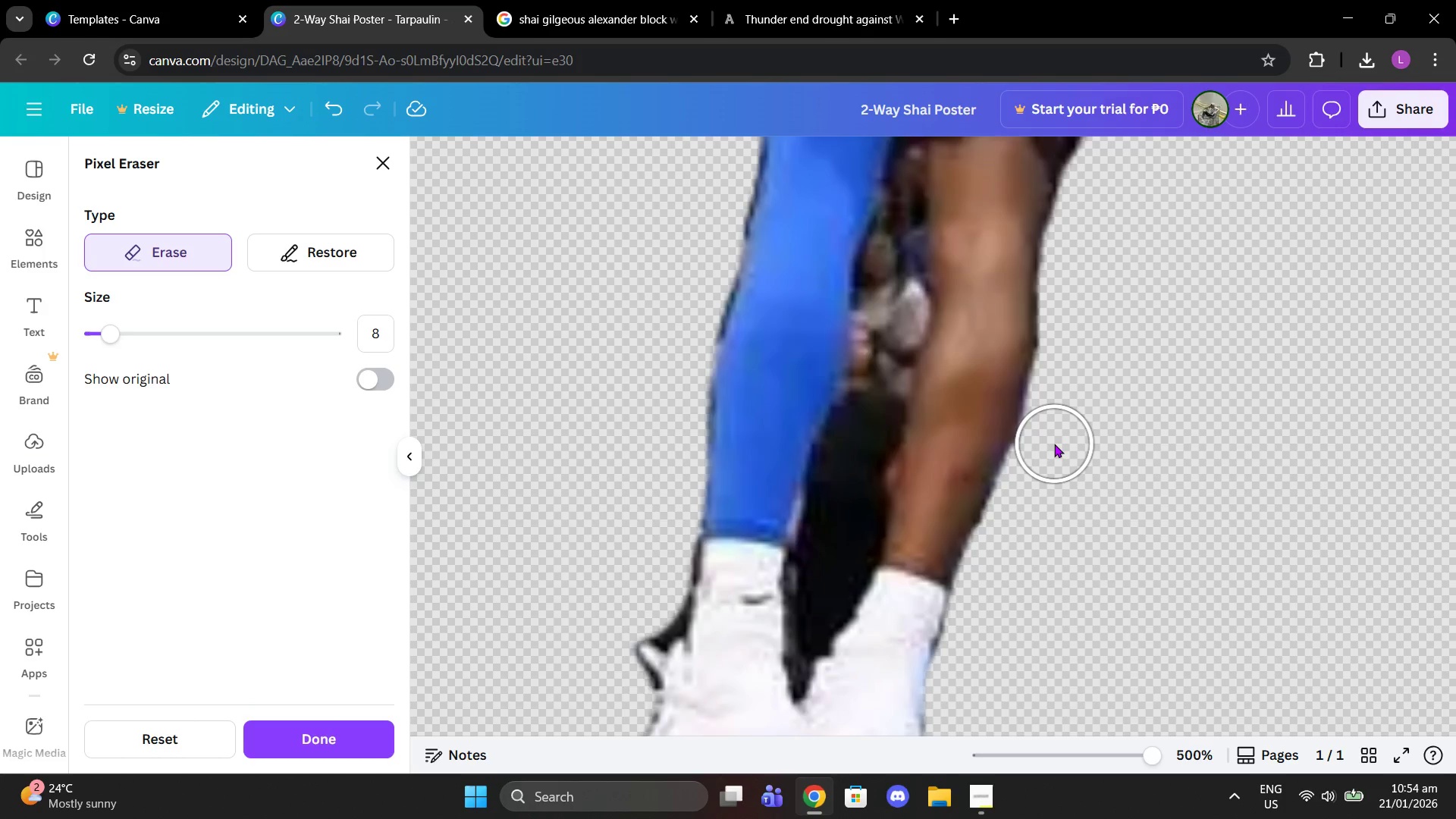 
left_click([1054, 444])
 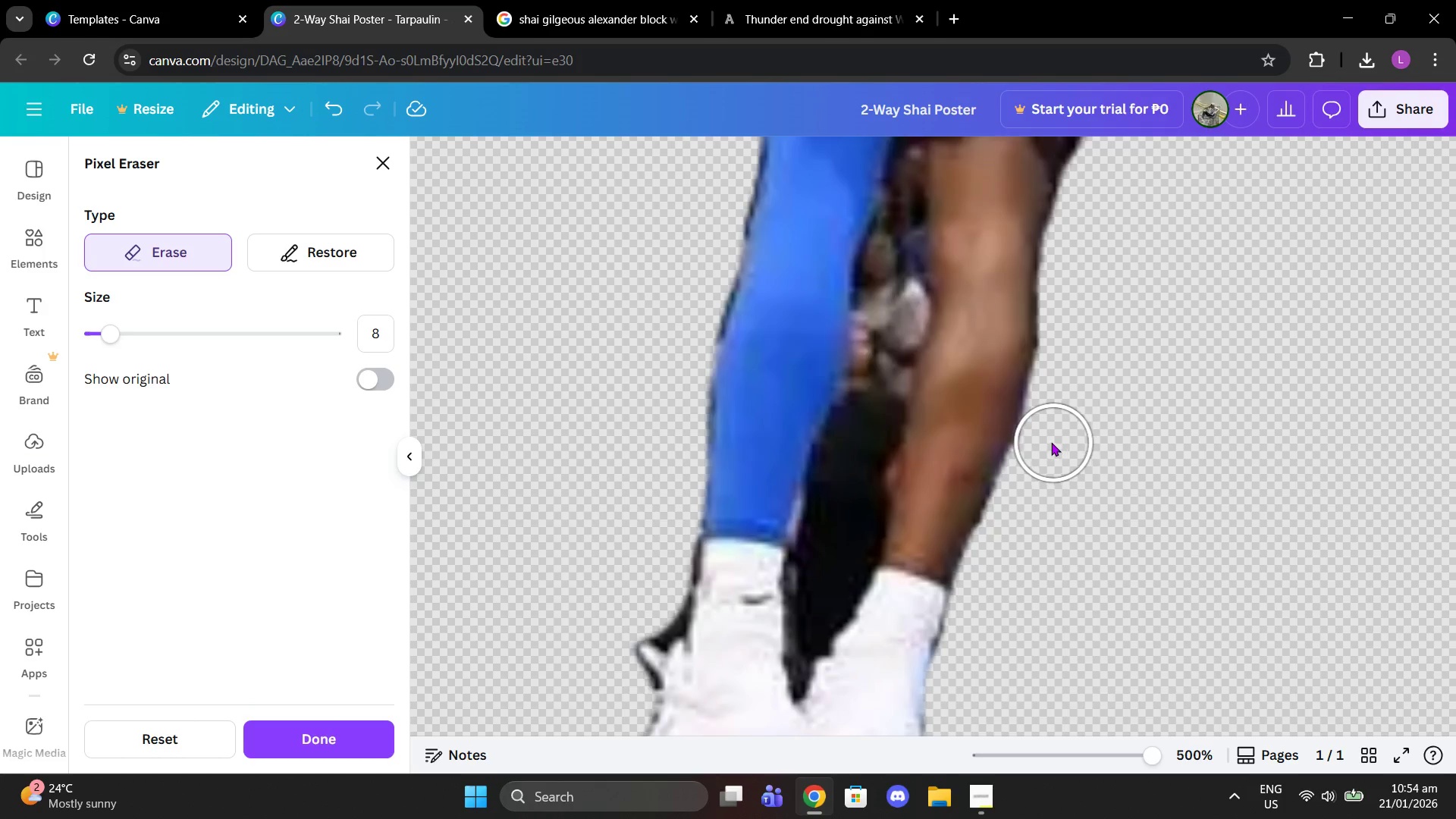 
left_click([1050, 441])
 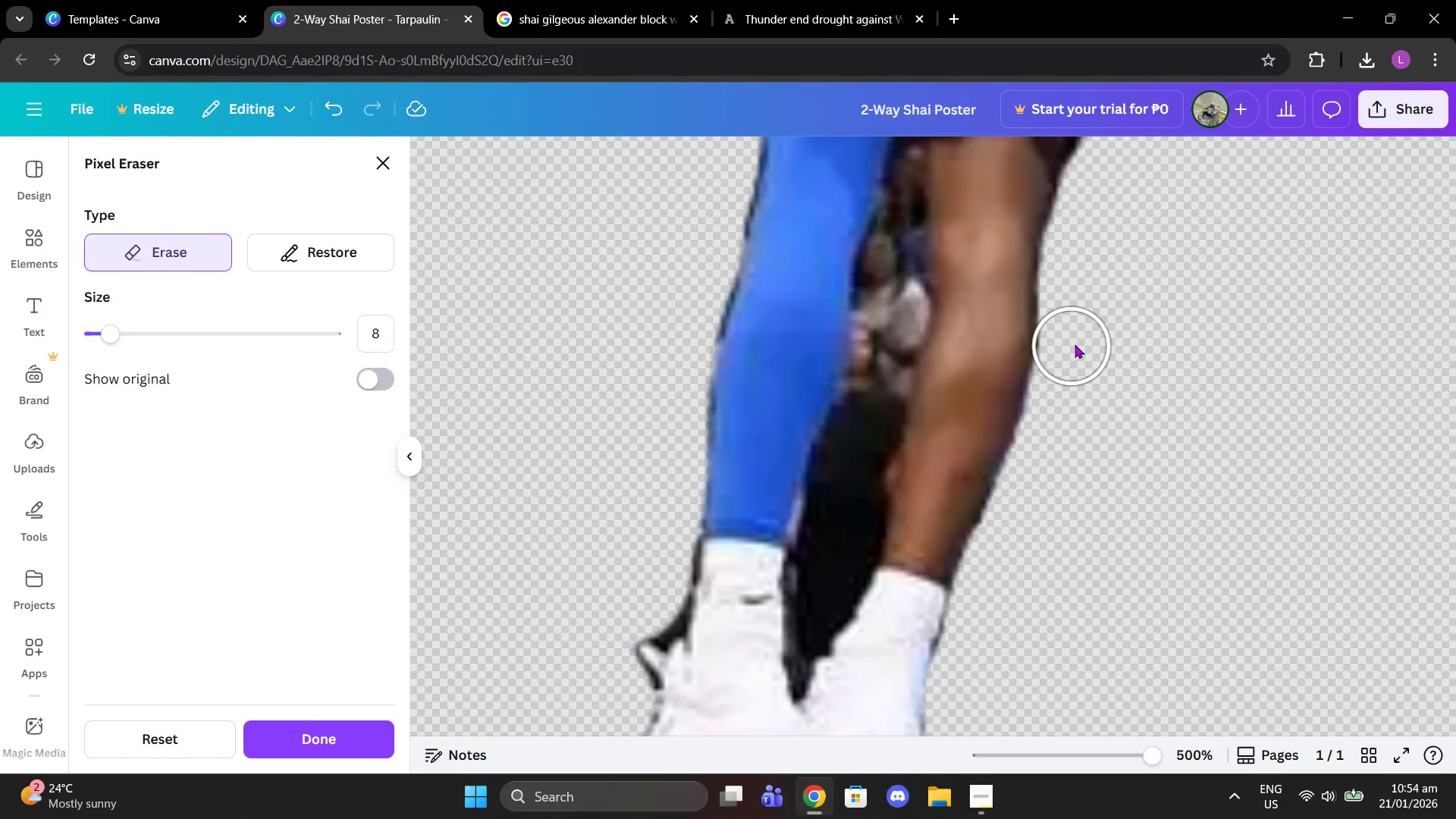 
left_click([1075, 344])
 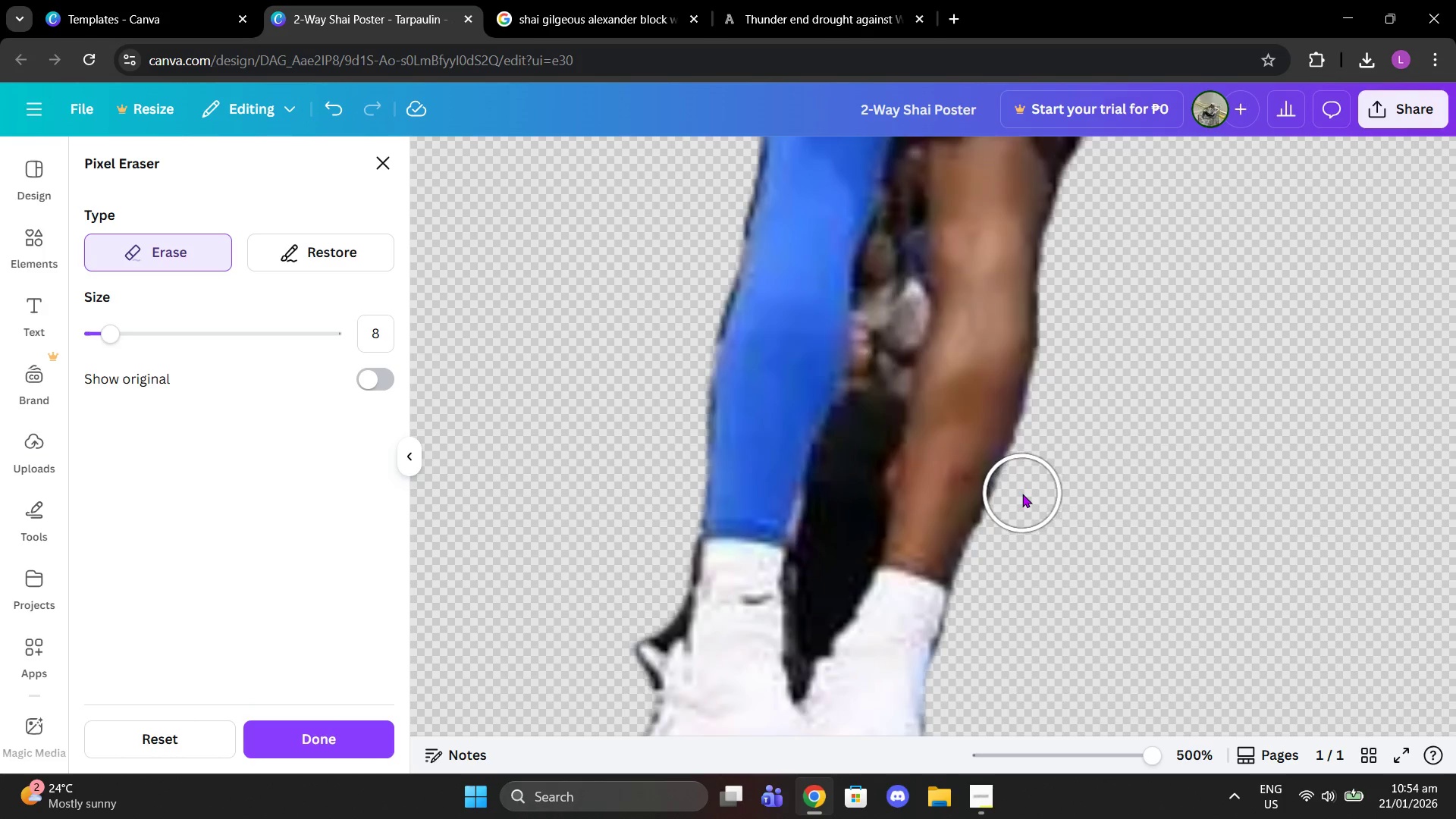 
left_click([1028, 494])
 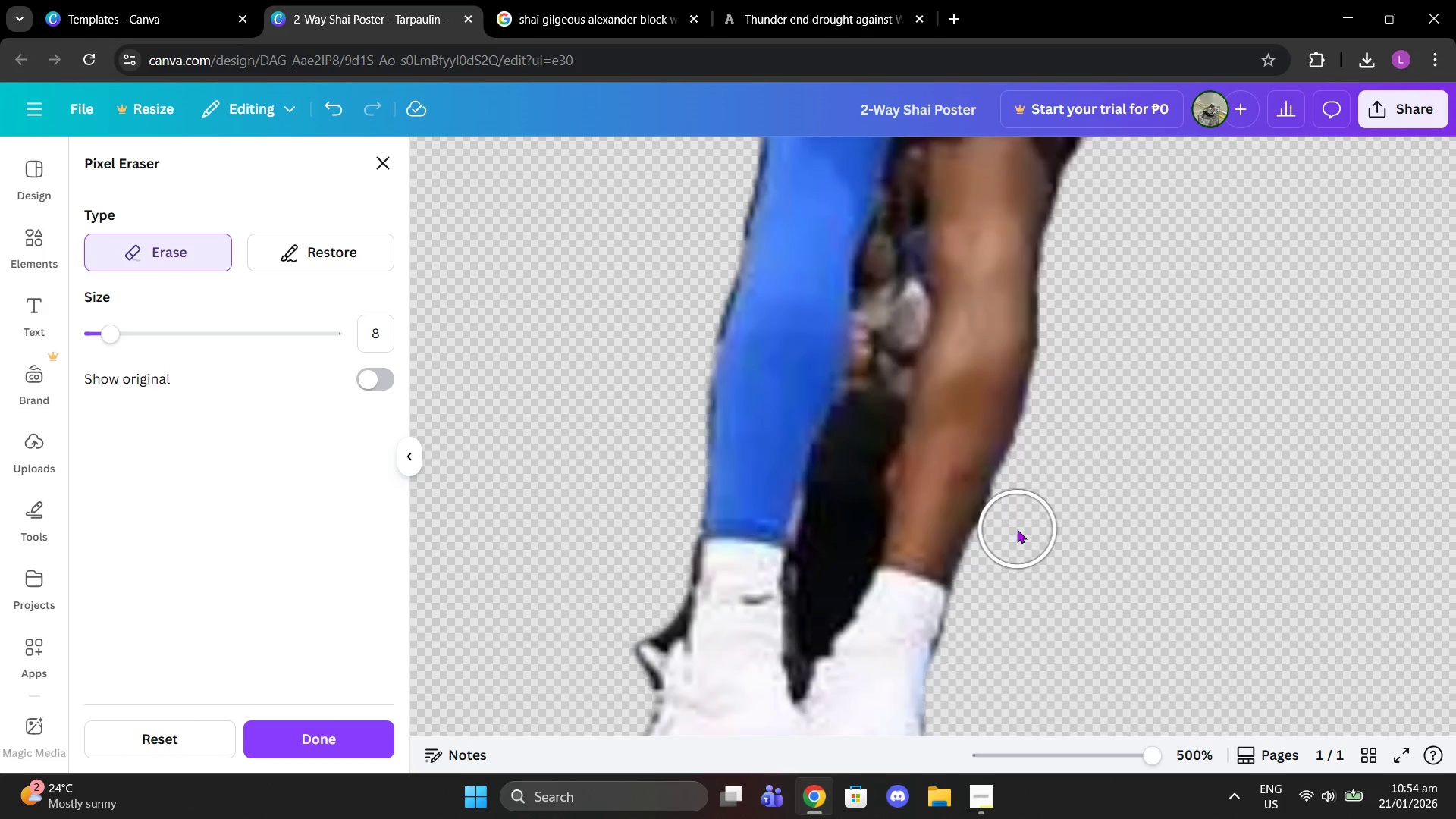 
left_click([1016, 529])
 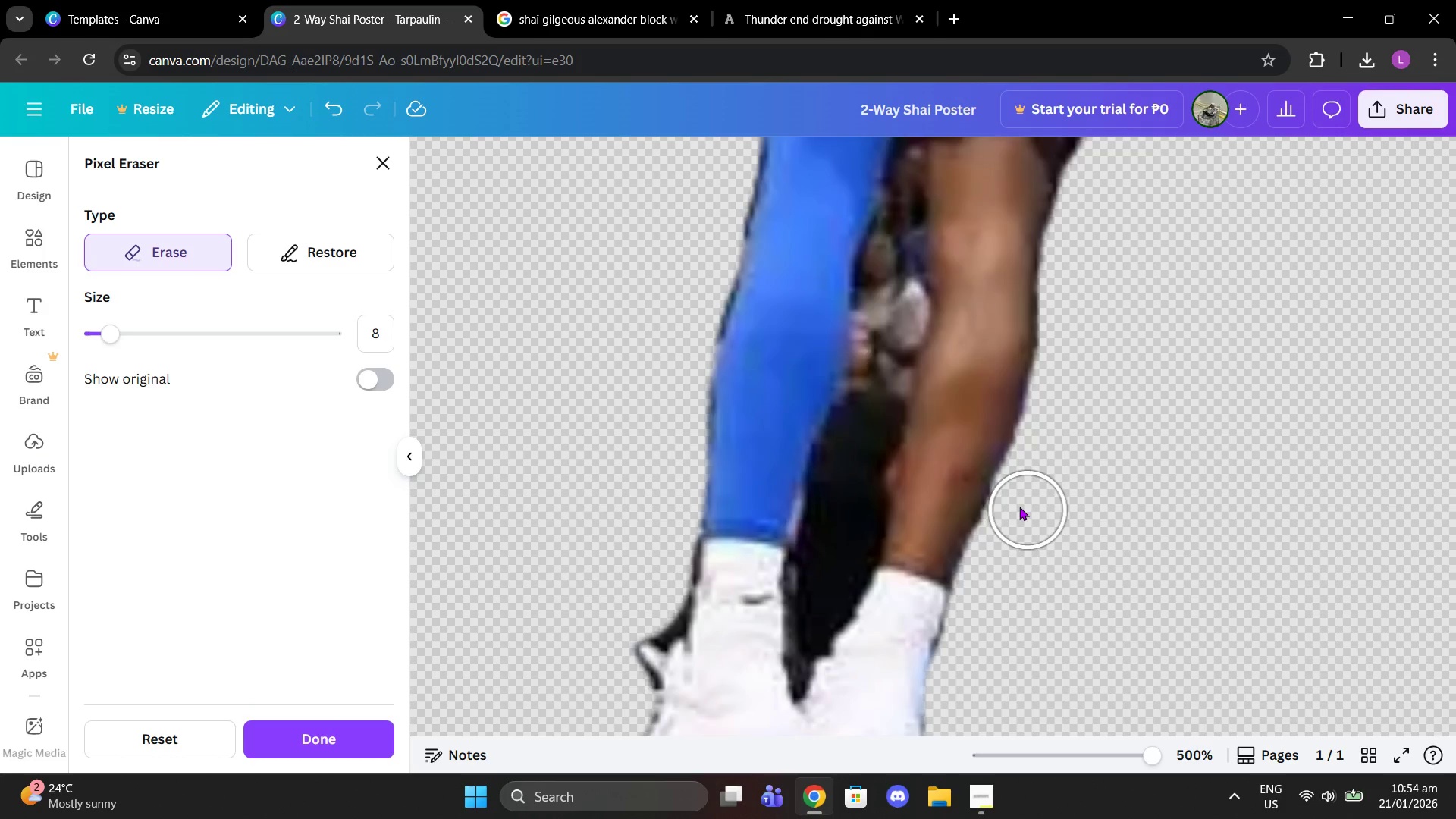 
left_click([1018, 506])
 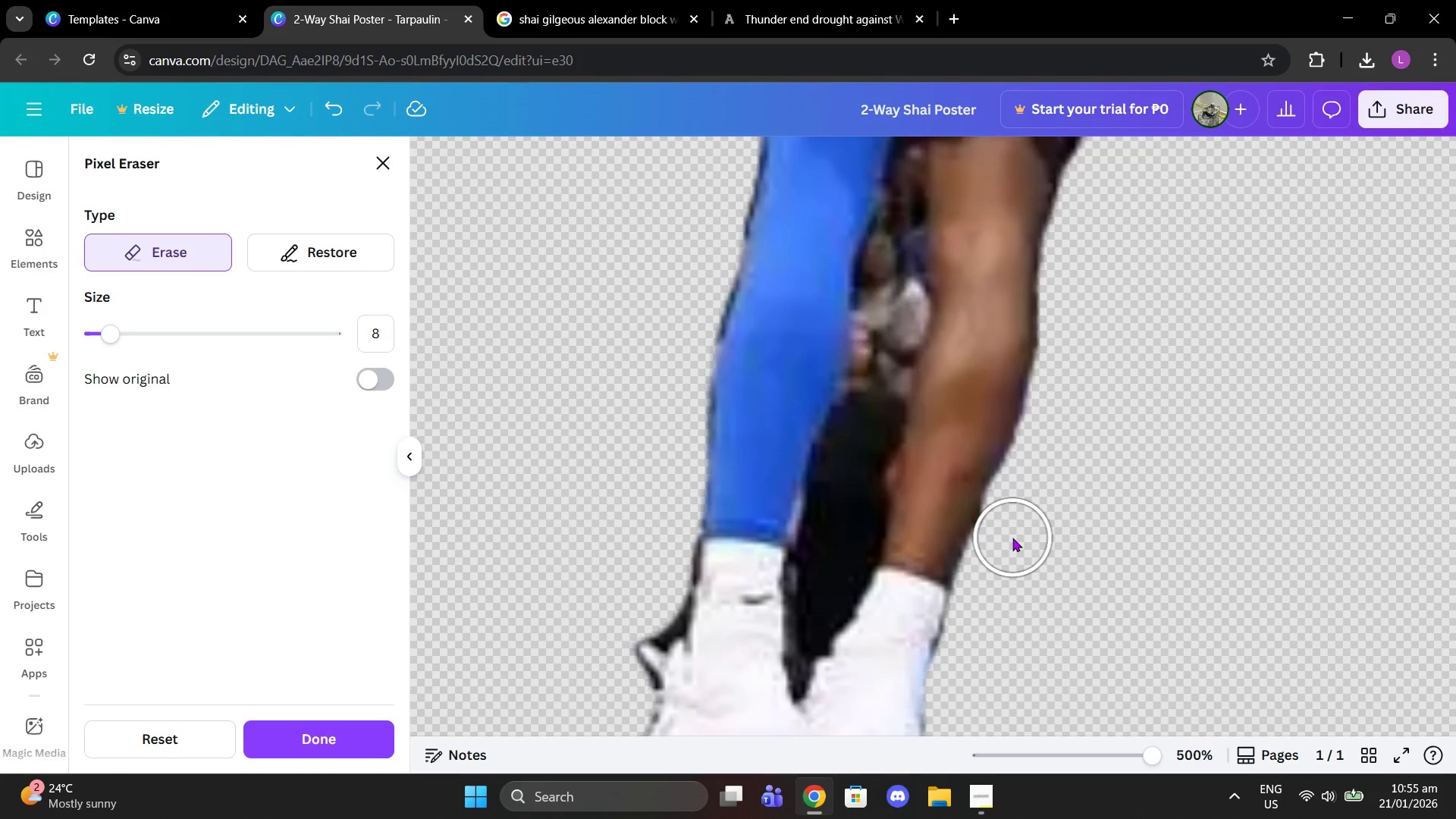 
double_click([1010, 531])
 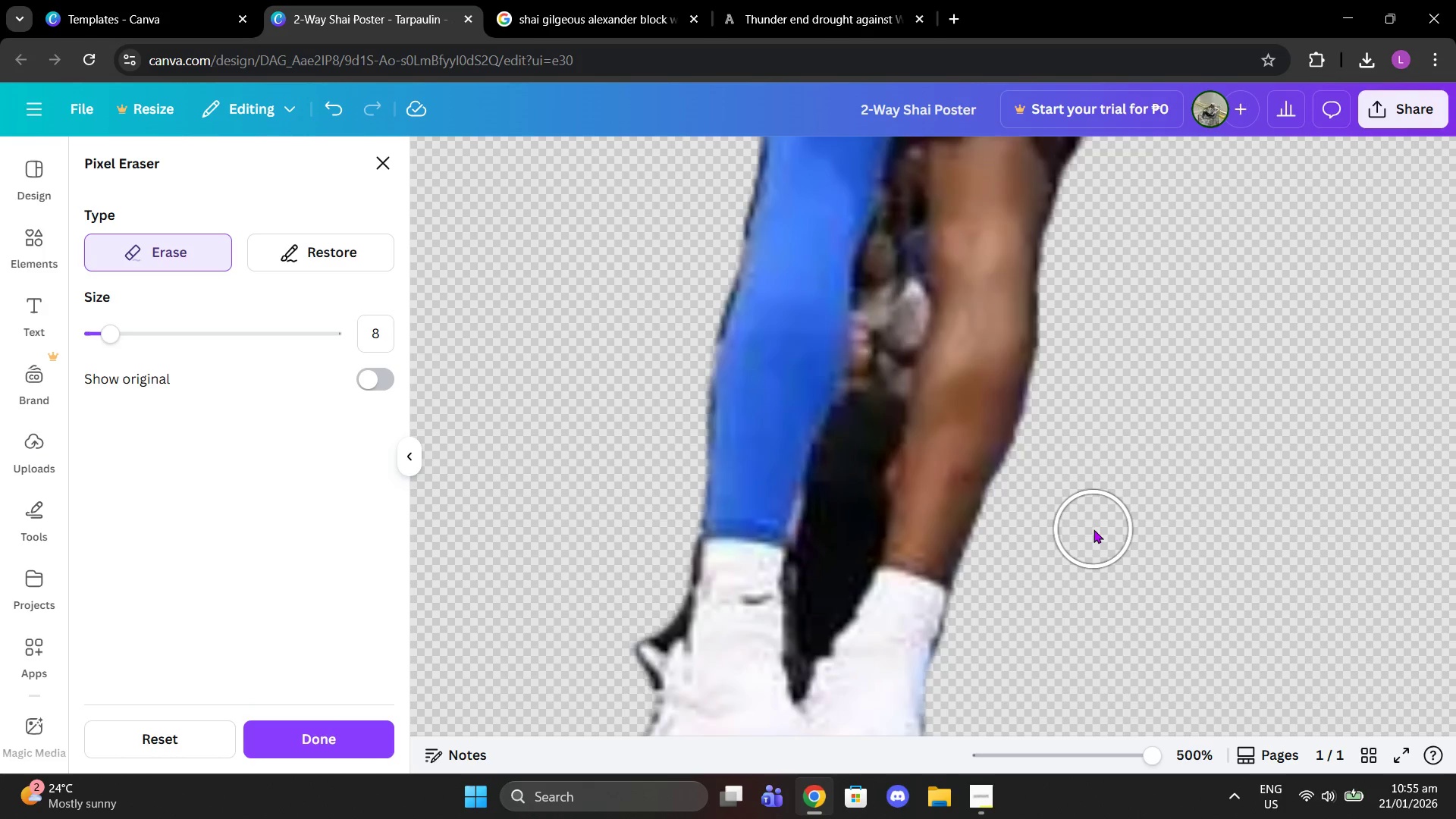 
scroll: coordinate [1094, 529], scroll_direction: down, amount: 1.0
 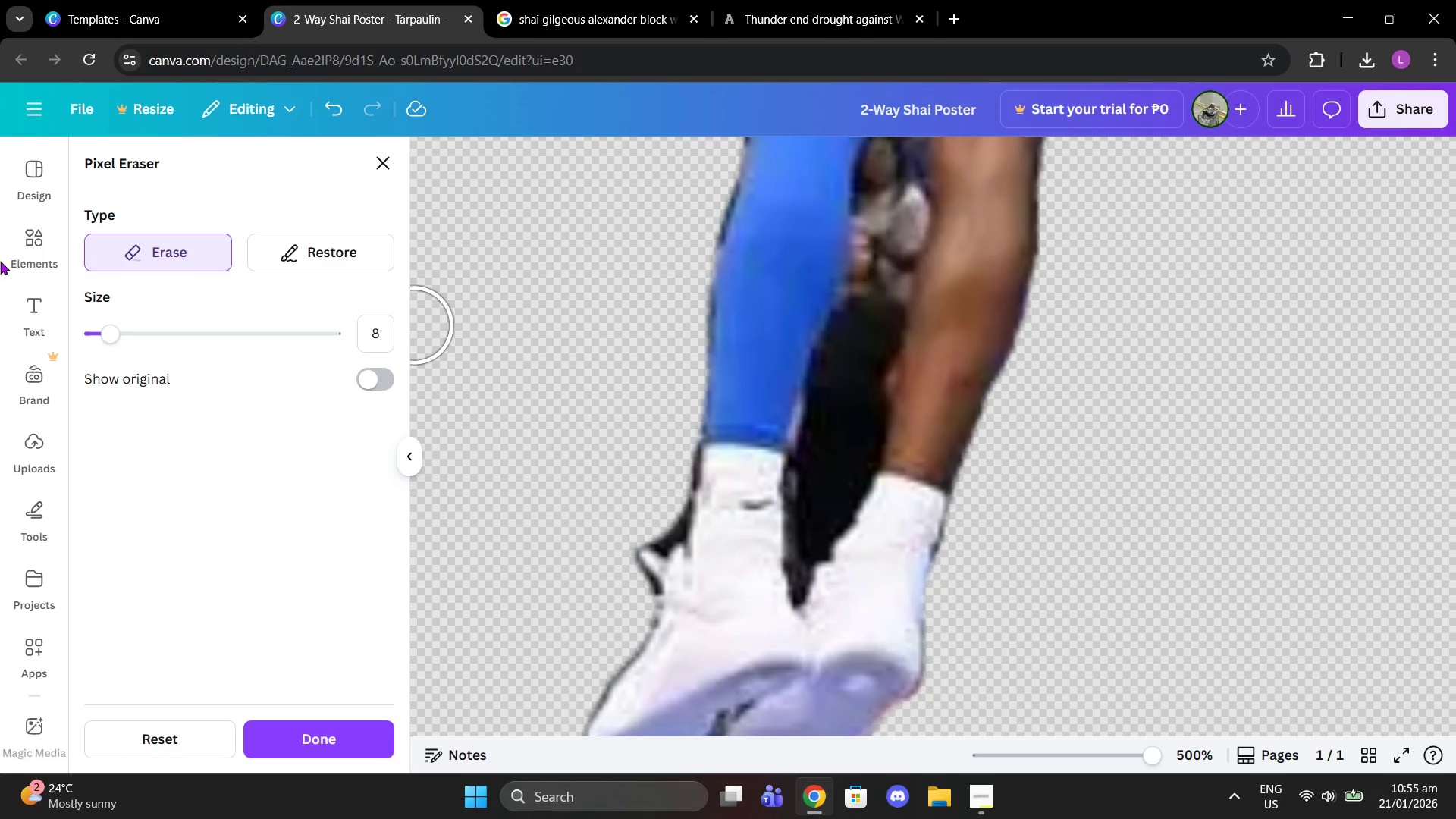 
left_click_drag(start_coordinate=[100, 325], to_coordinate=[67, 325])
 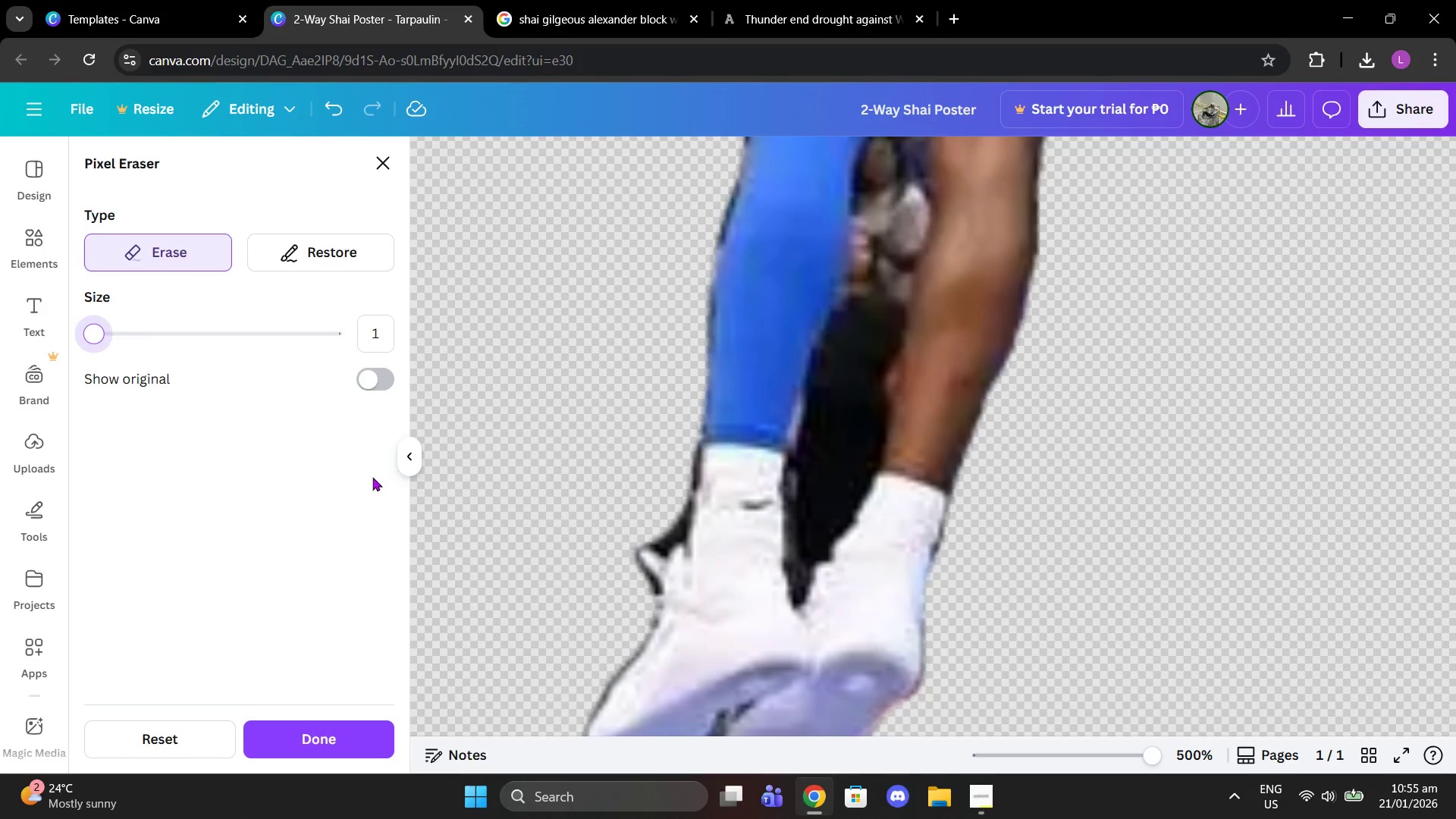 
scroll: coordinate [643, 398], scroll_direction: up, amount: 4.0
 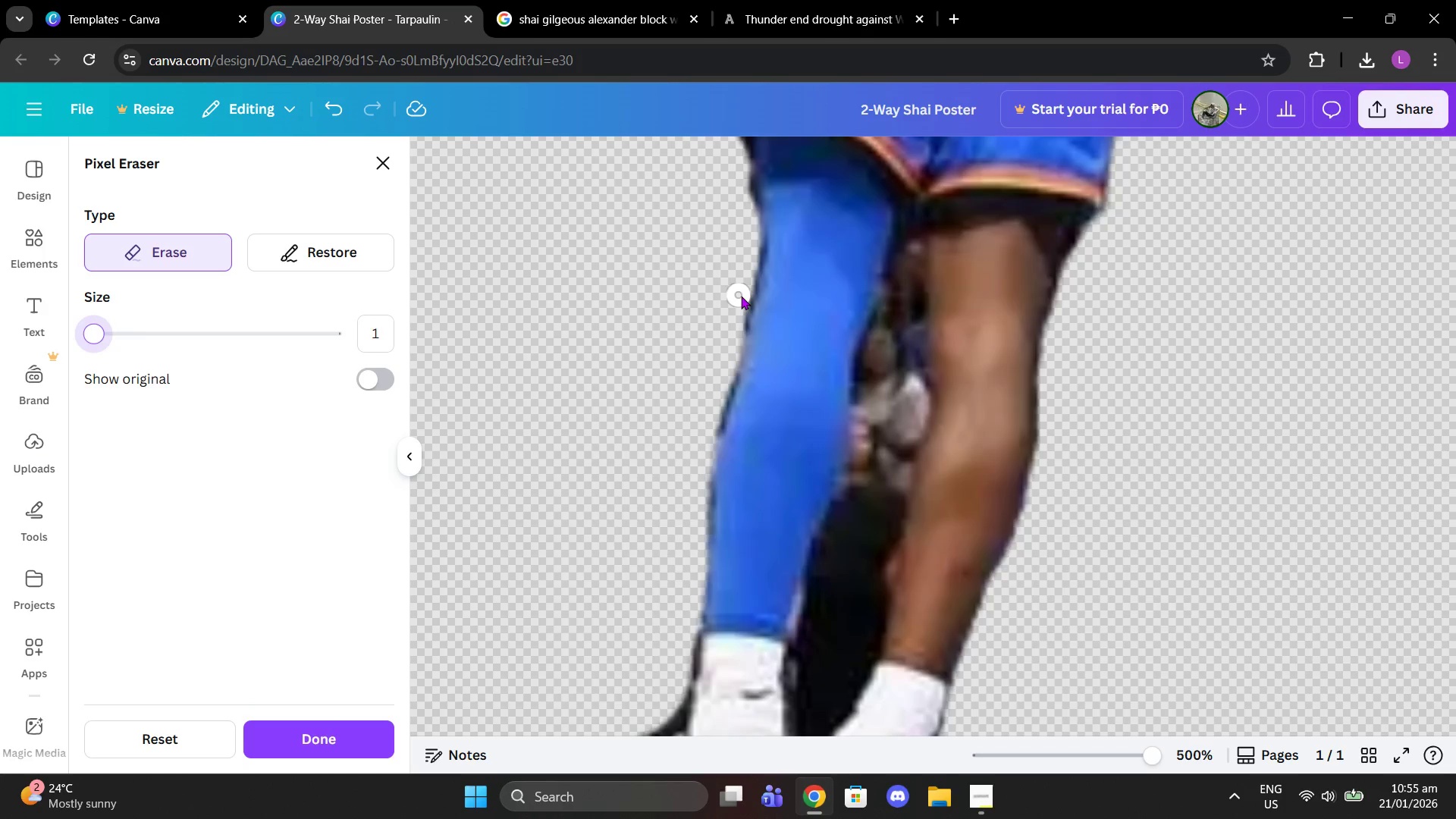 
left_click([742, 300])
 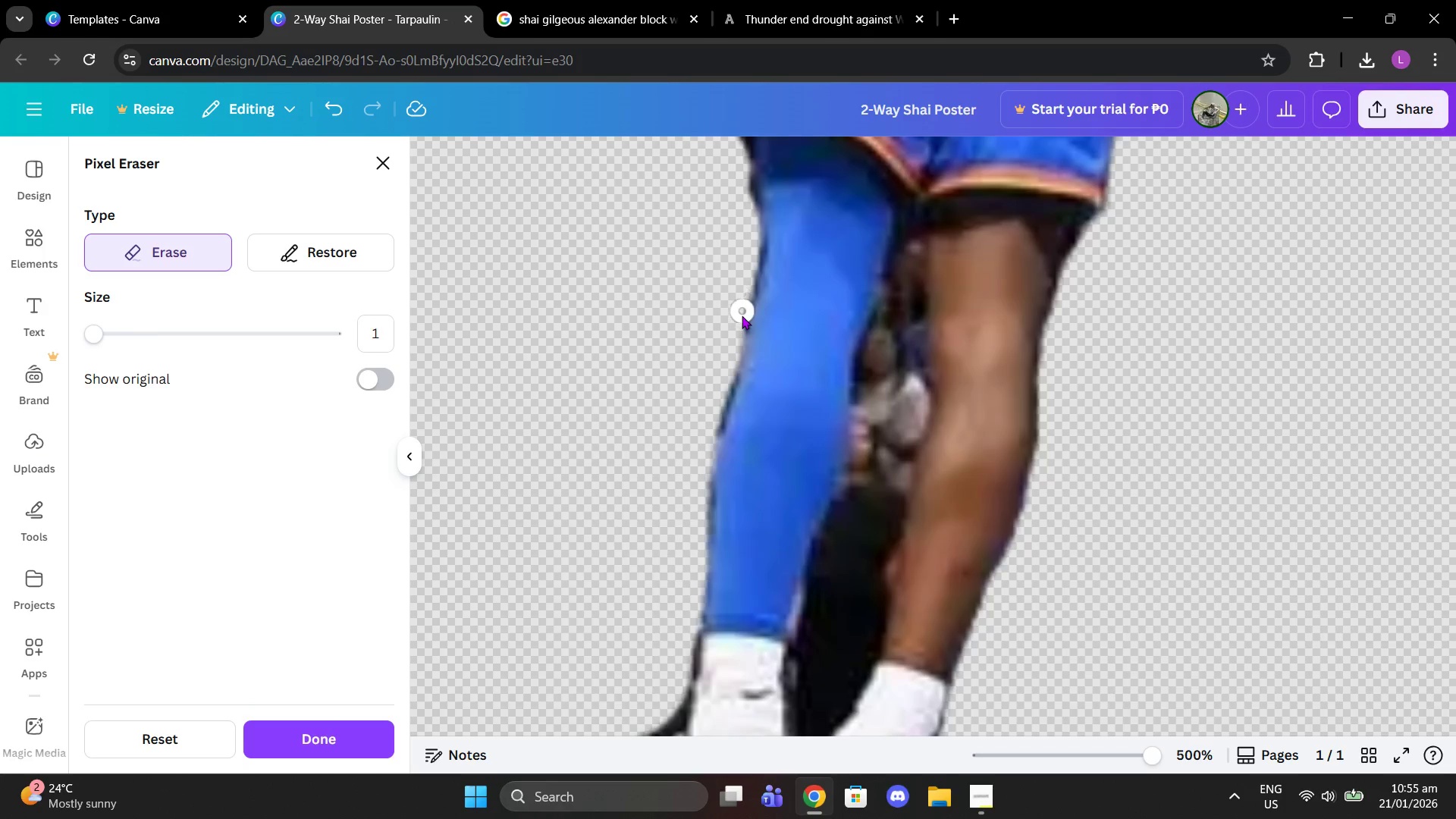 
left_click_drag(start_coordinate=[742, 315], to_coordinate=[704, 486])
 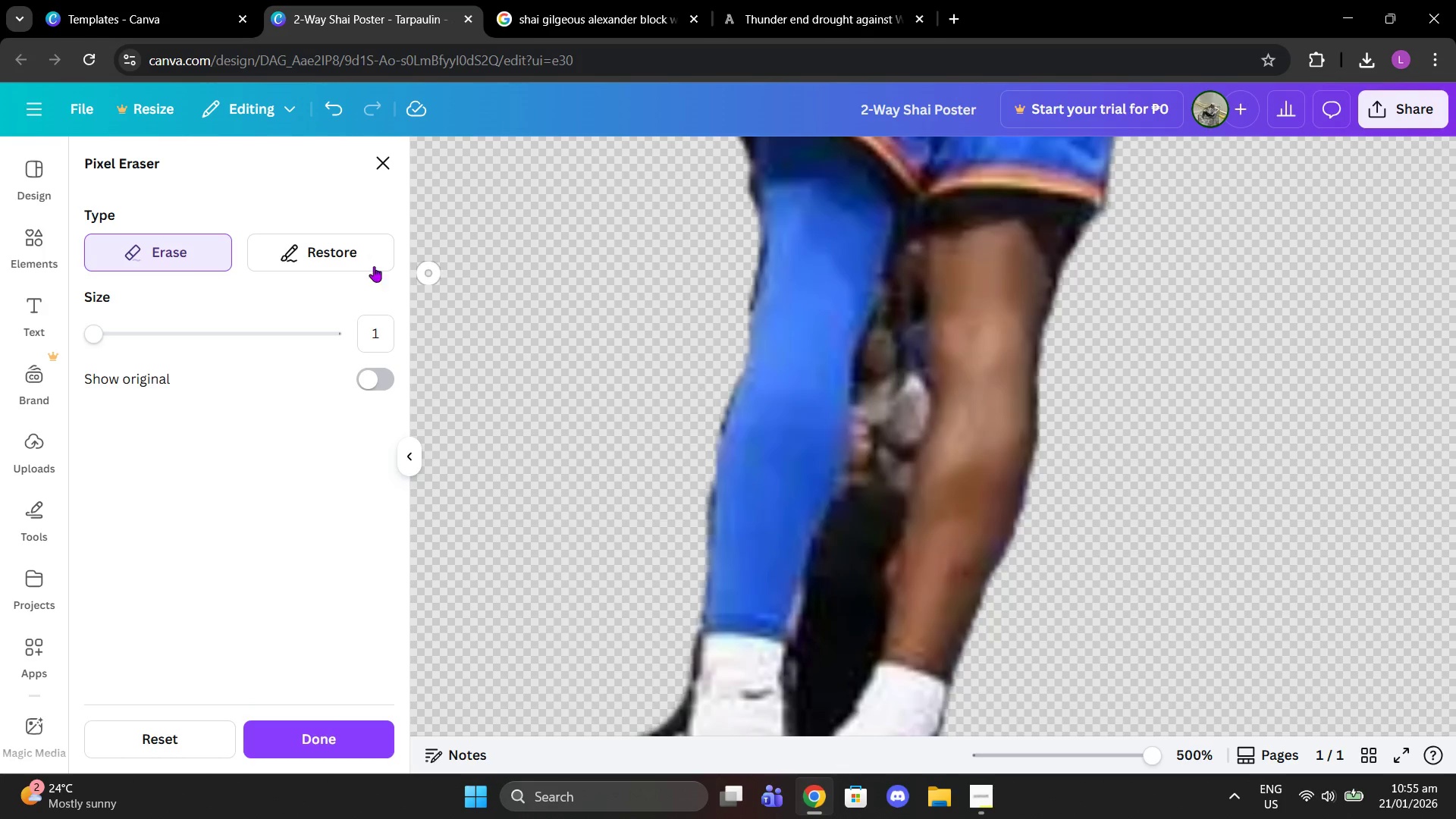 
left_click([260, 253])
 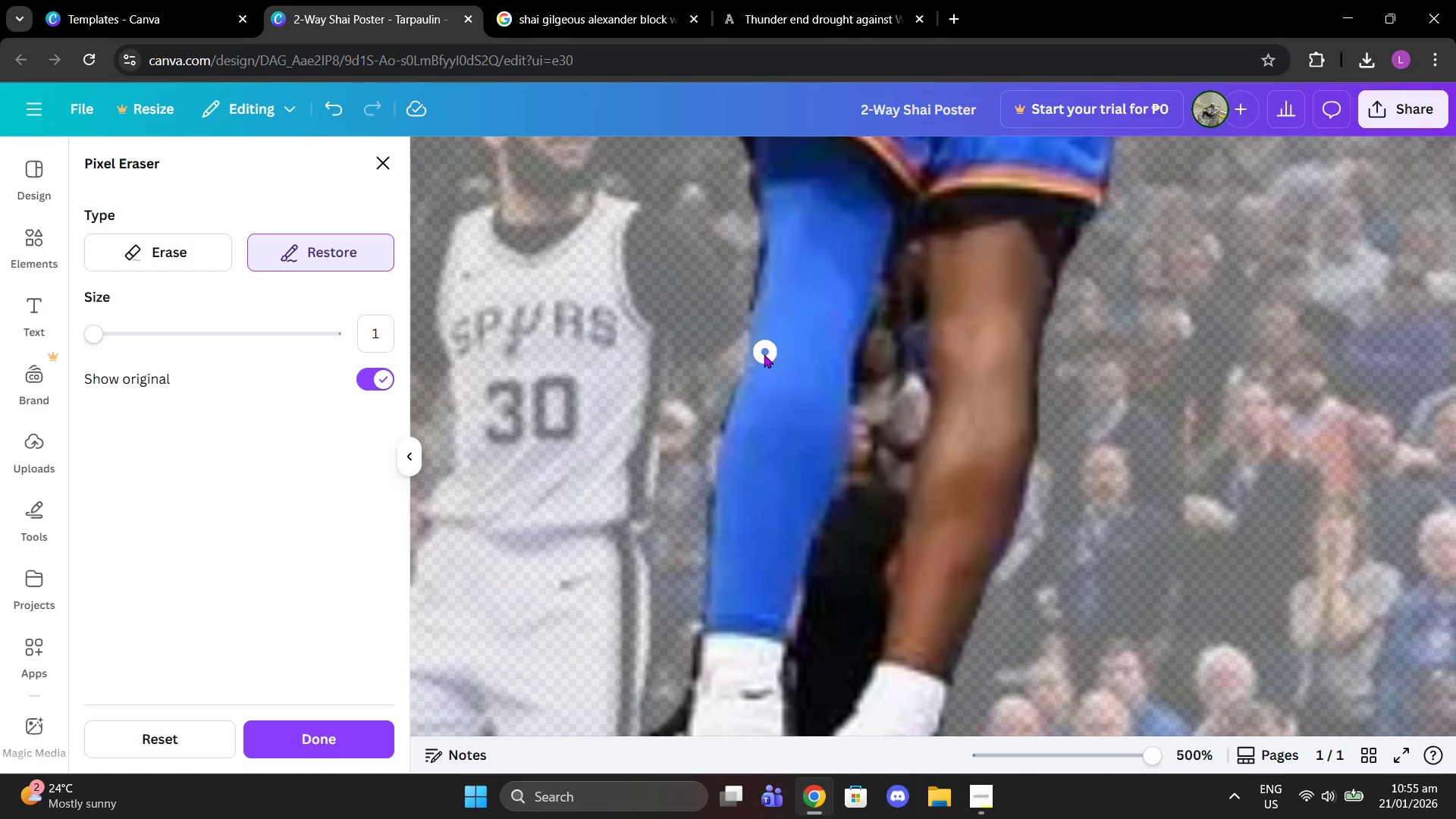 
left_click_drag(start_coordinate=[761, 355], to_coordinate=[755, 391])
 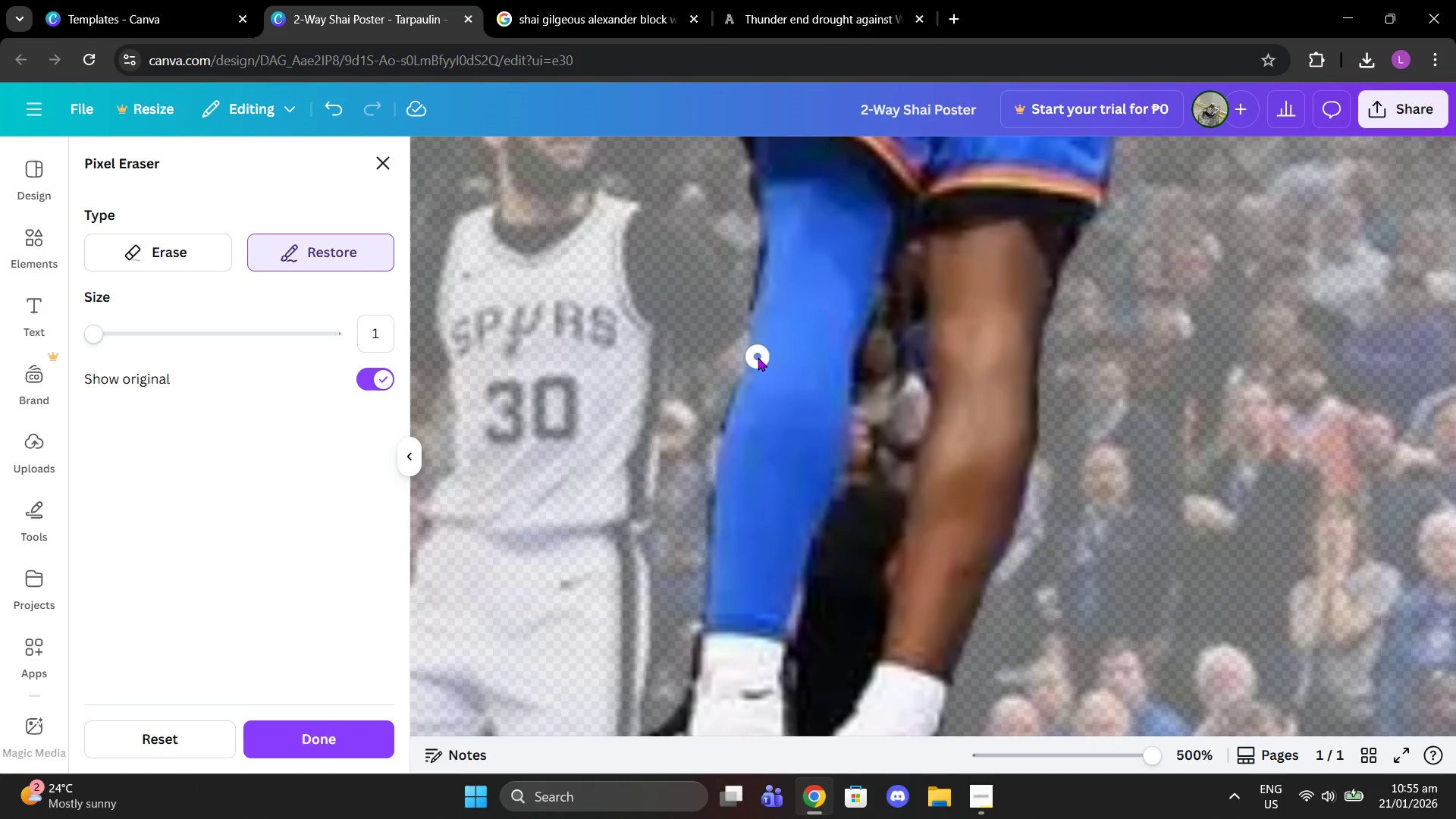 
left_click_drag(start_coordinate=[758, 357], to_coordinate=[748, 394])
 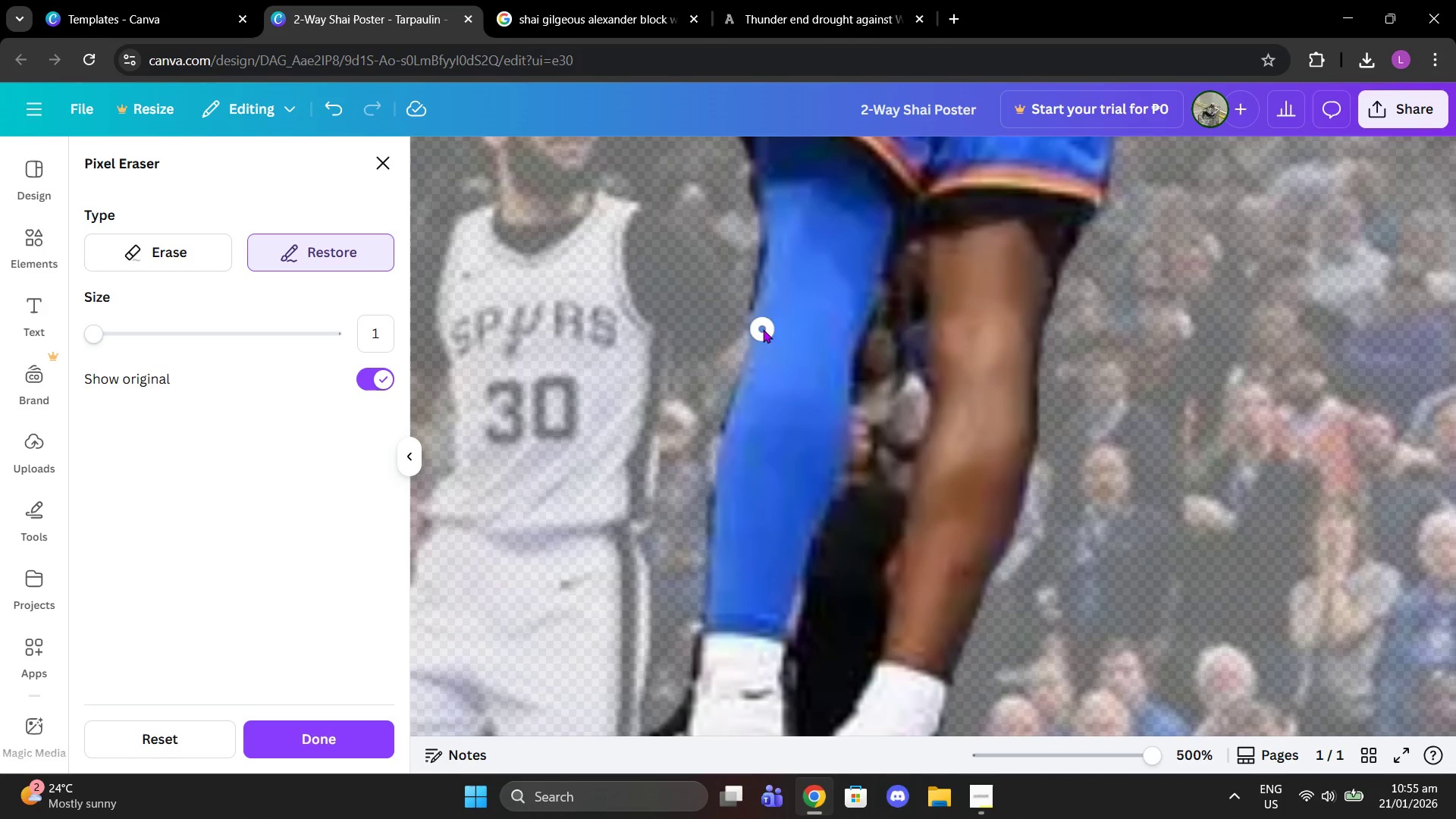 
left_click_drag(start_coordinate=[763, 329], to_coordinate=[761, 381])
 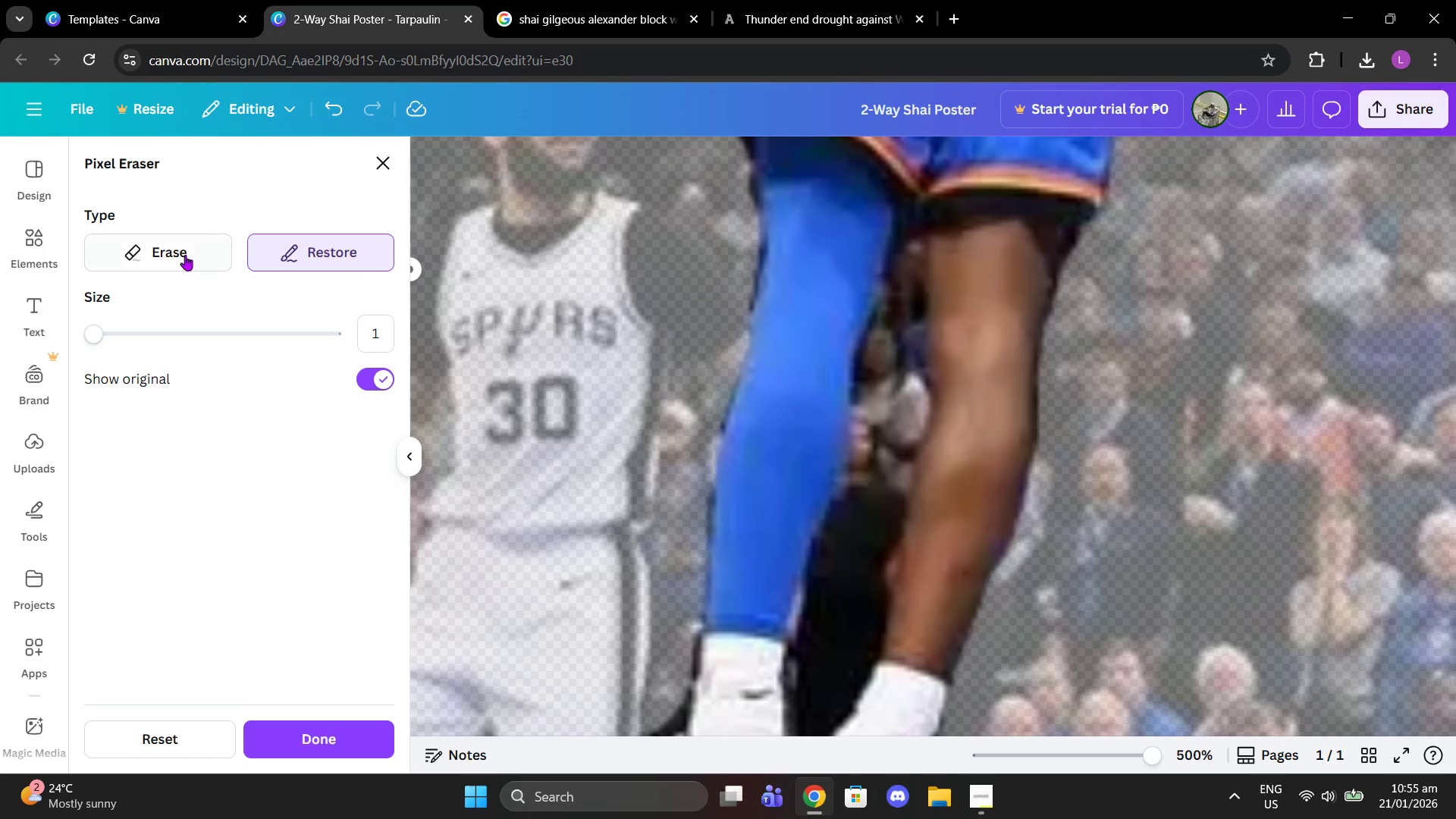 
left_click([185, 255])
 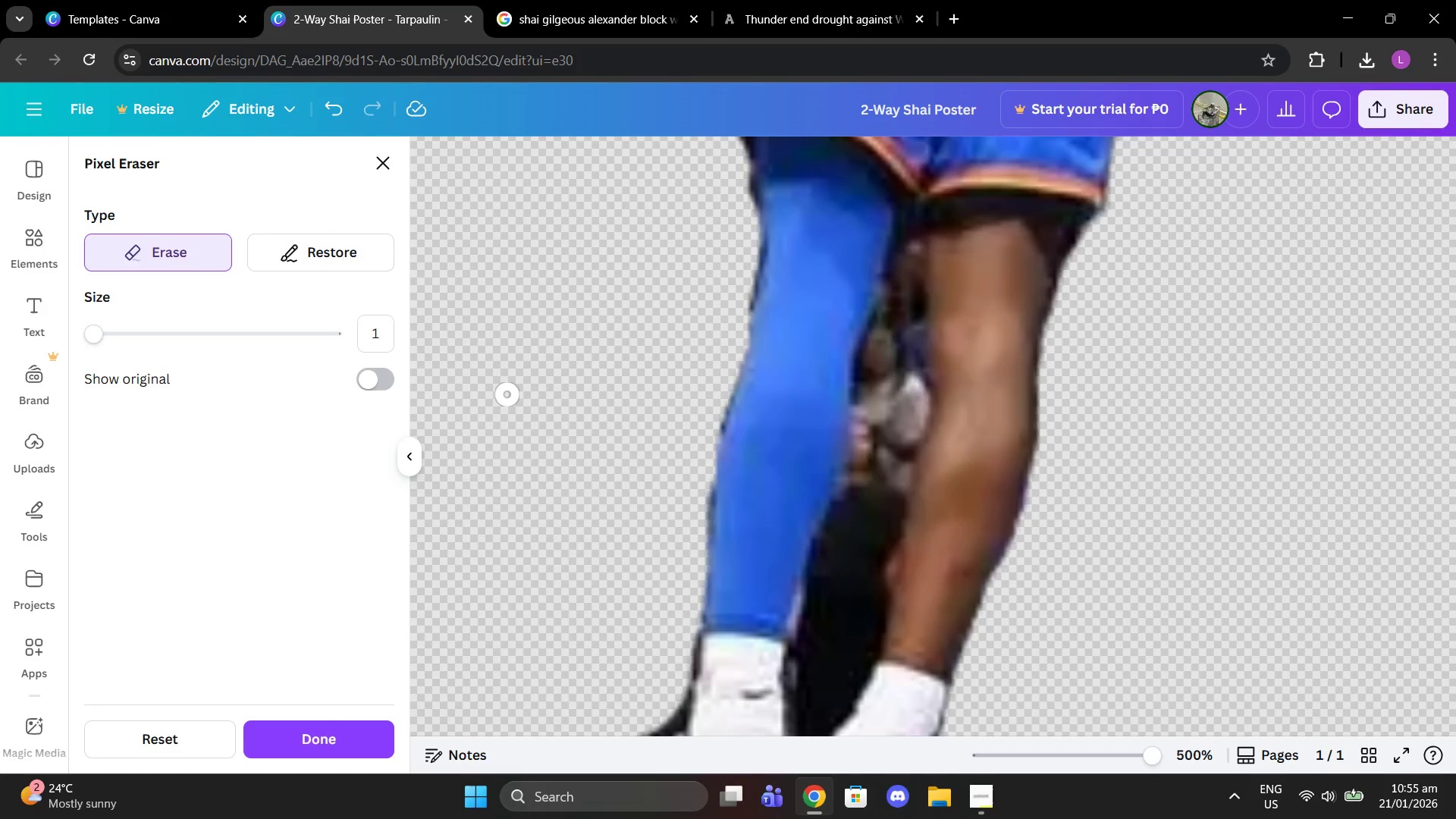 
scroll: coordinate [547, 422], scroll_direction: down, amount: 3.0
 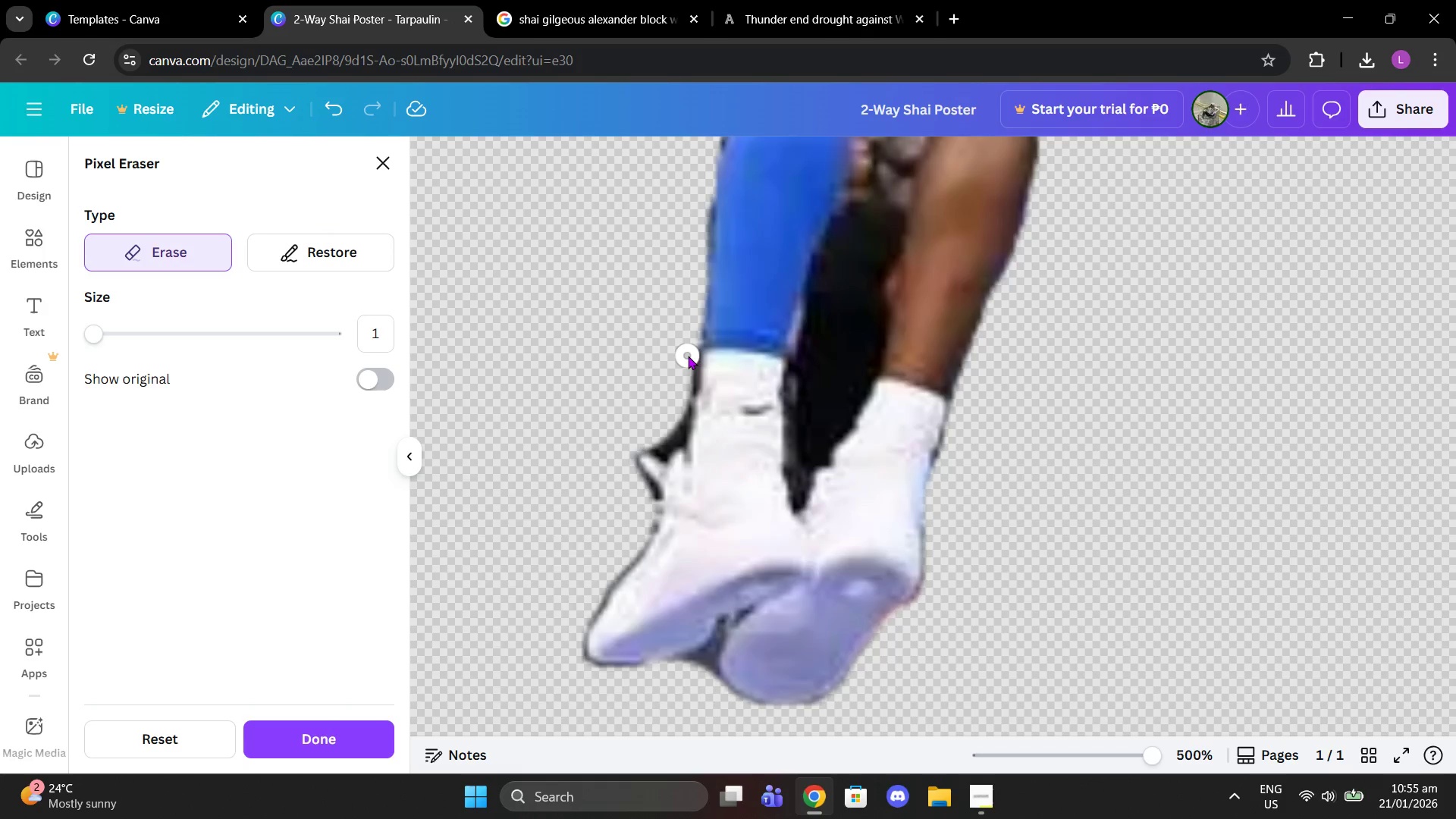 
left_click([690, 356])
 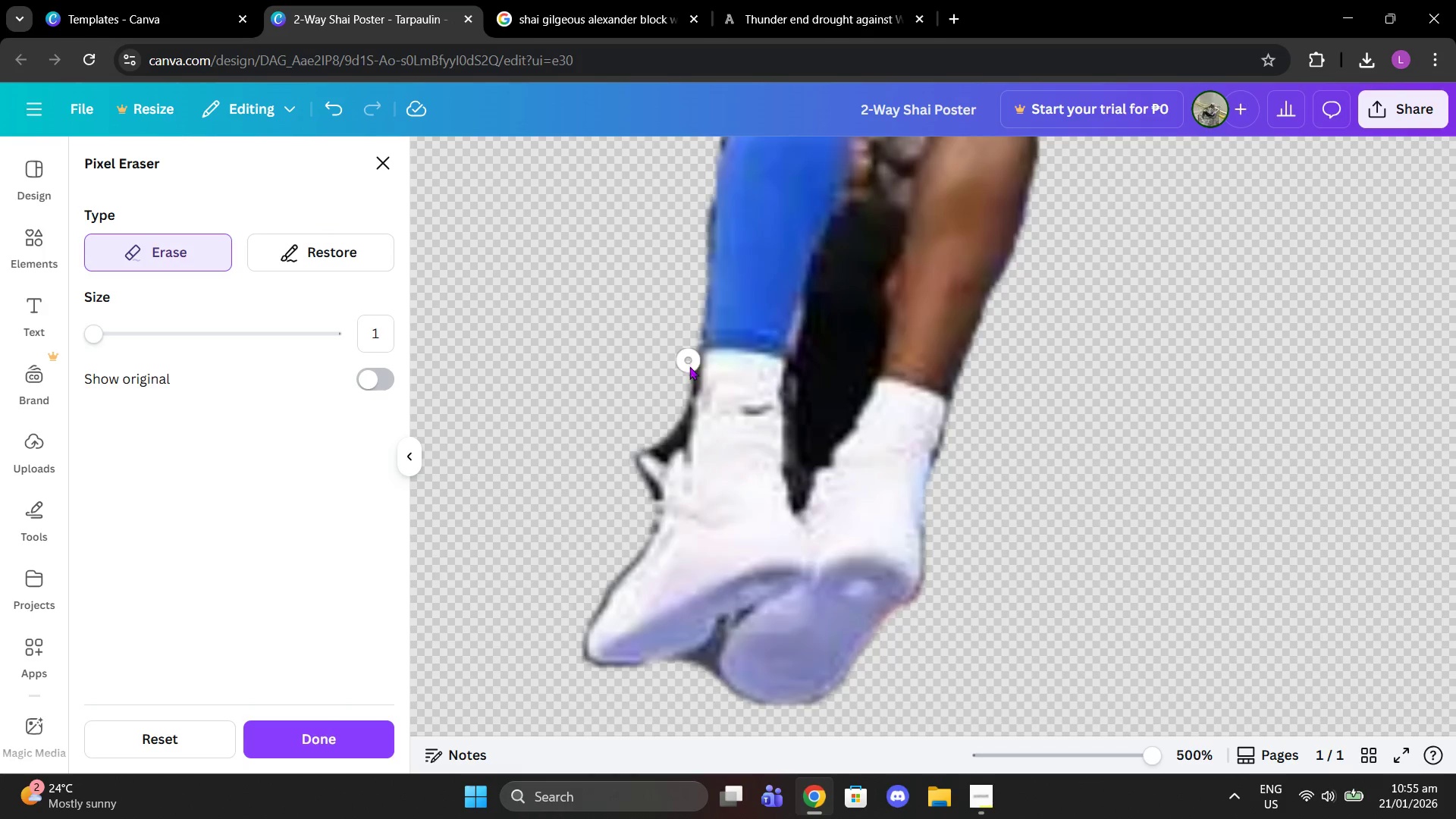 
left_click([689, 366])
 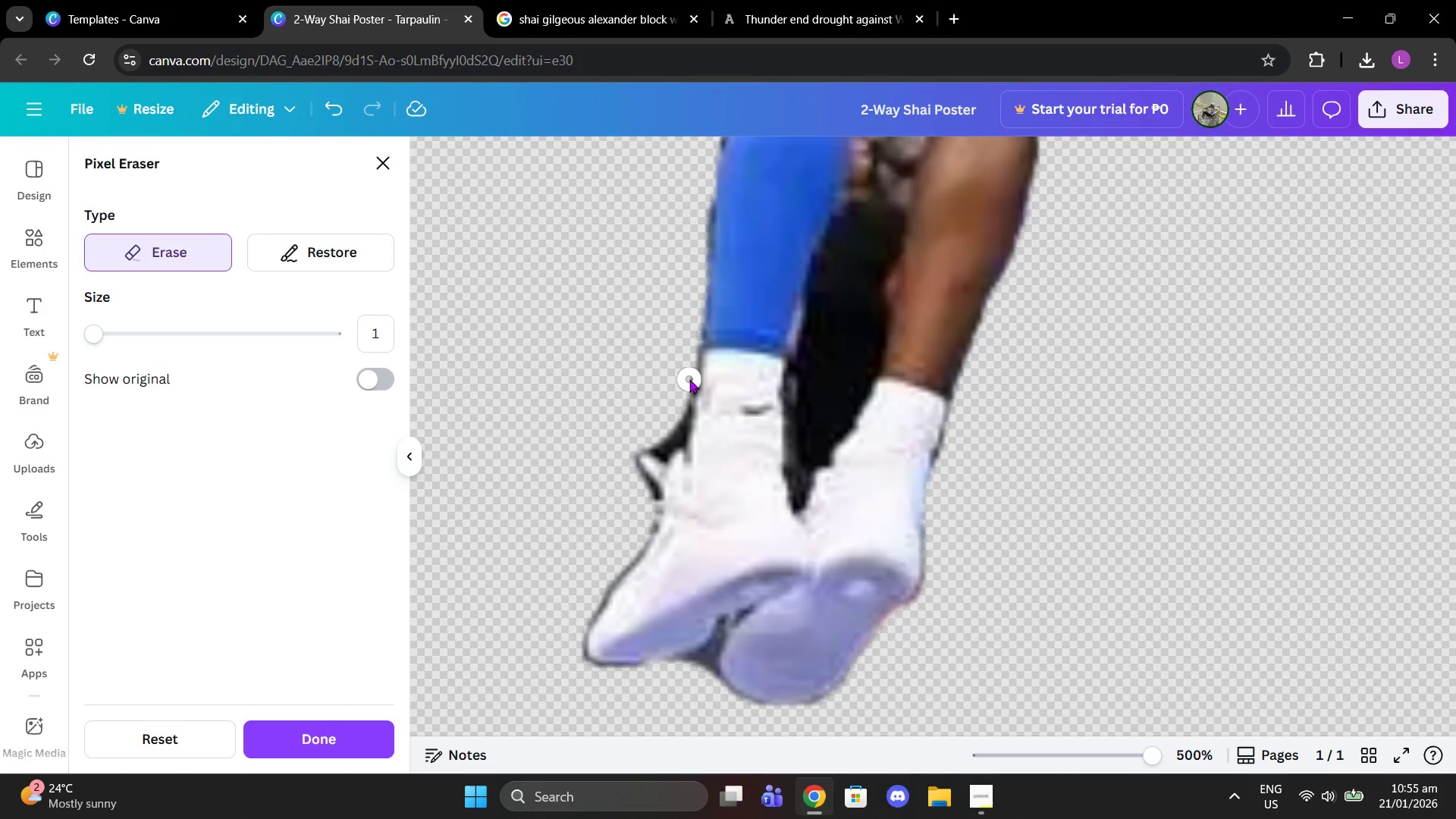 
left_click([689, 379])
 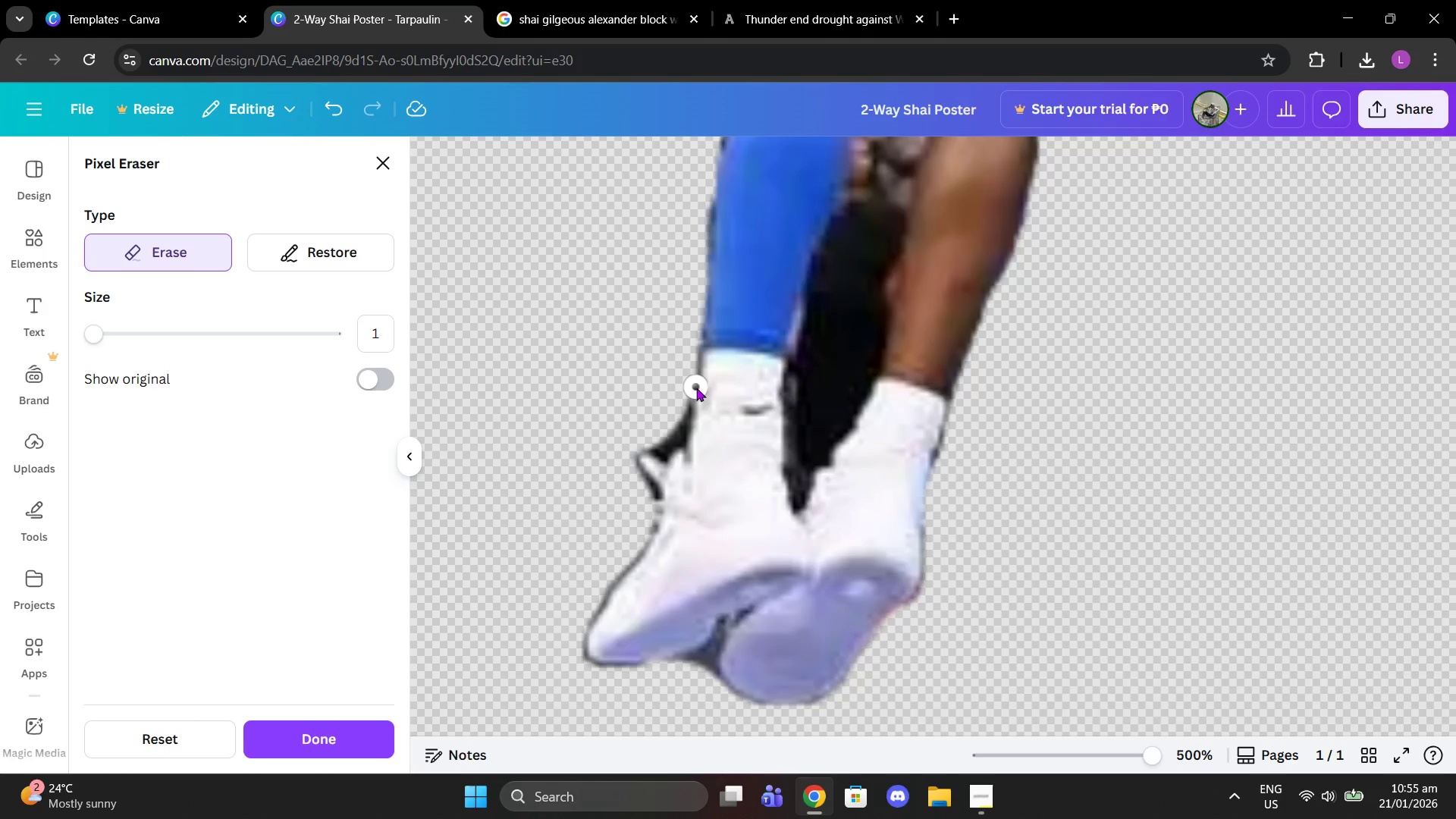 
left_click([689, 388])
 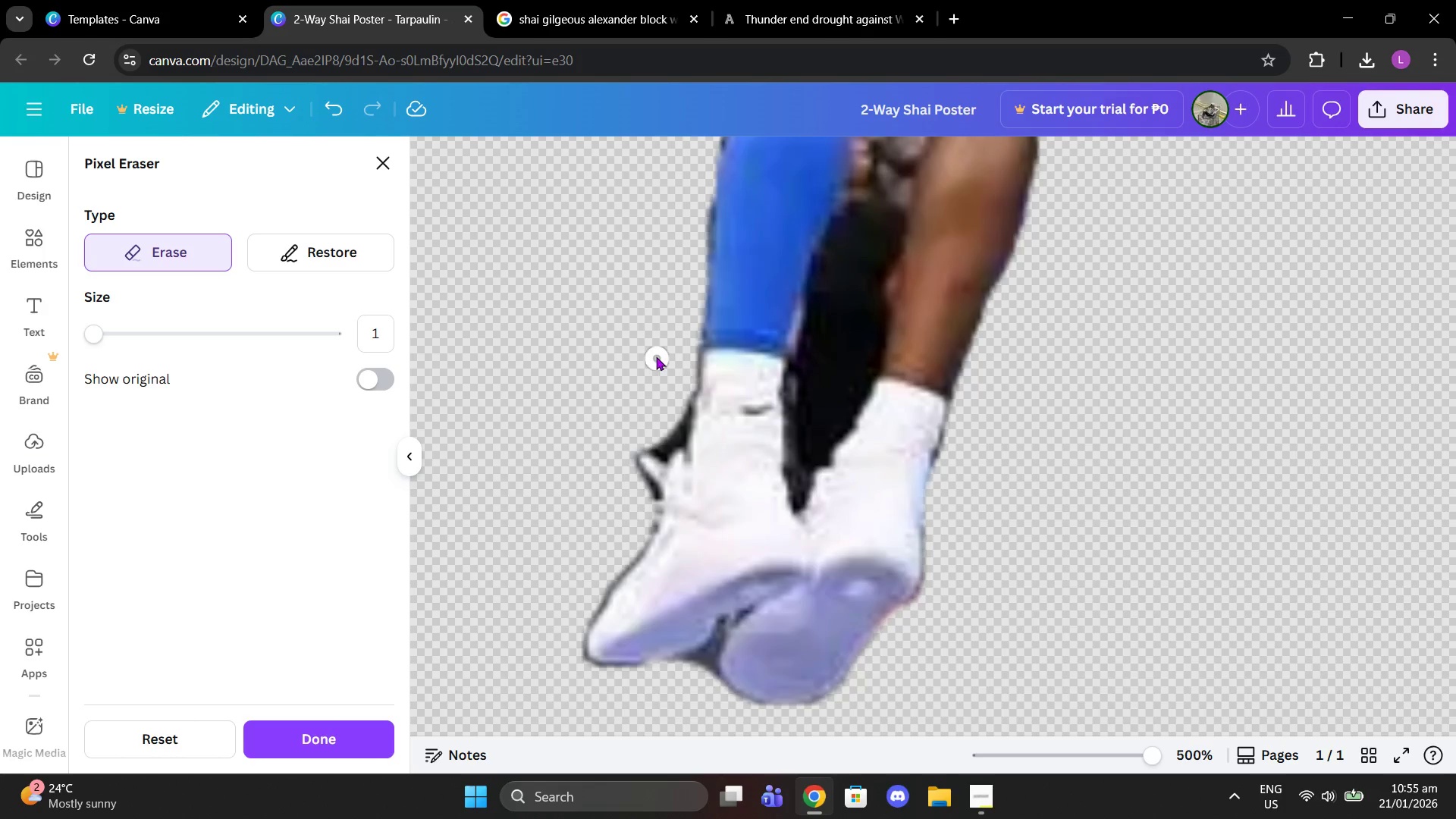 
scroll: coordinate [656, 354], scroll_direction: up, amount: 2.0
 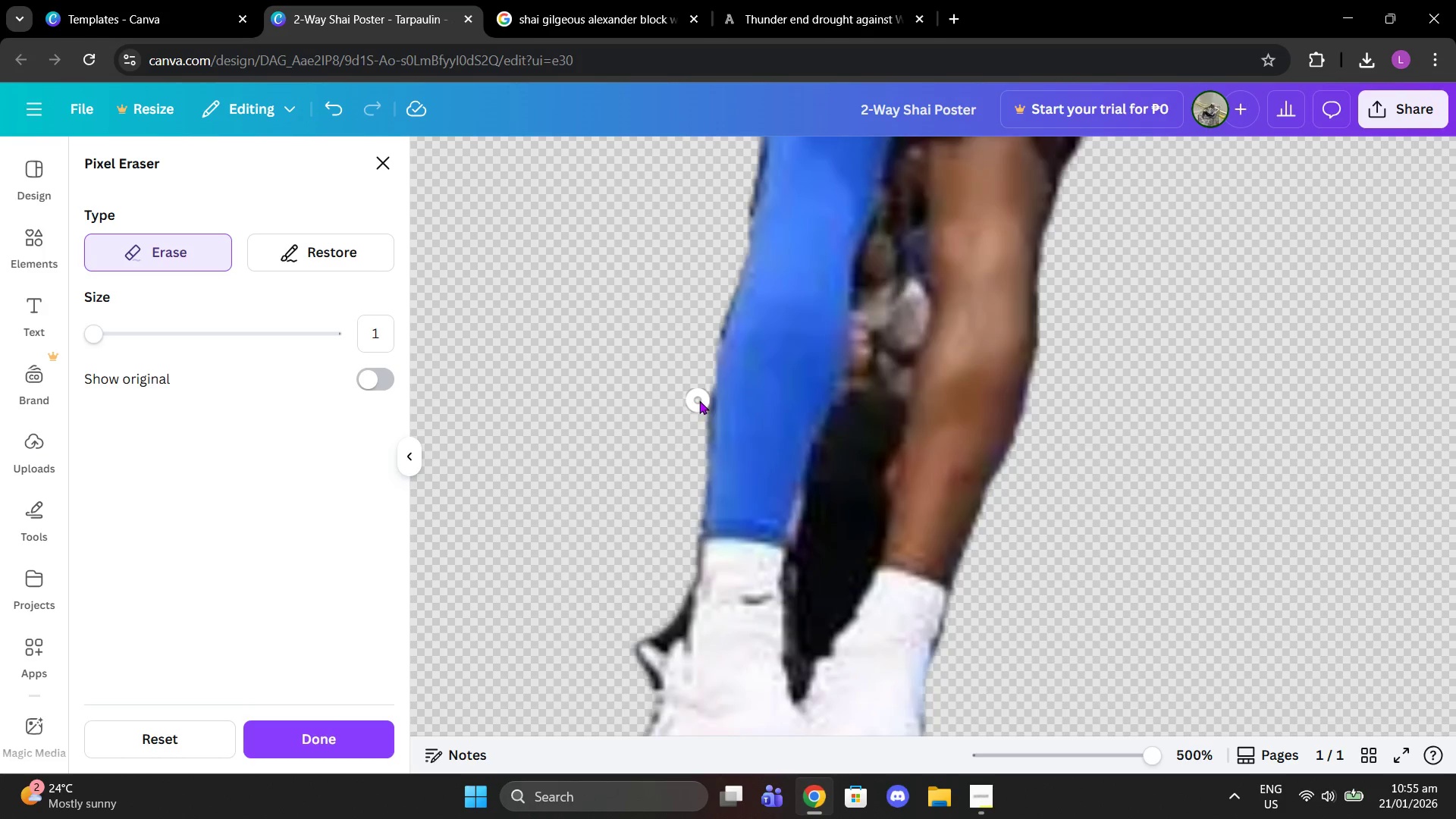 
left_click([701, 400])
 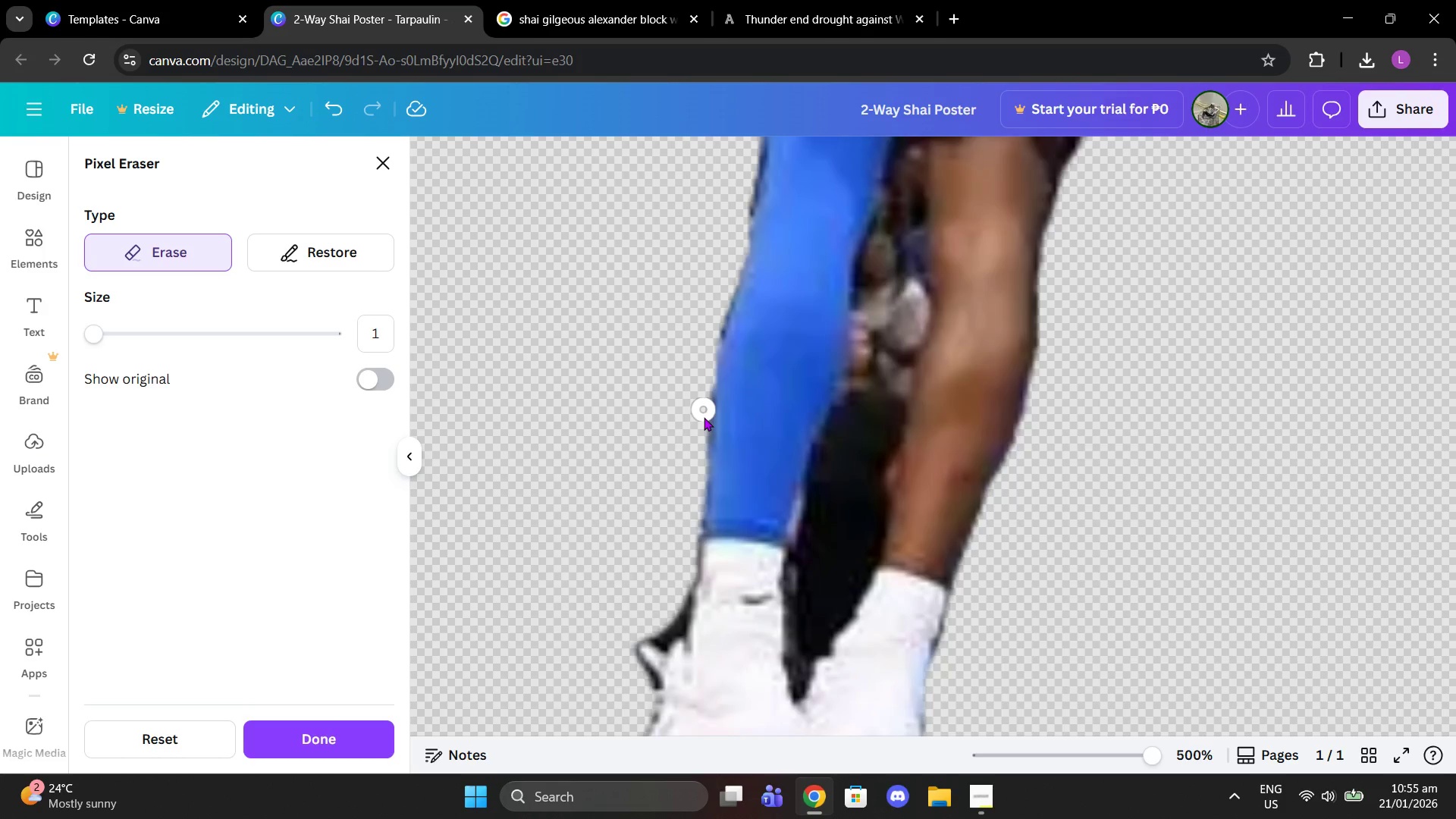 
left_click_drag(start_coordinate=[704, 427], to_coordinate=[700, 448])
 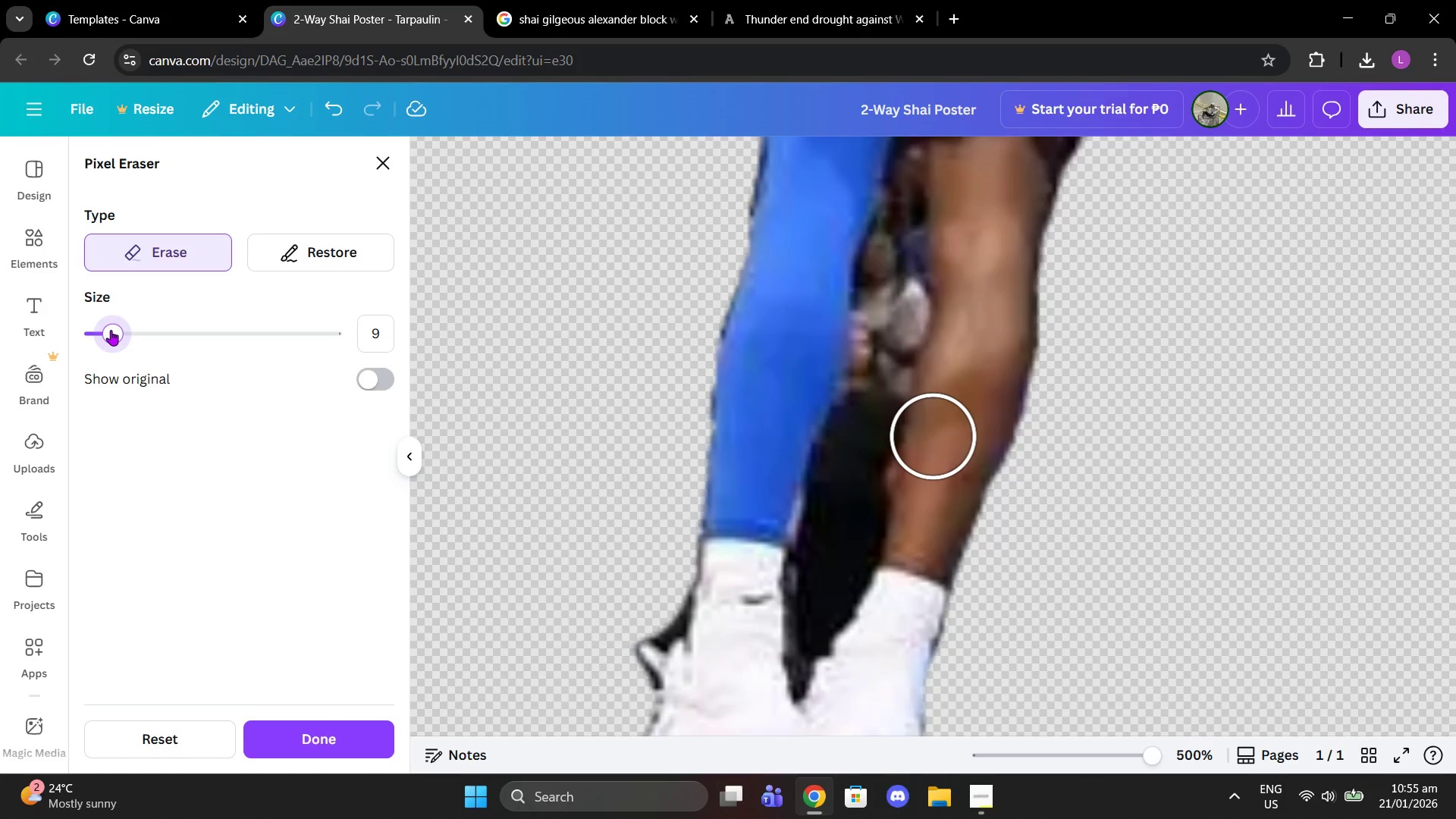 
left_click([347, 243])
 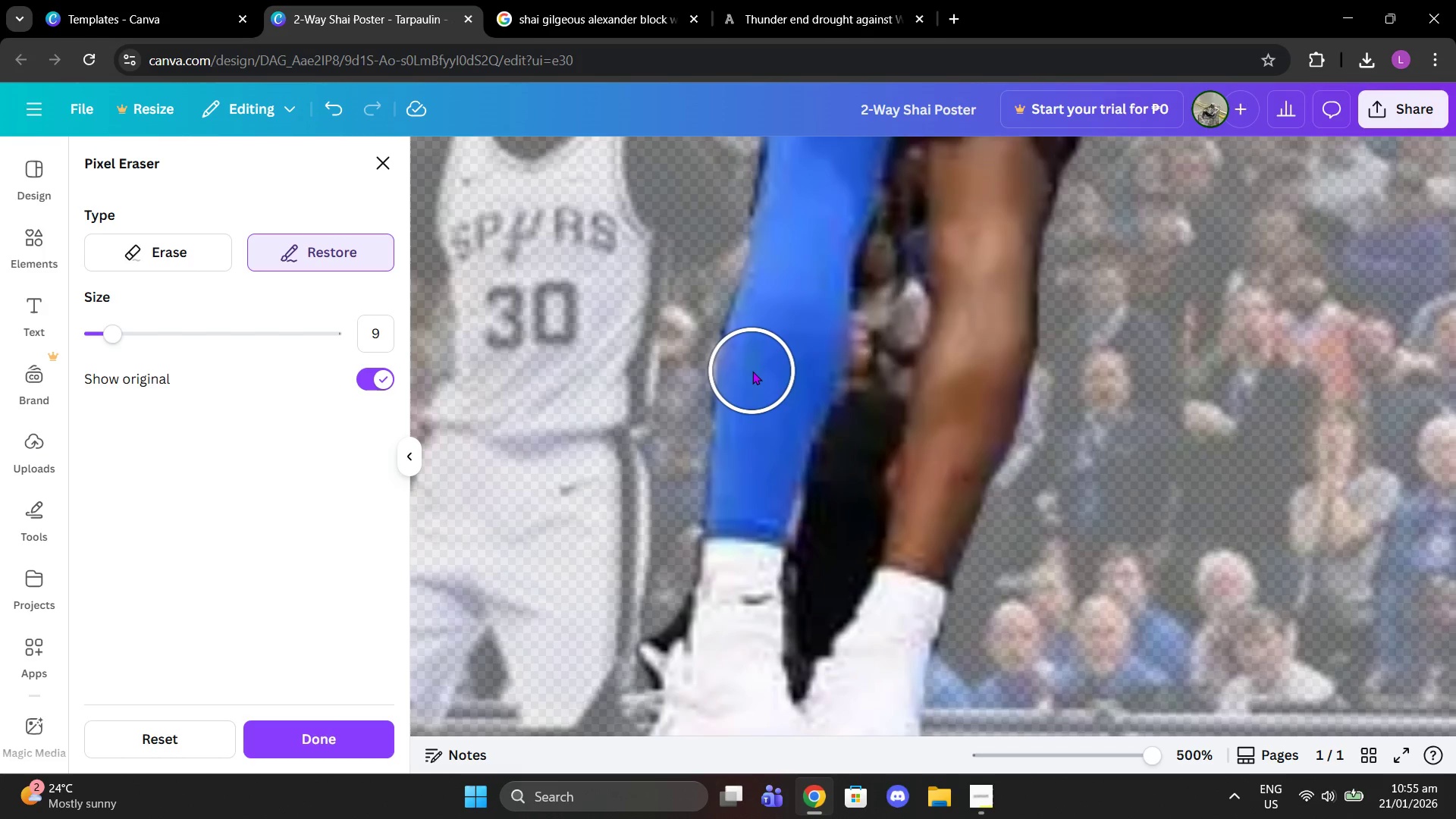 
left_click([753, 371])
 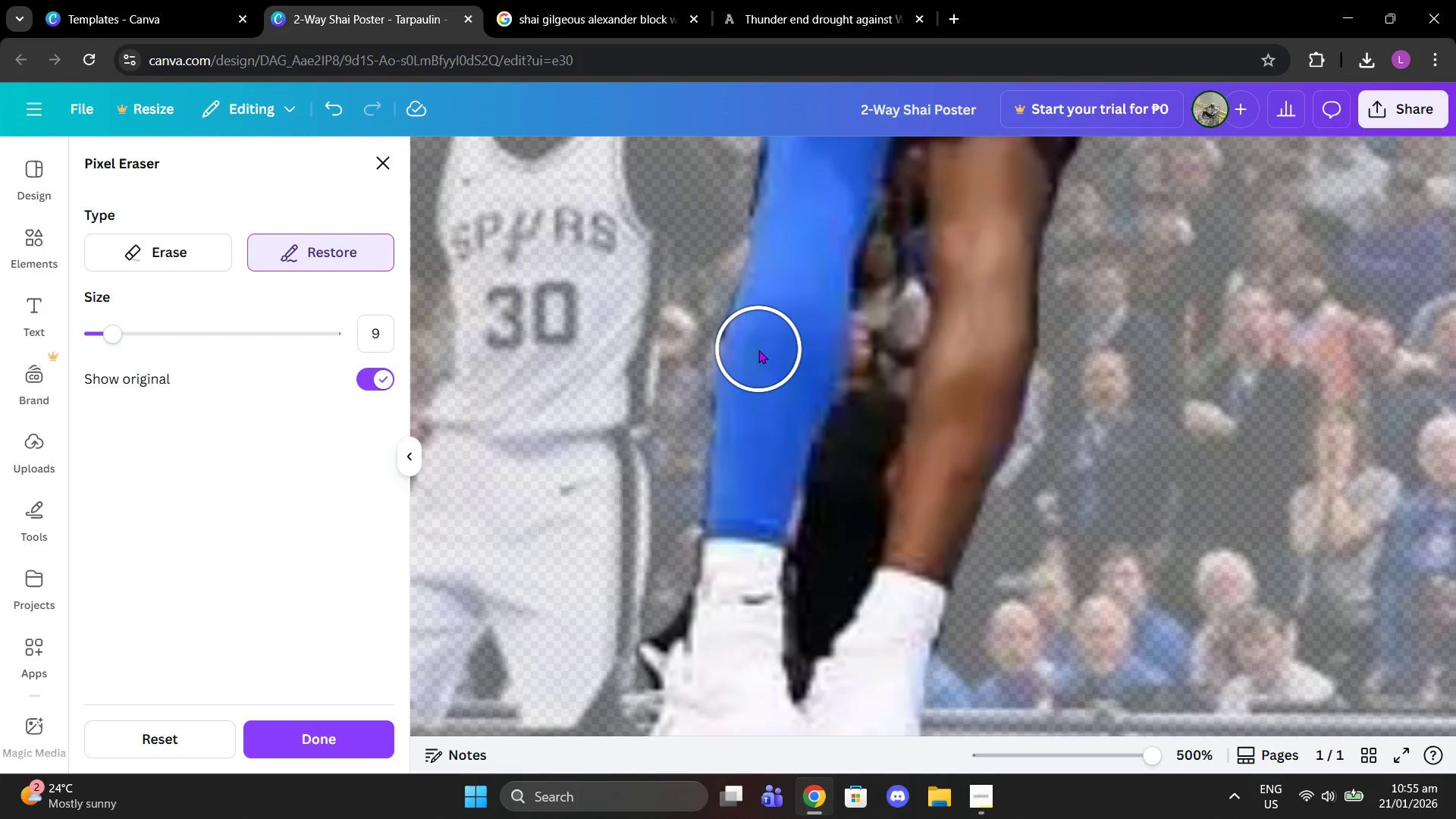 
left_click([758, 350])
 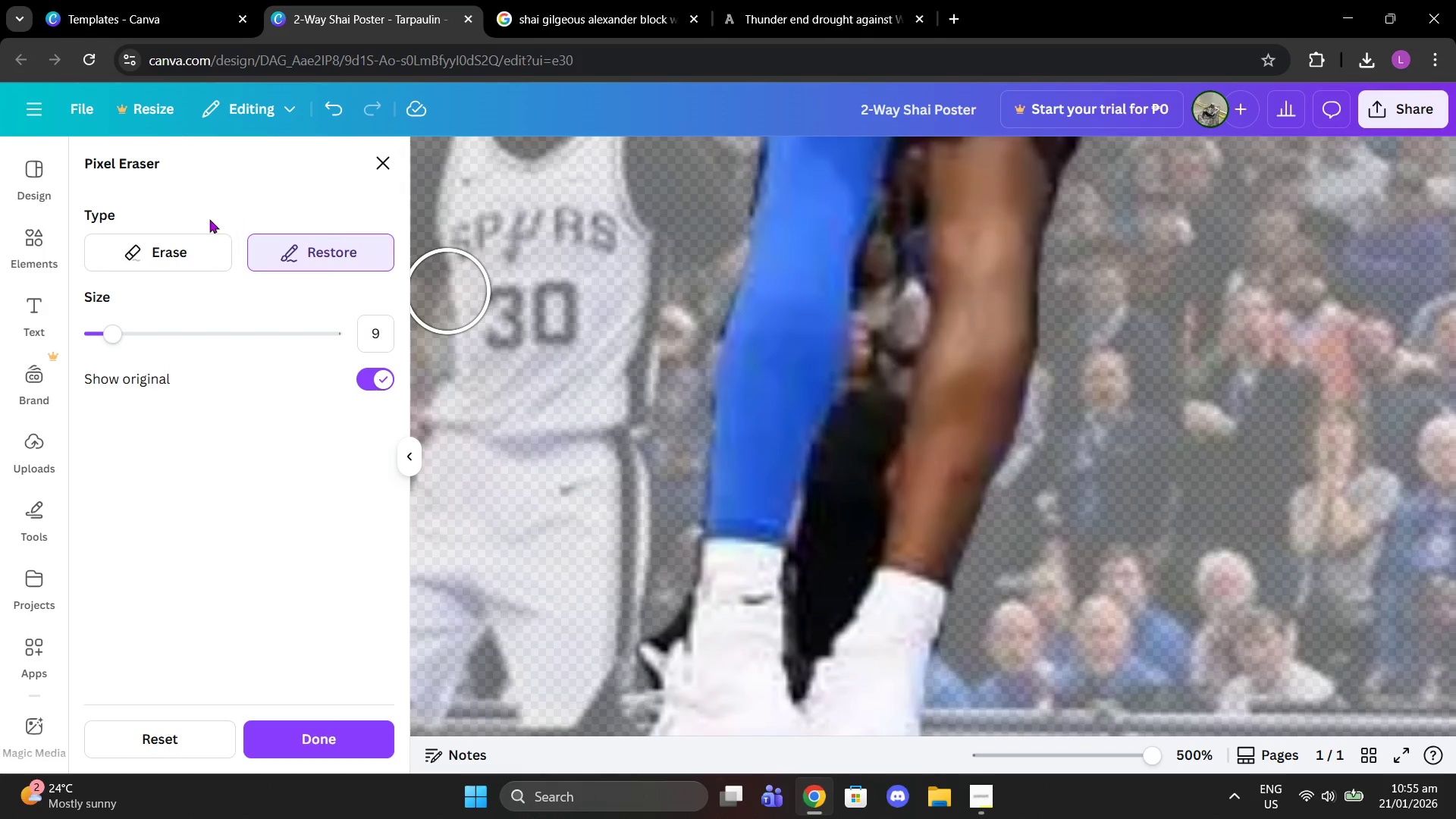 
left_click([209, 239])
 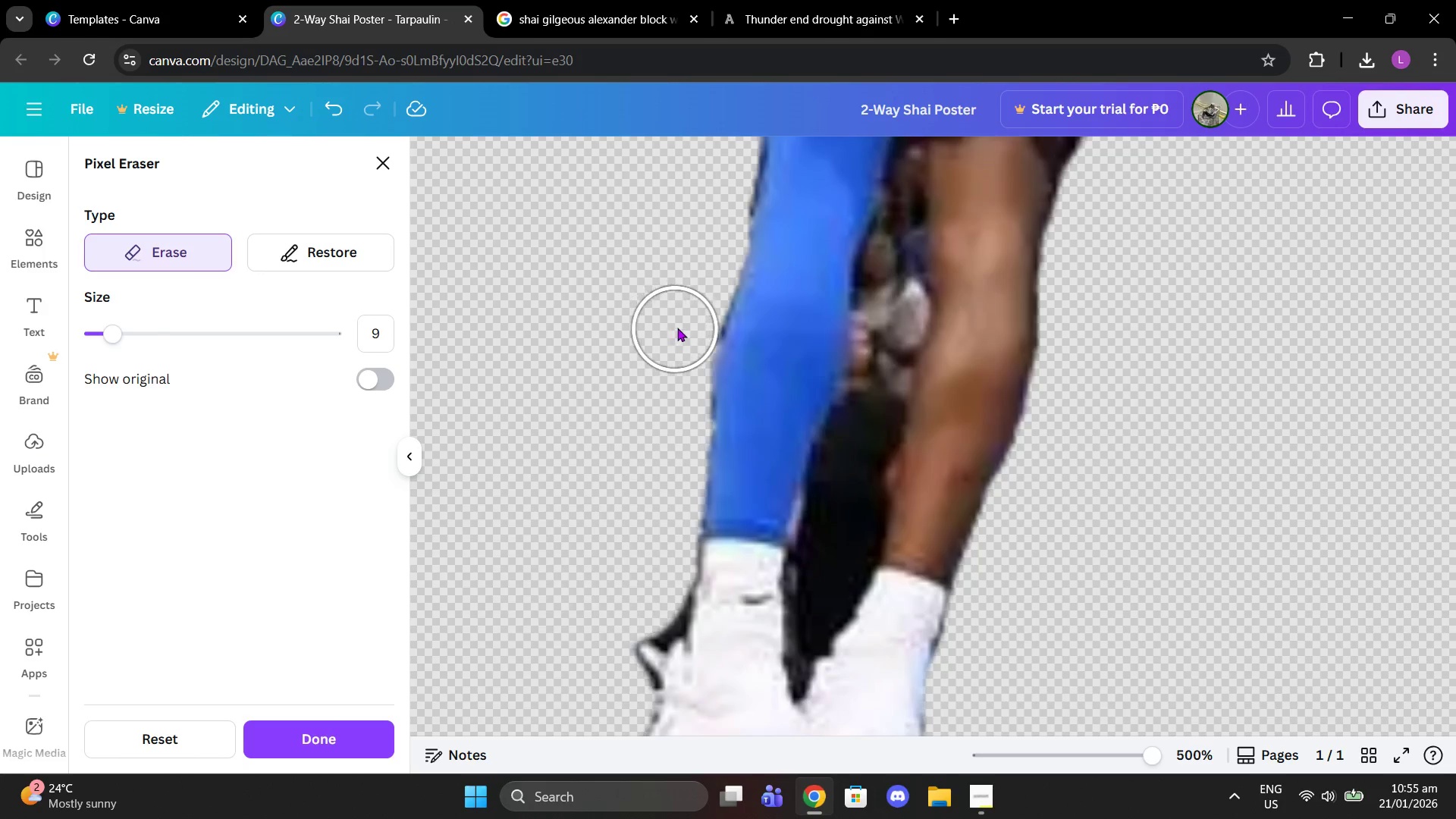 
left_click([679, 327])
 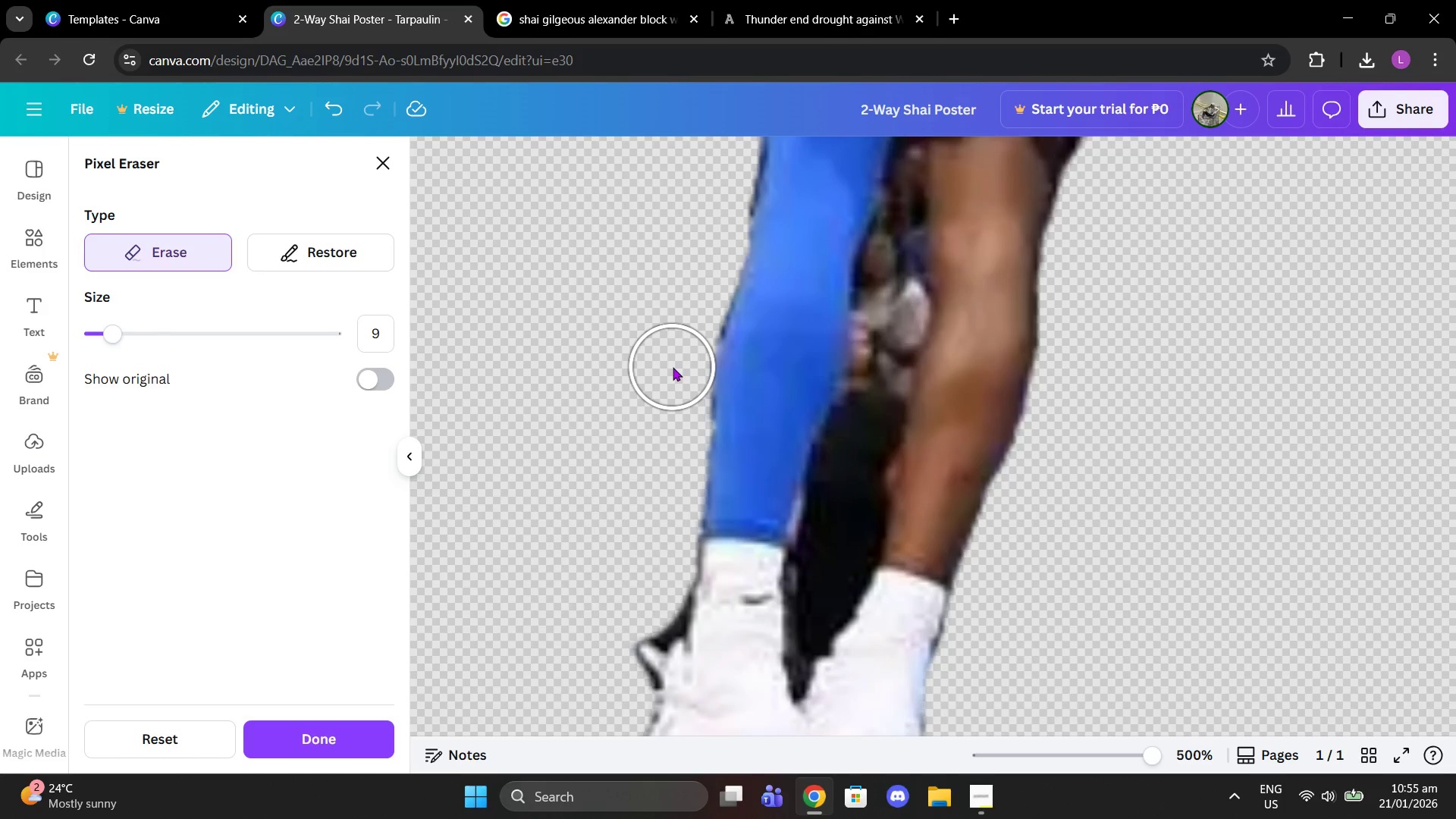 
left_click([673, 367])
 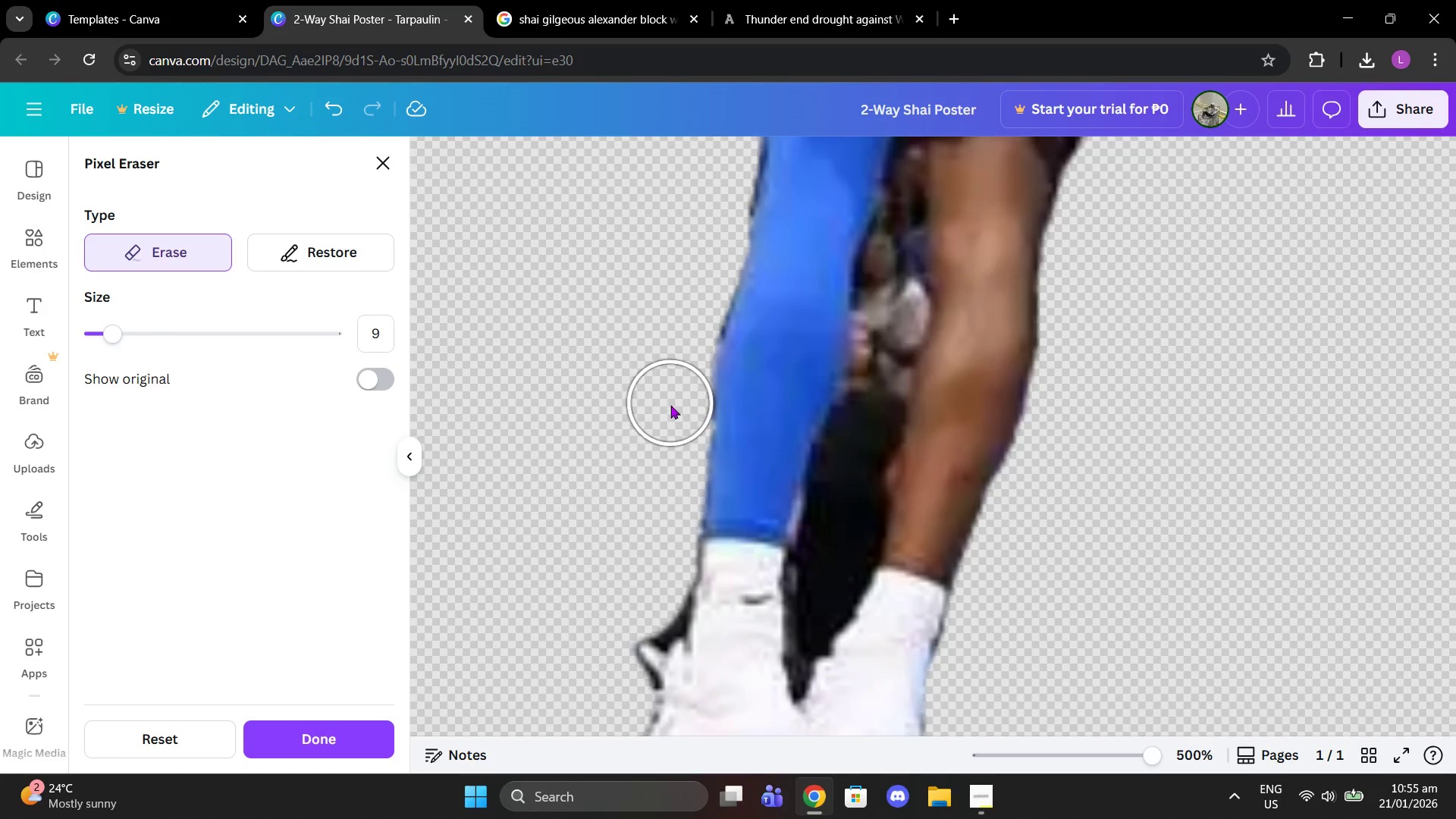 
left_click([670, 405])
 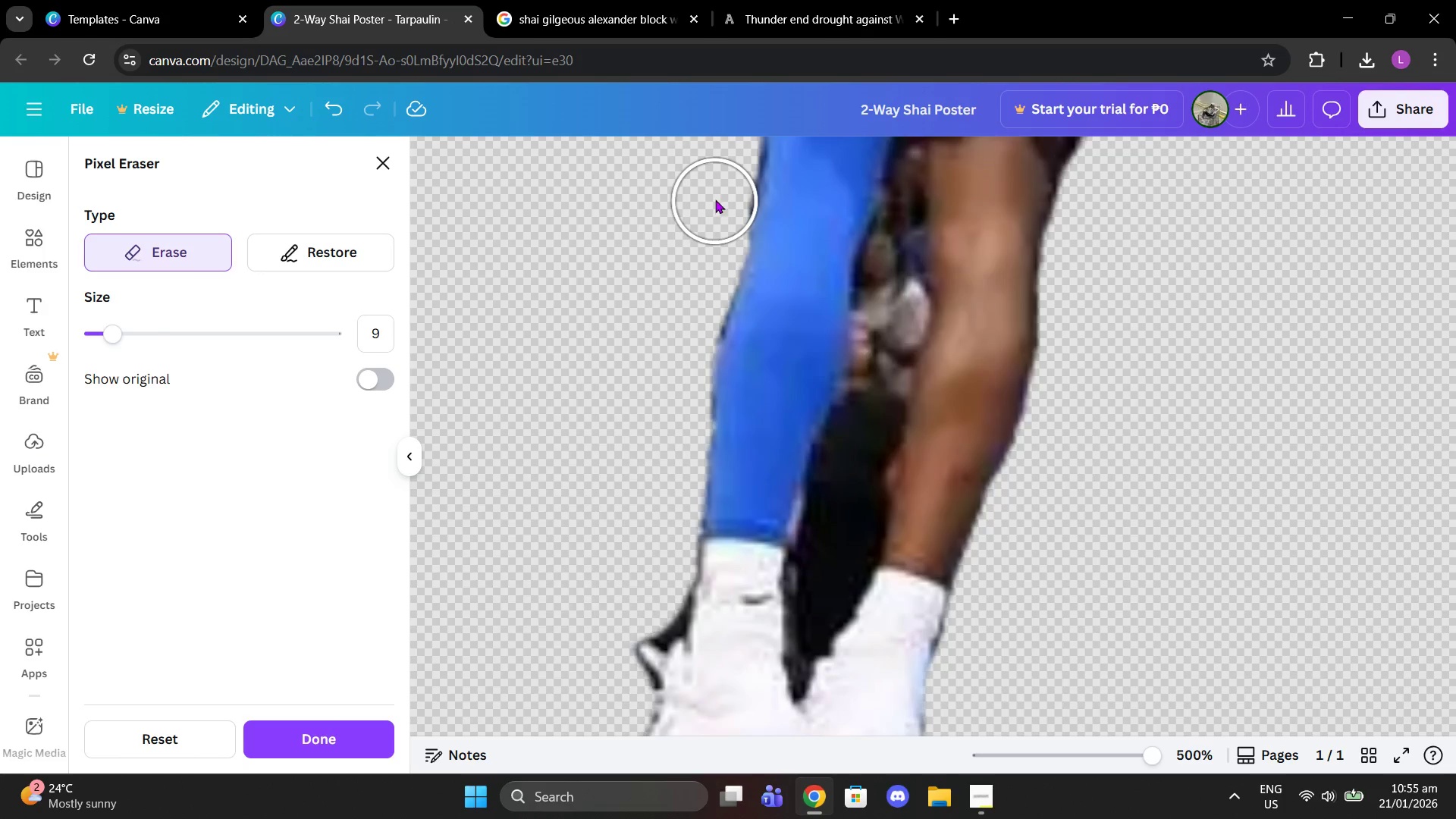 
left_click([714, 198])
 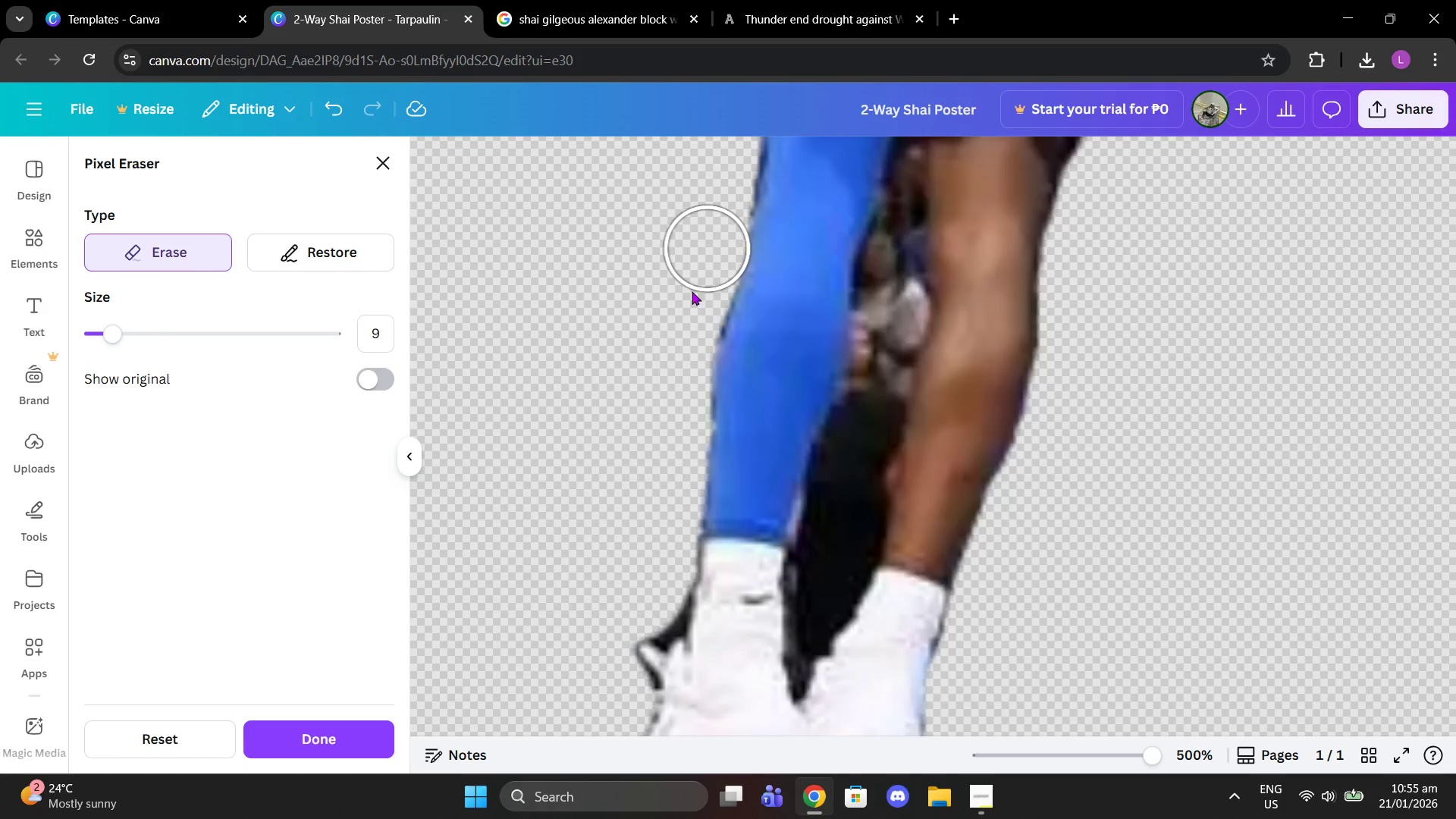 
scroll: coordinate [686, 296], scroll_direction: up, amount: 3.0
 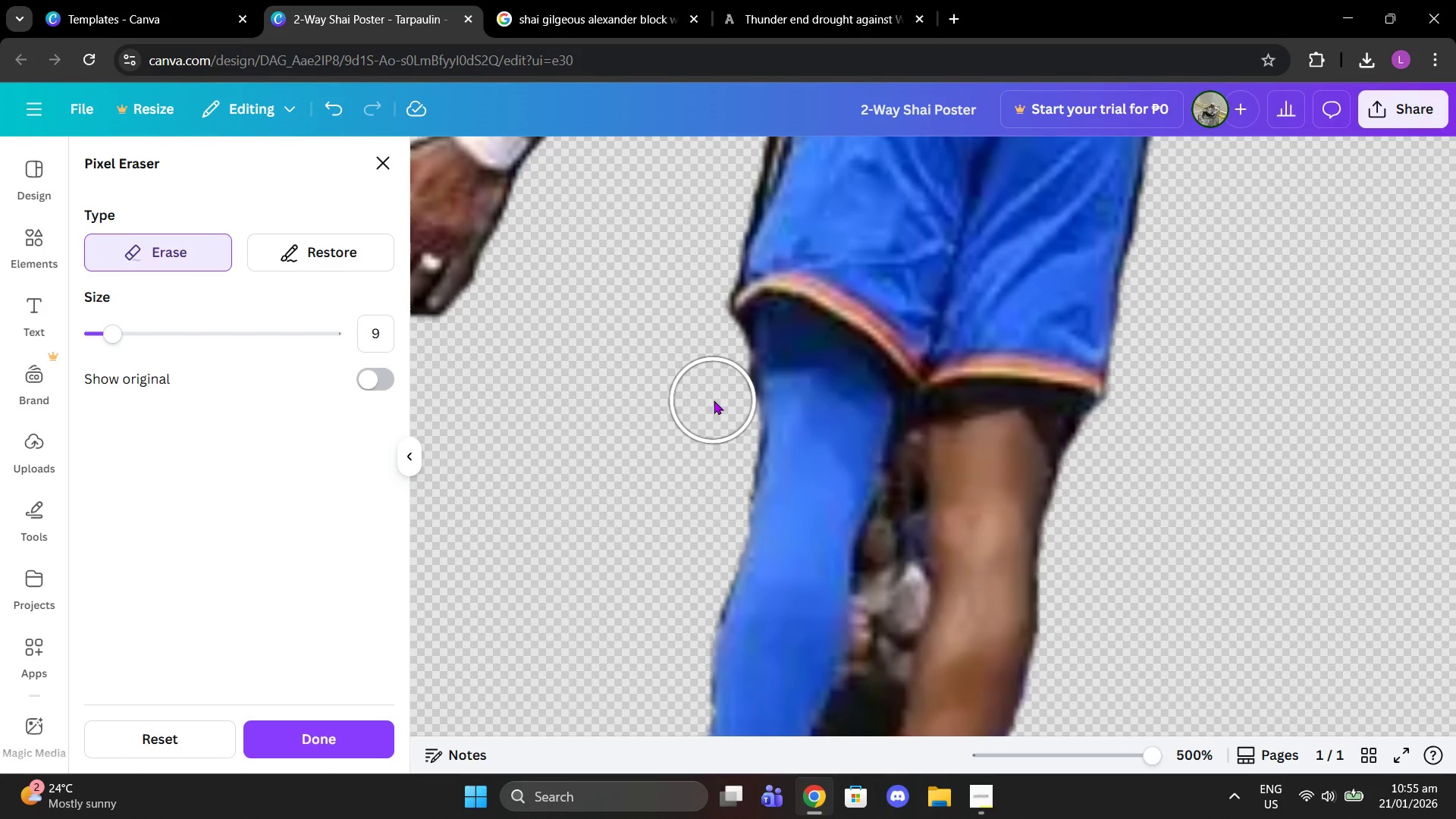 
left_click([716, 398])
 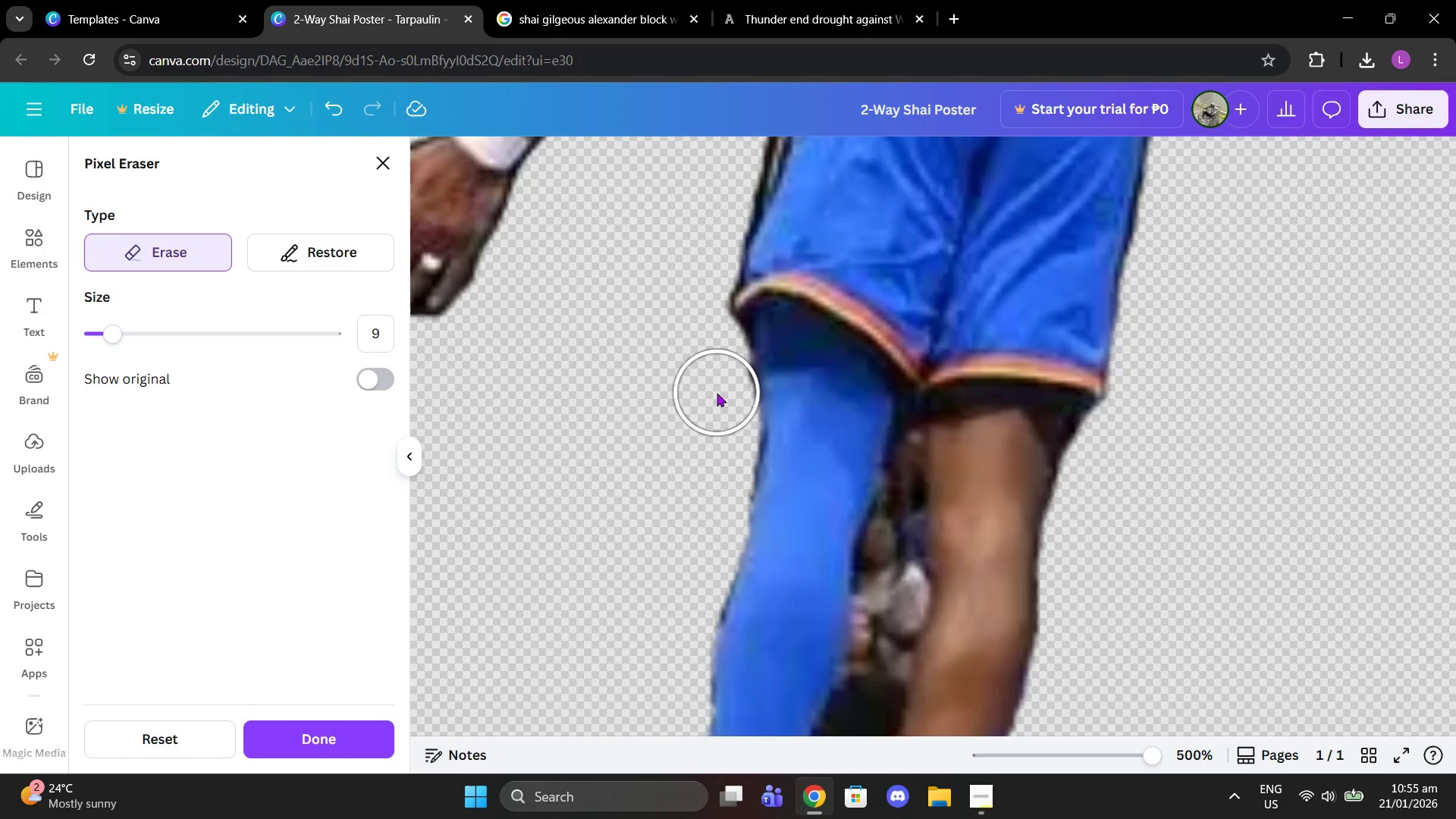 
left_click([717, 385])
 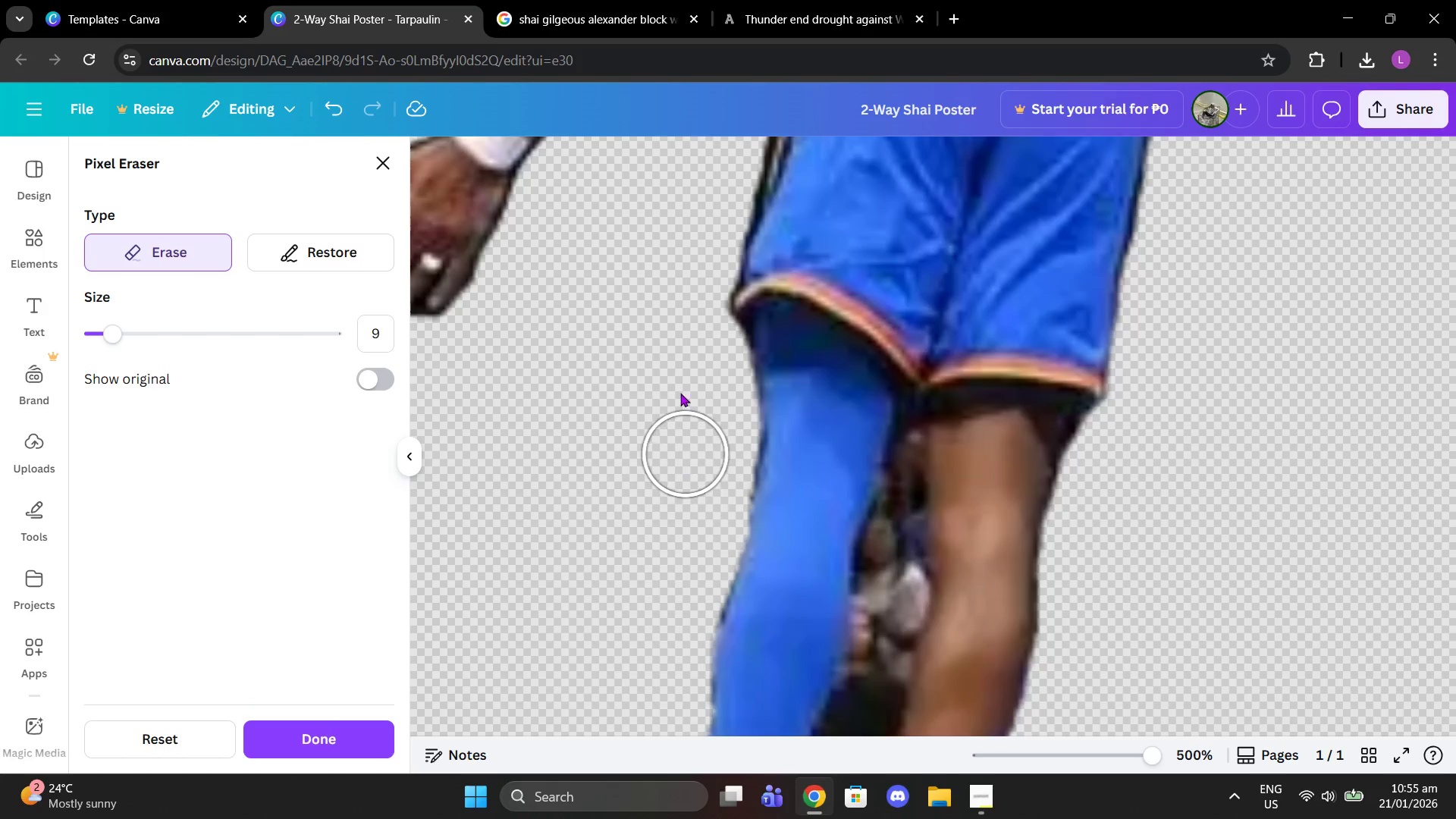 
scroll: coordinate [711, 315], scroll_direction: up, amount: 4.0
 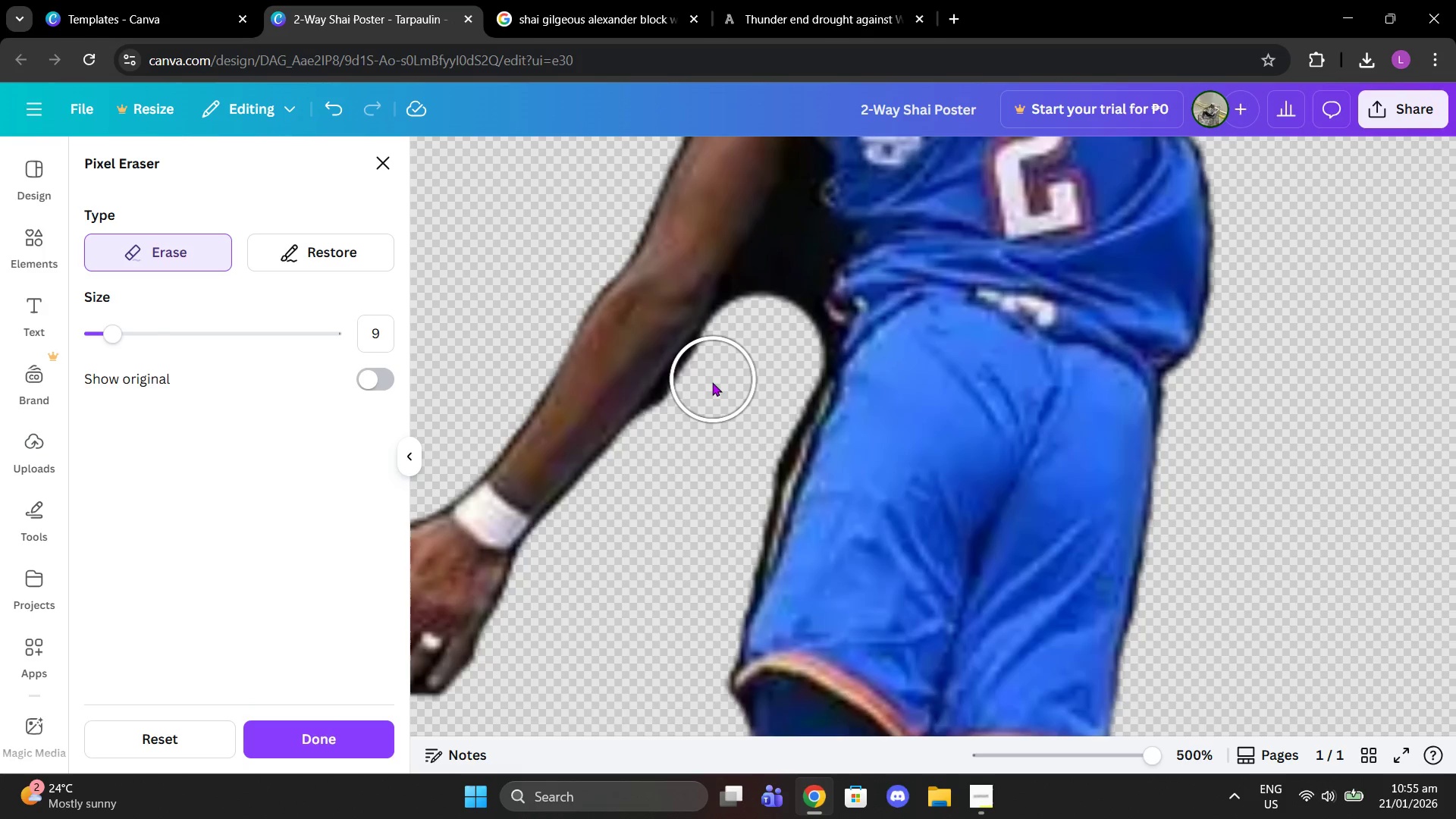 
left_click([712, 382])
 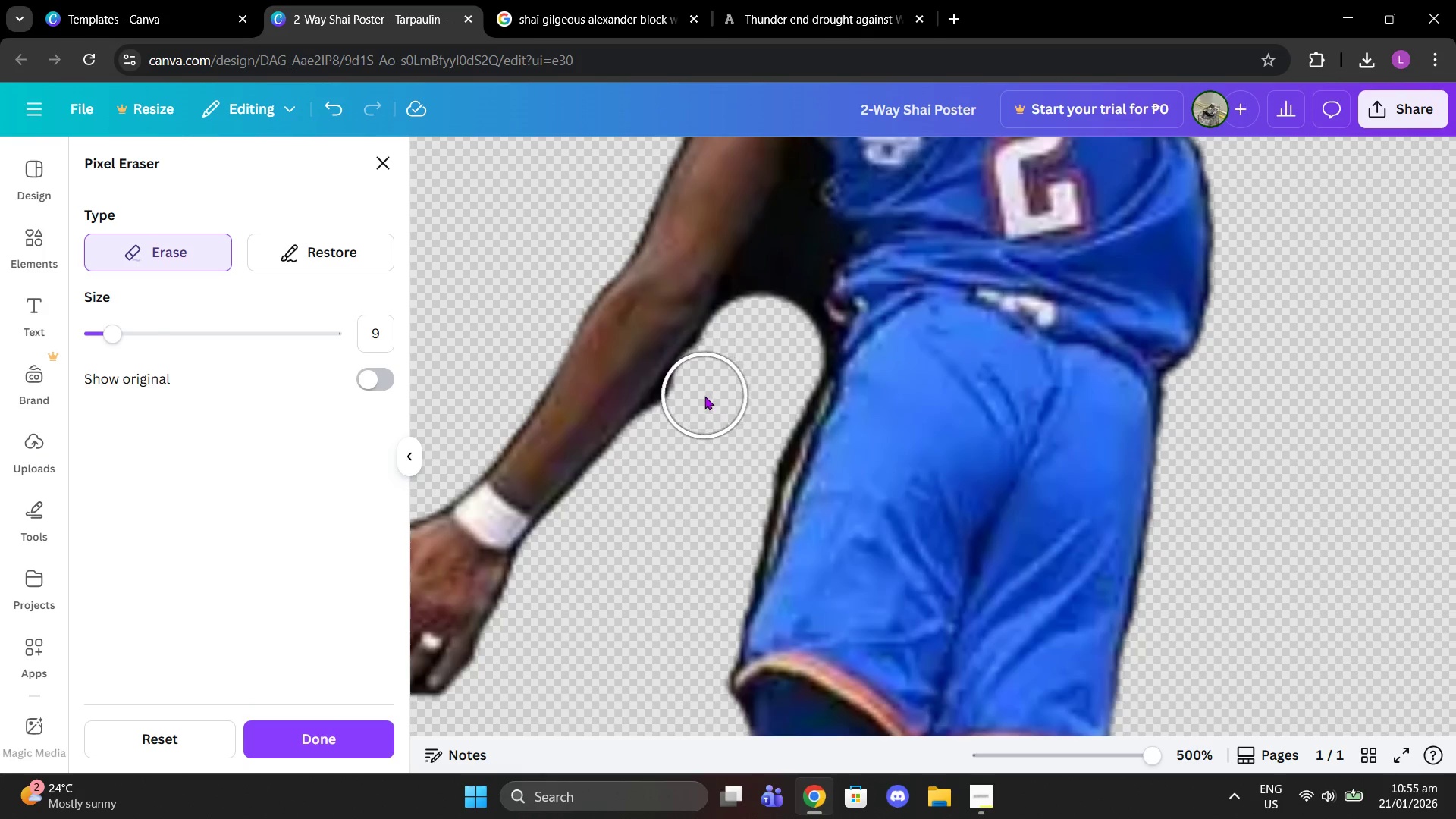 
left_click_drag(start_coordinate=[704, 396], to_coordinate=[657, 472])
 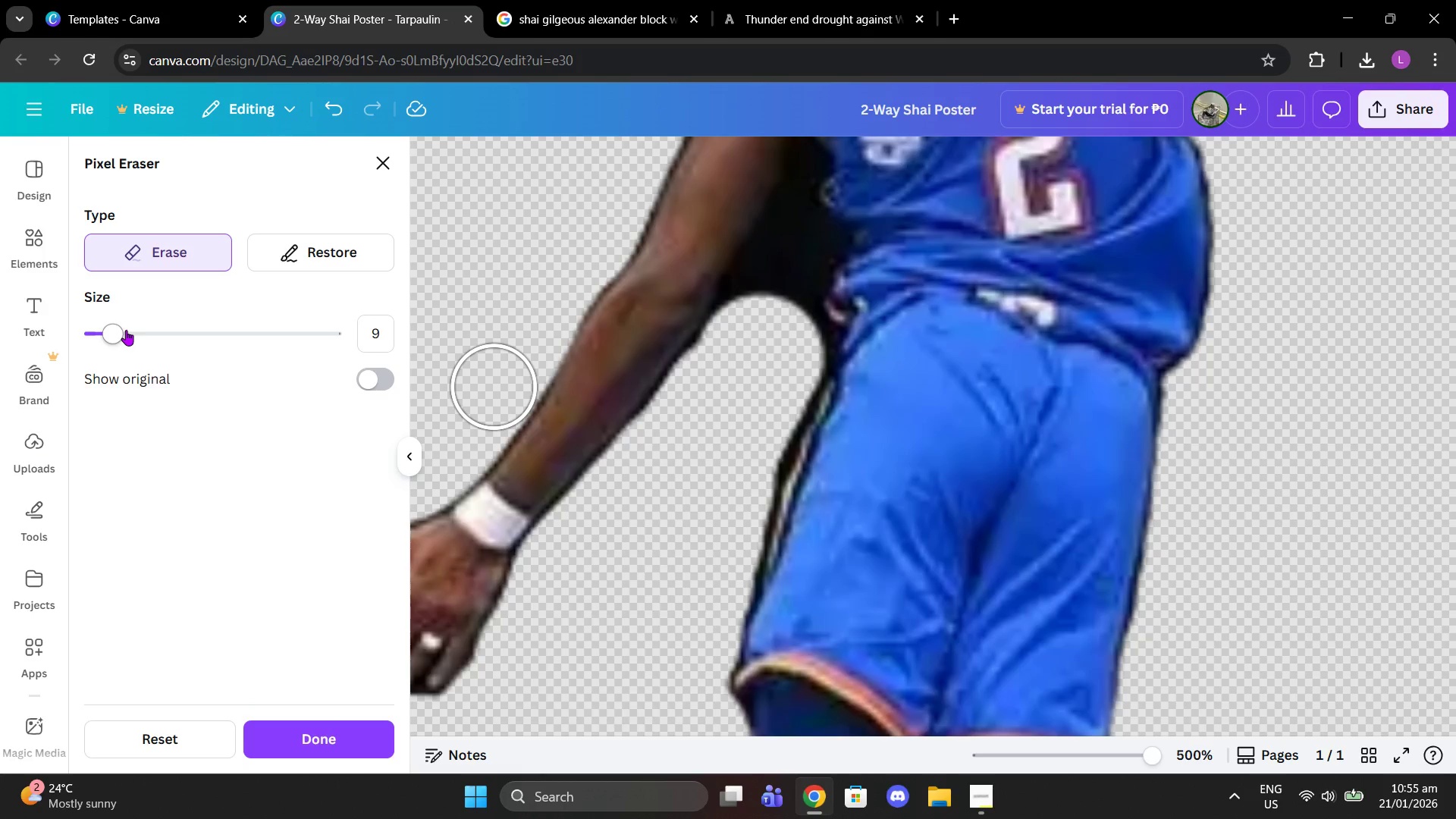 
left_click_drag(start_coordinate=[124, 330], to_coordinate=[105, 331])
 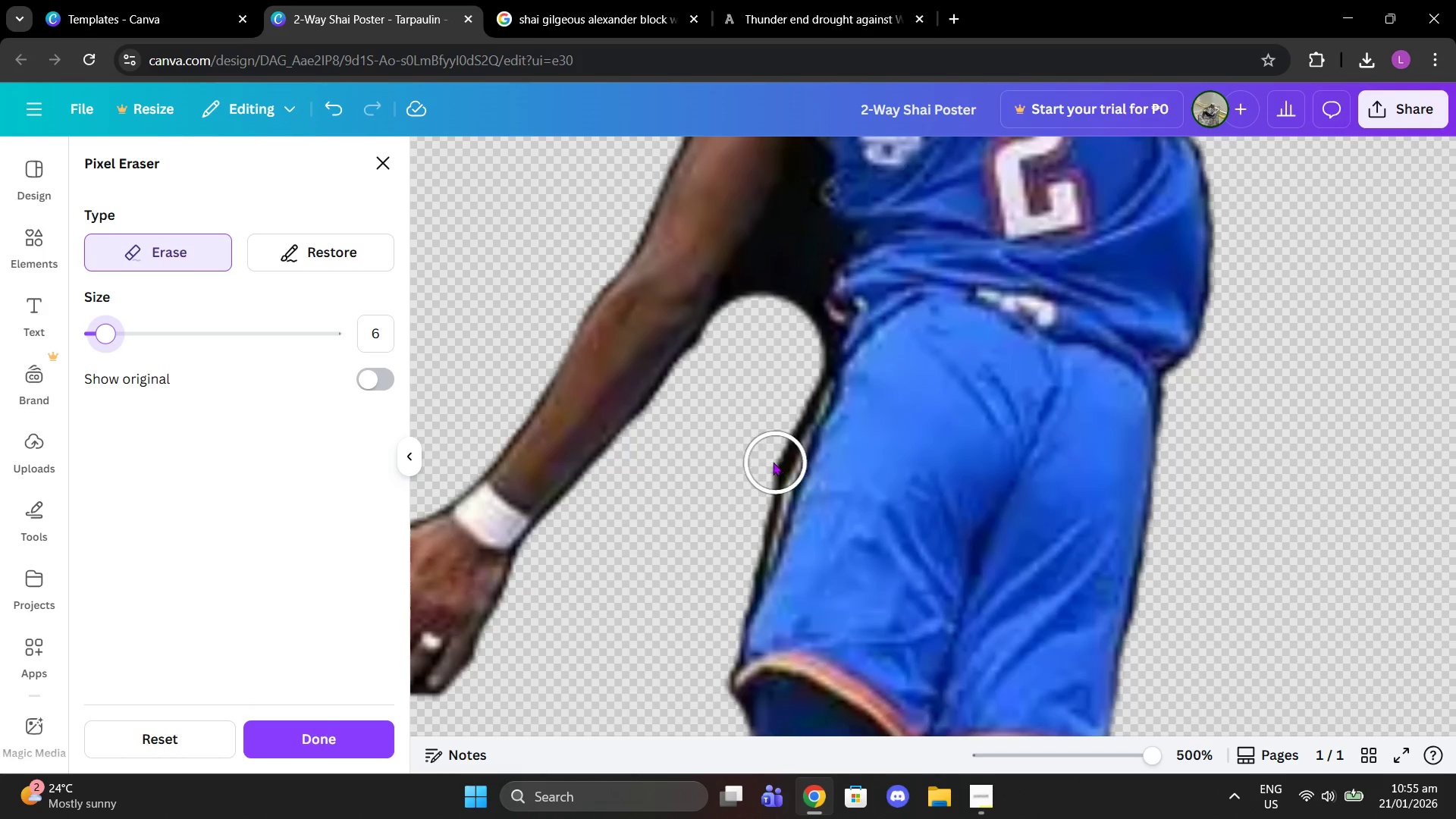 
left_click([762, 456])
 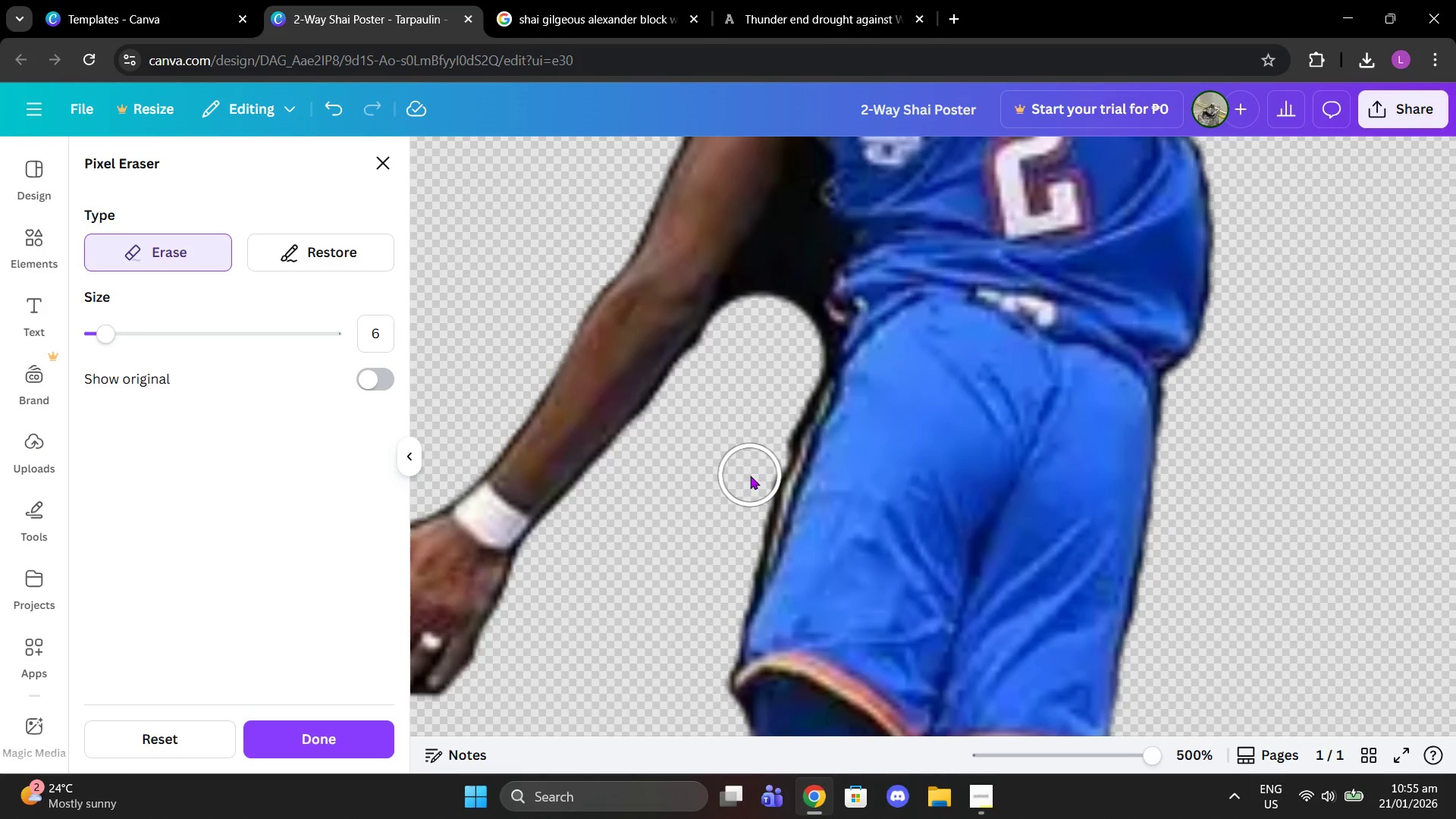 
left_click([750, 475])
 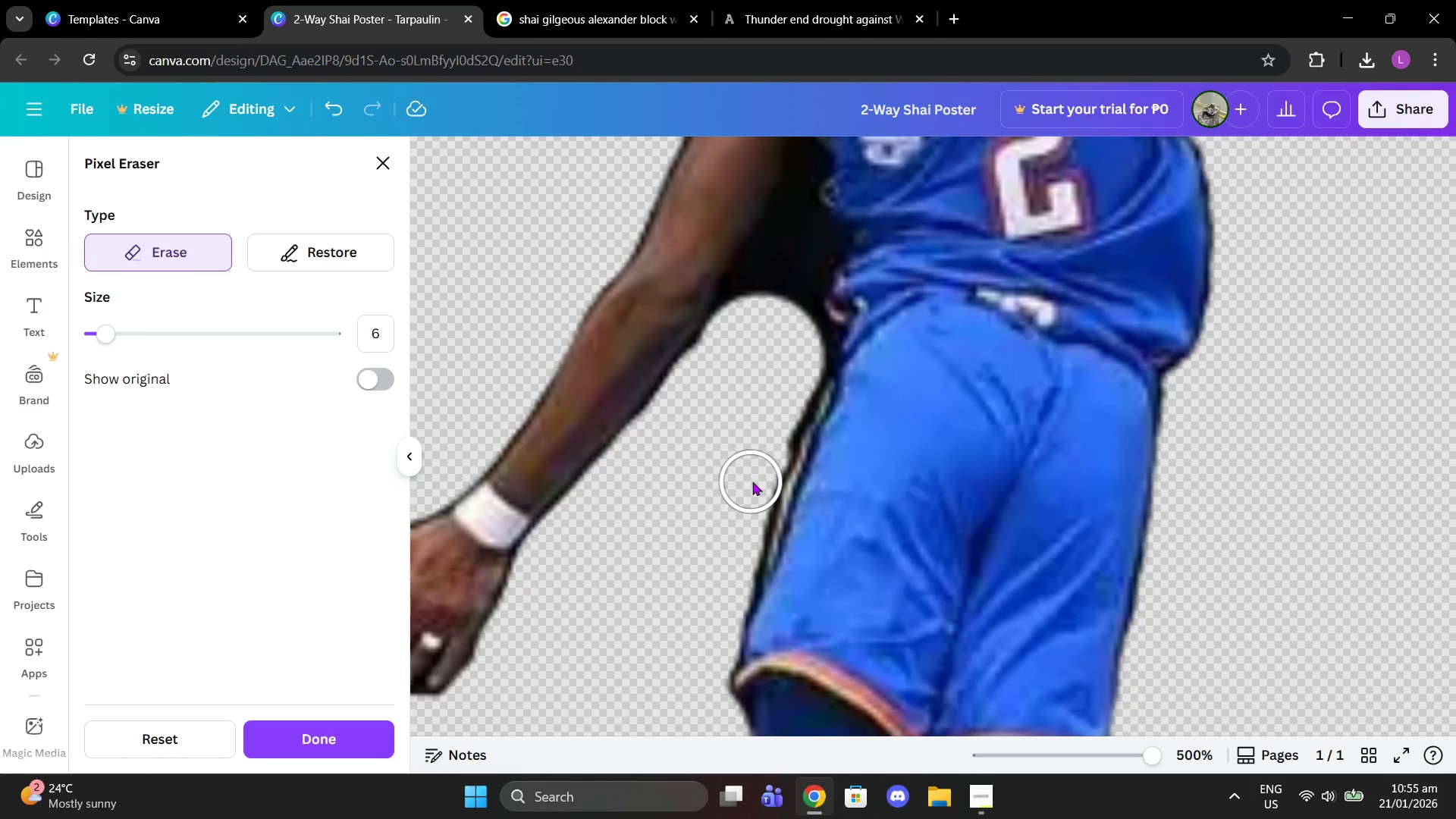 
left_click([752, 482])
 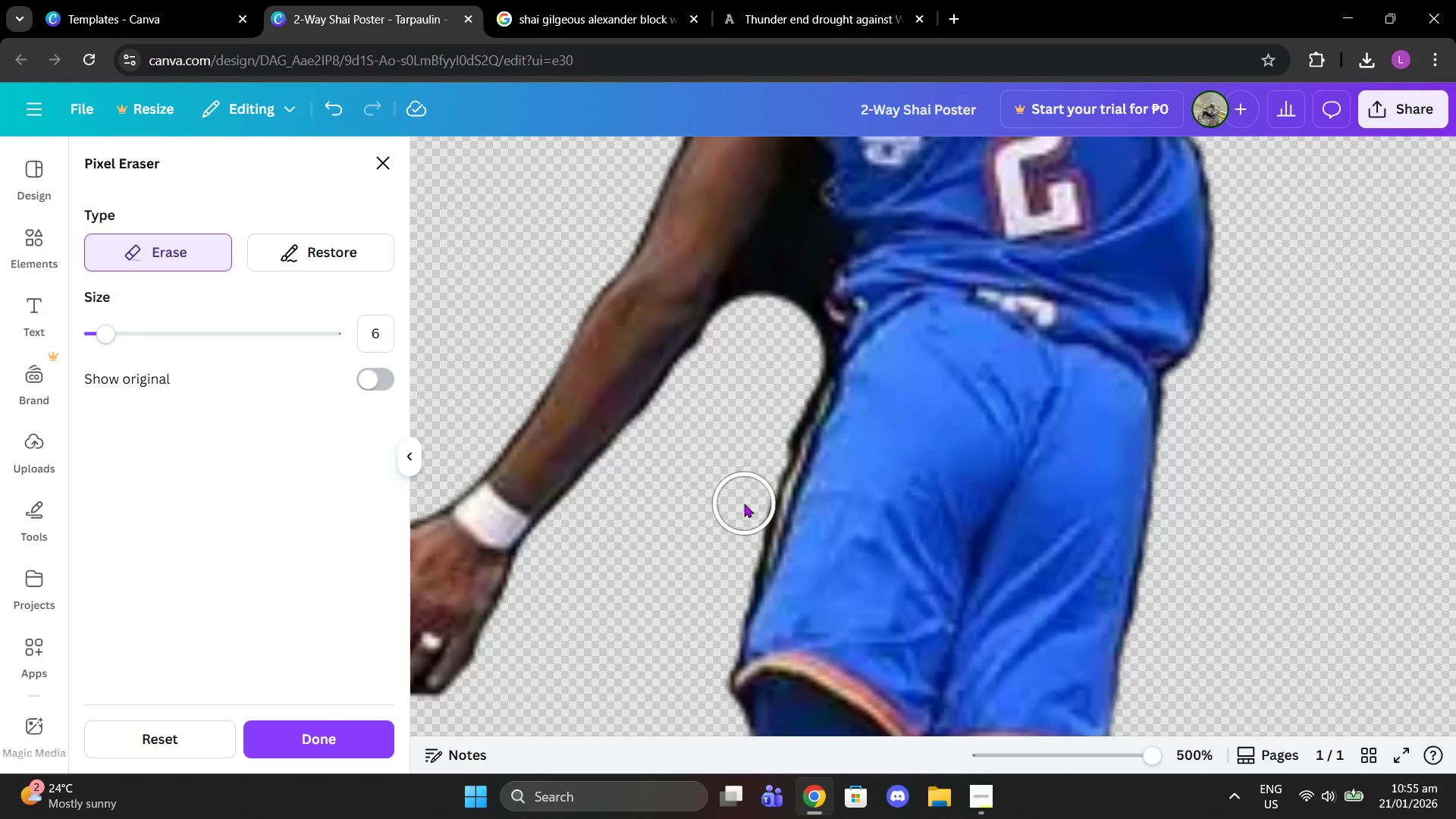 
left_click([744, 504])
 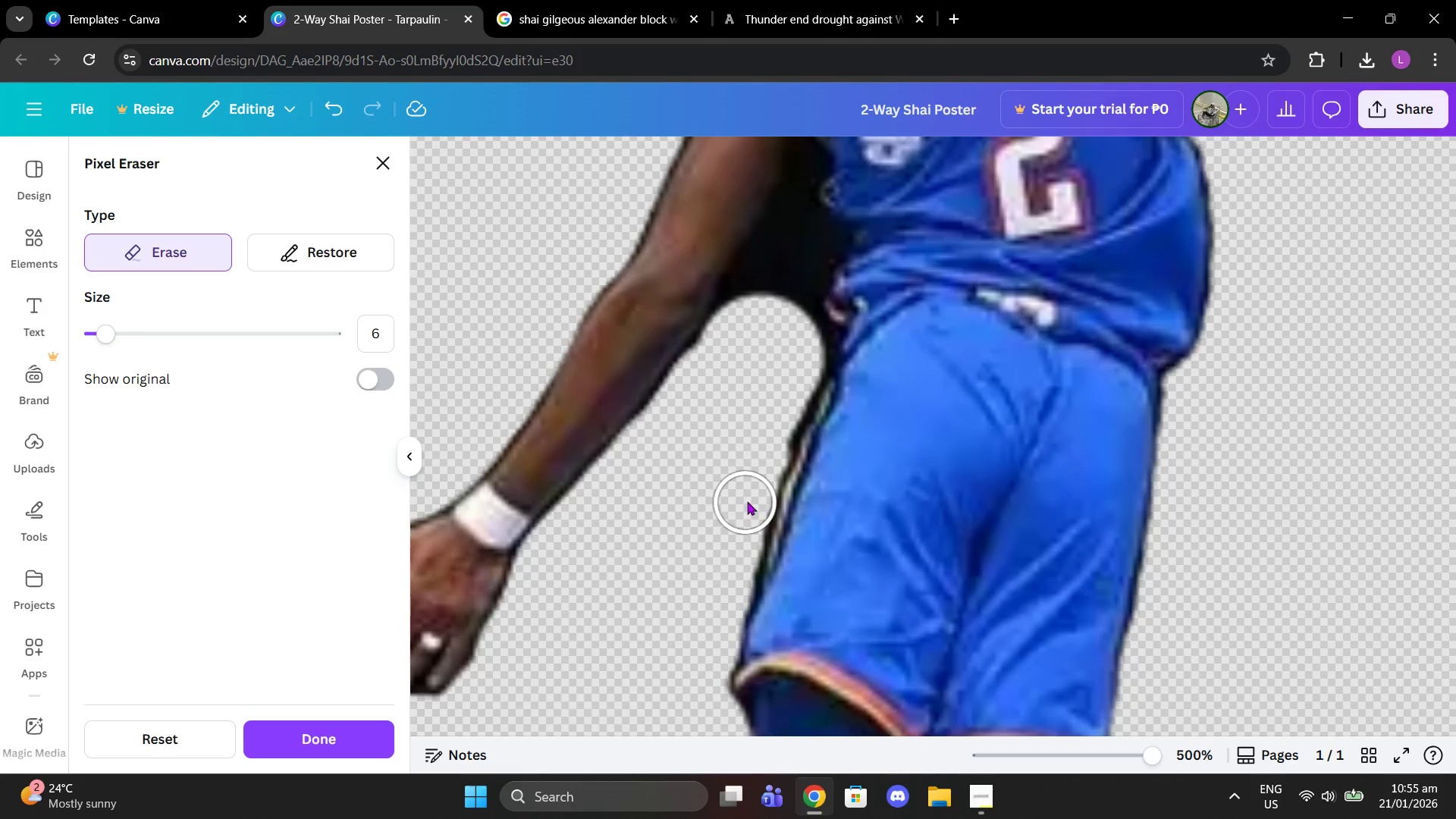 
left_click([748, 501])
 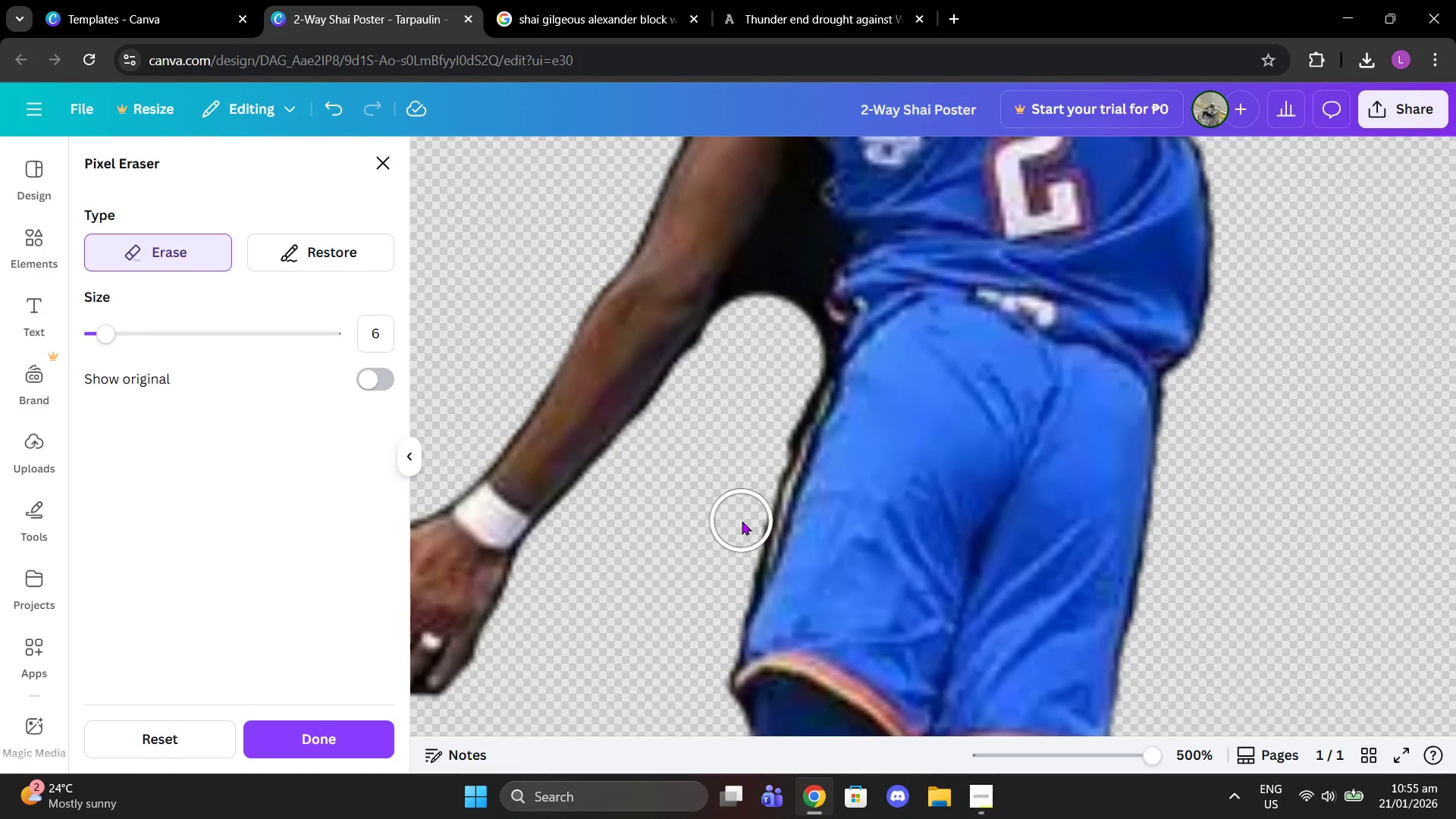 
double_click([742, 521])
 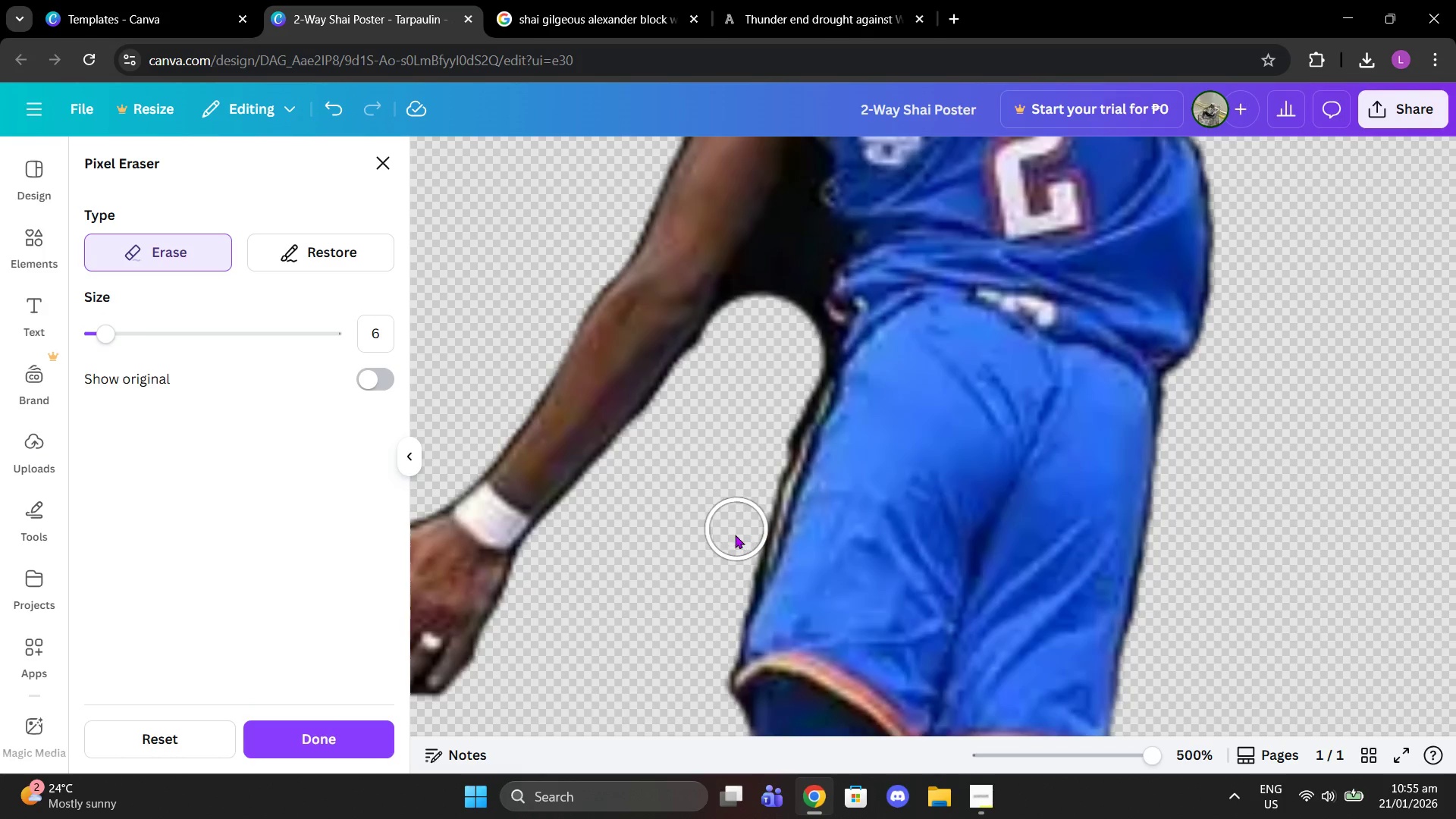 
left_click_drag(start_coordinate=[733, 538], to_coordinate=[730, 567])
 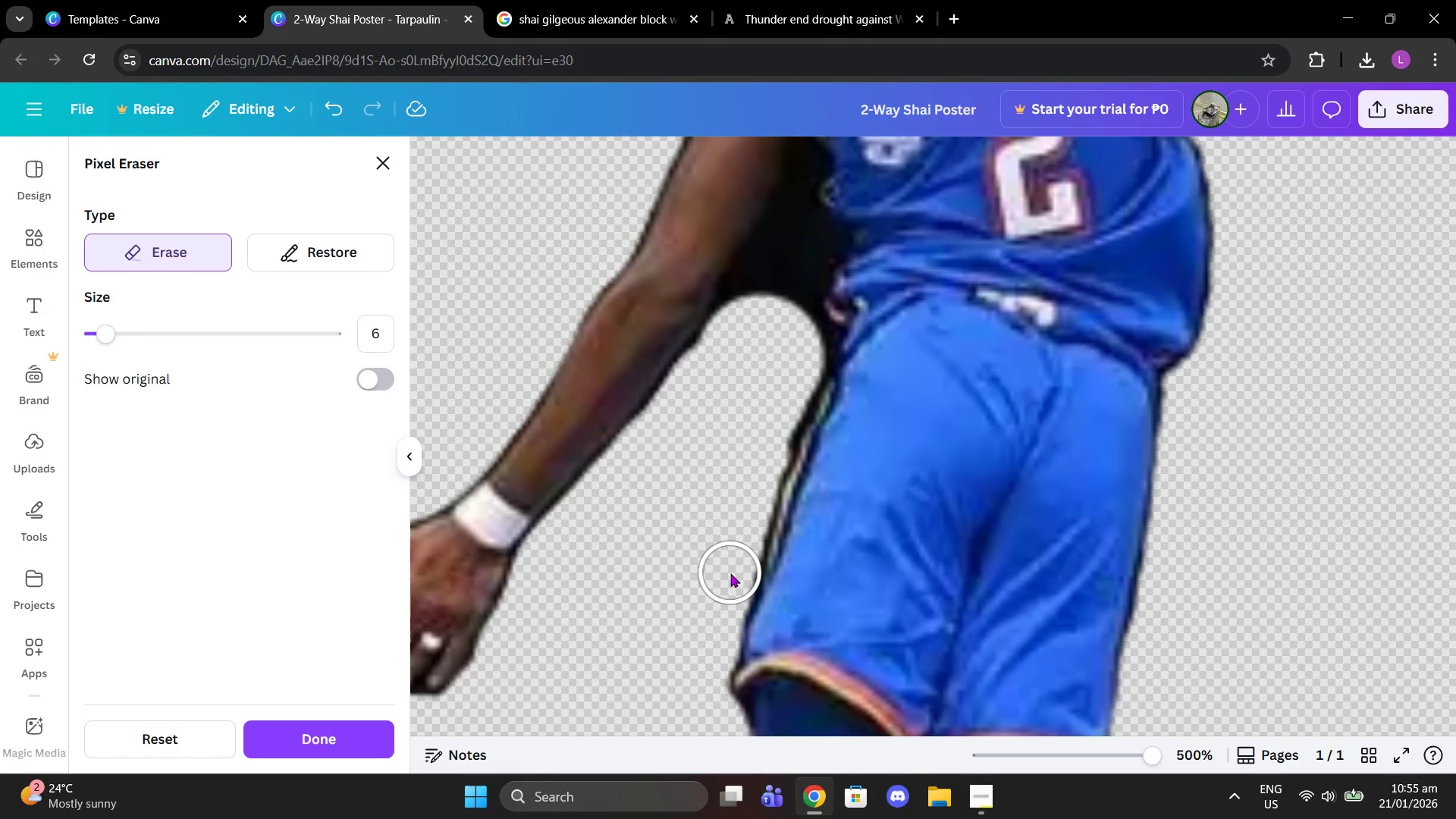 
left_click([730, 573])
 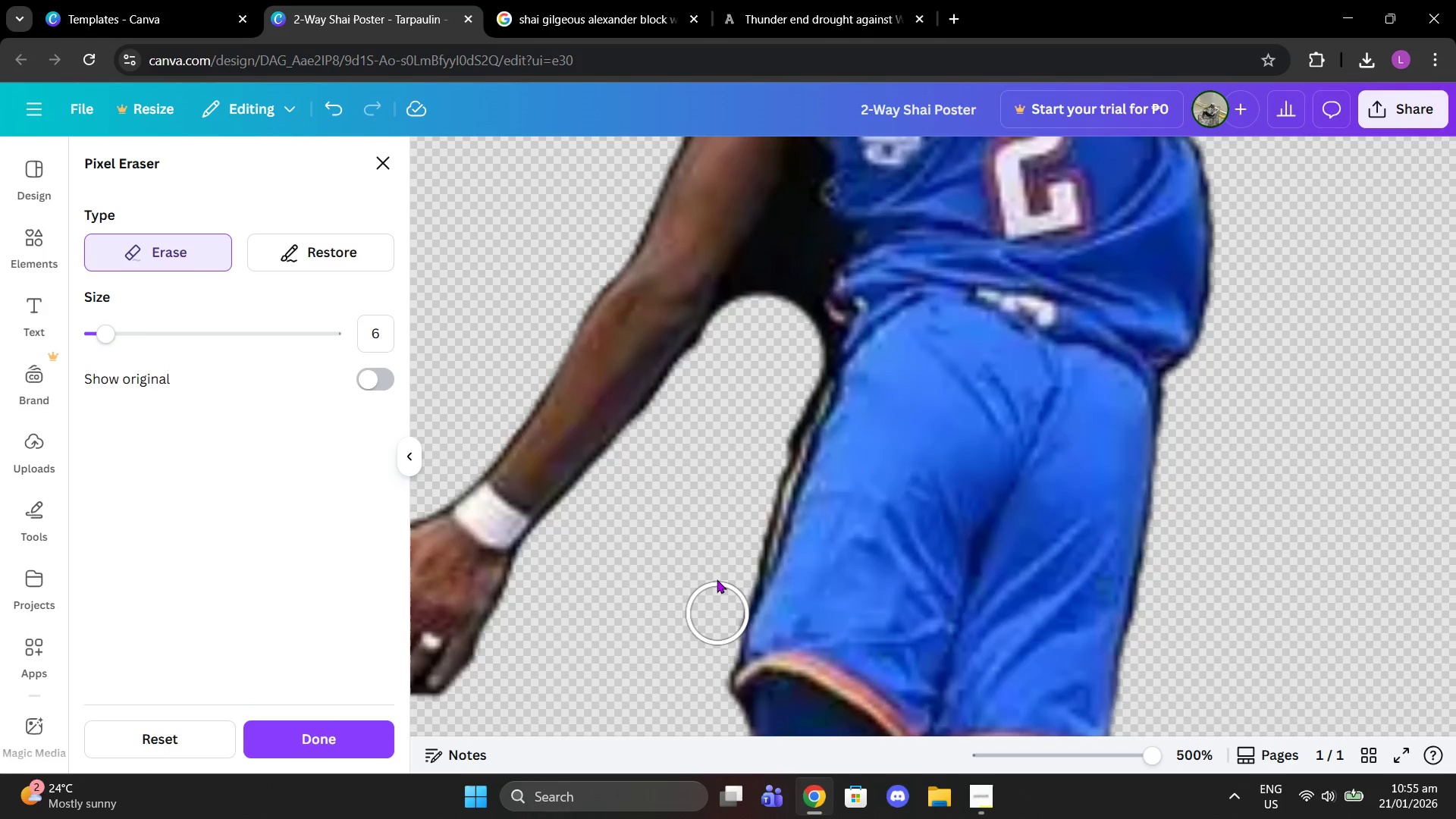 
scroll: coordinate [736, 533], scroll_direction: up, amount: 3.0
 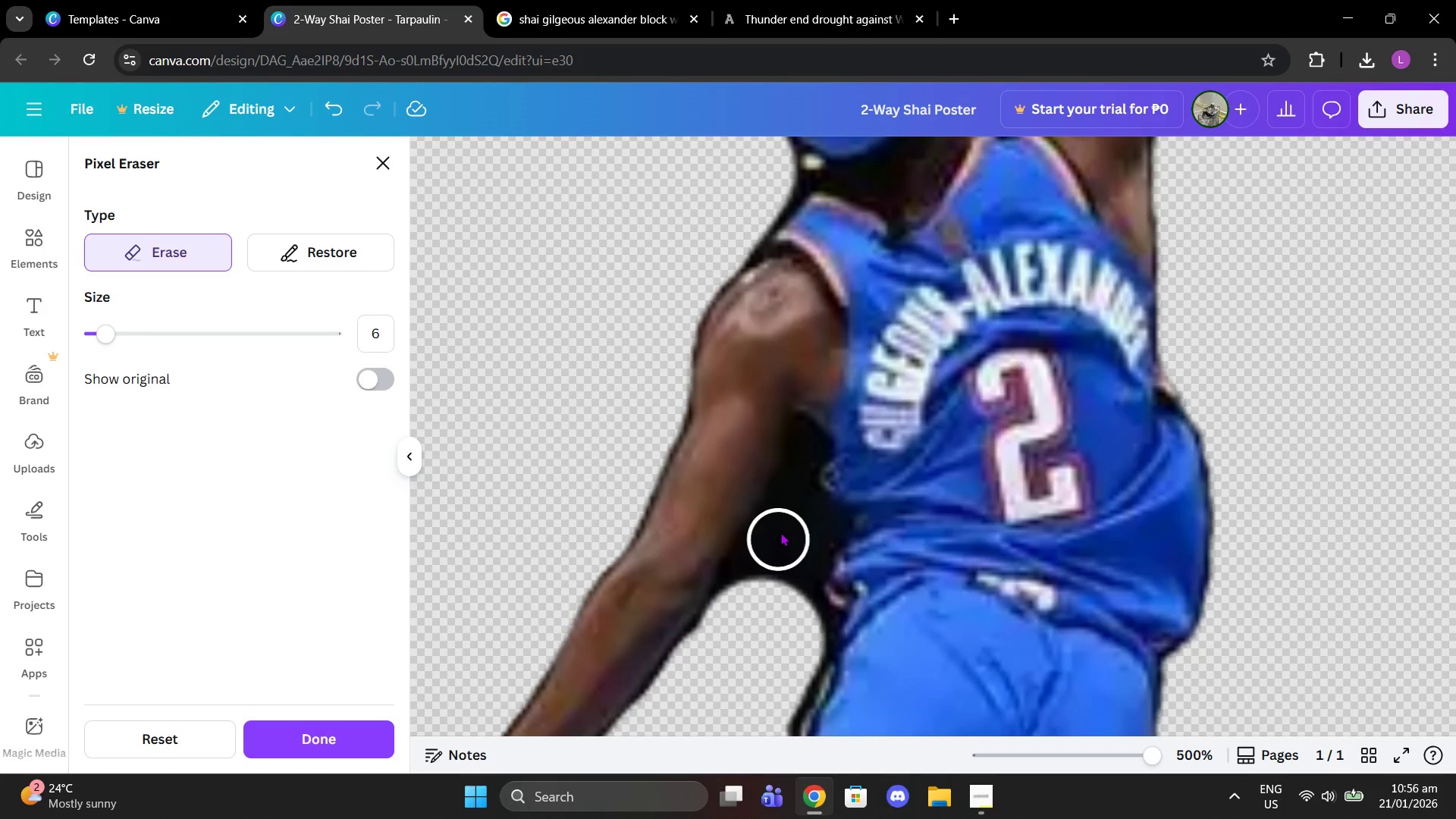 
left_click_drag(start_coordinate=[781, 532], to_coordinate=[741, 626])
 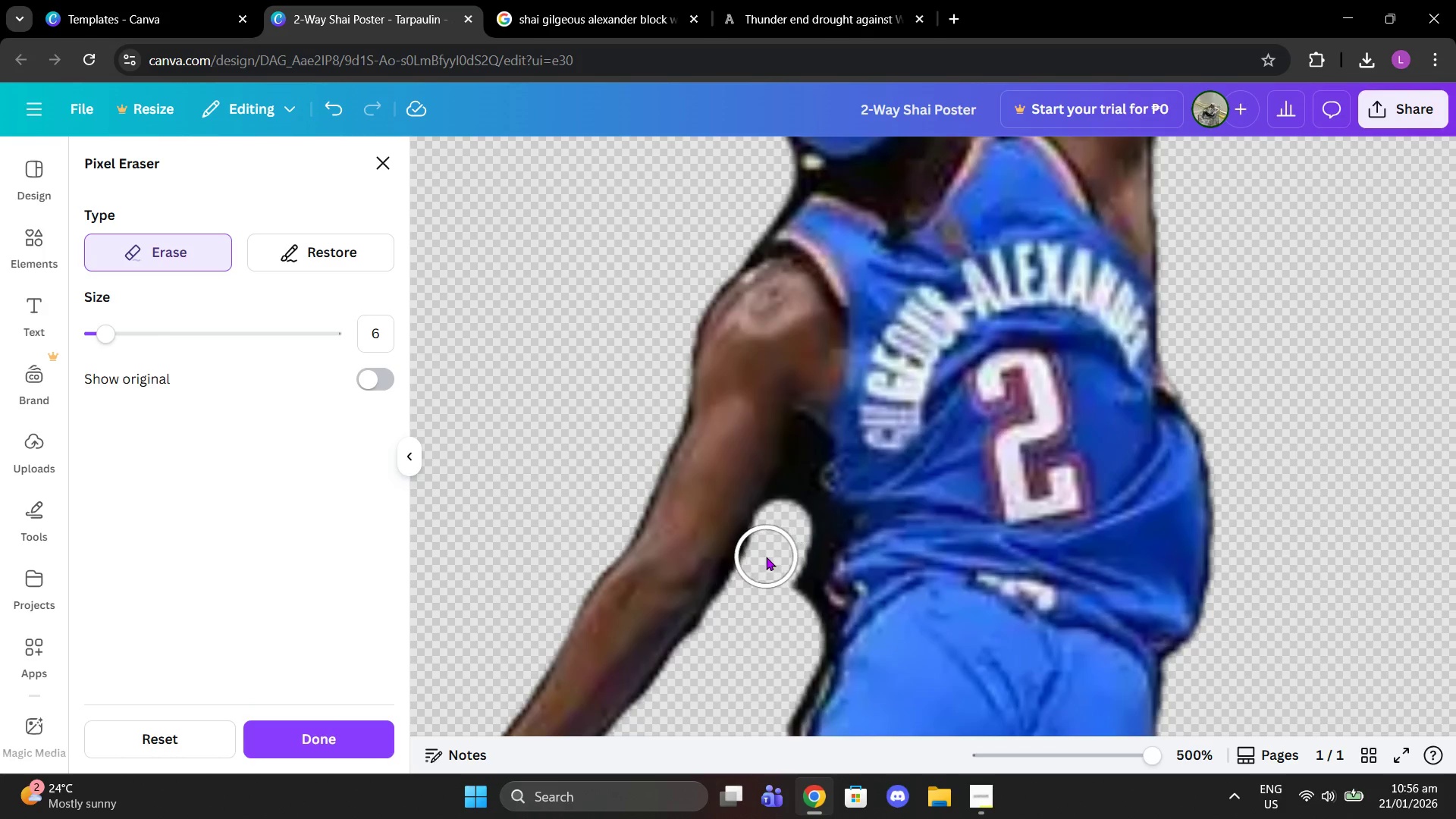 
left_click([766, 557])
 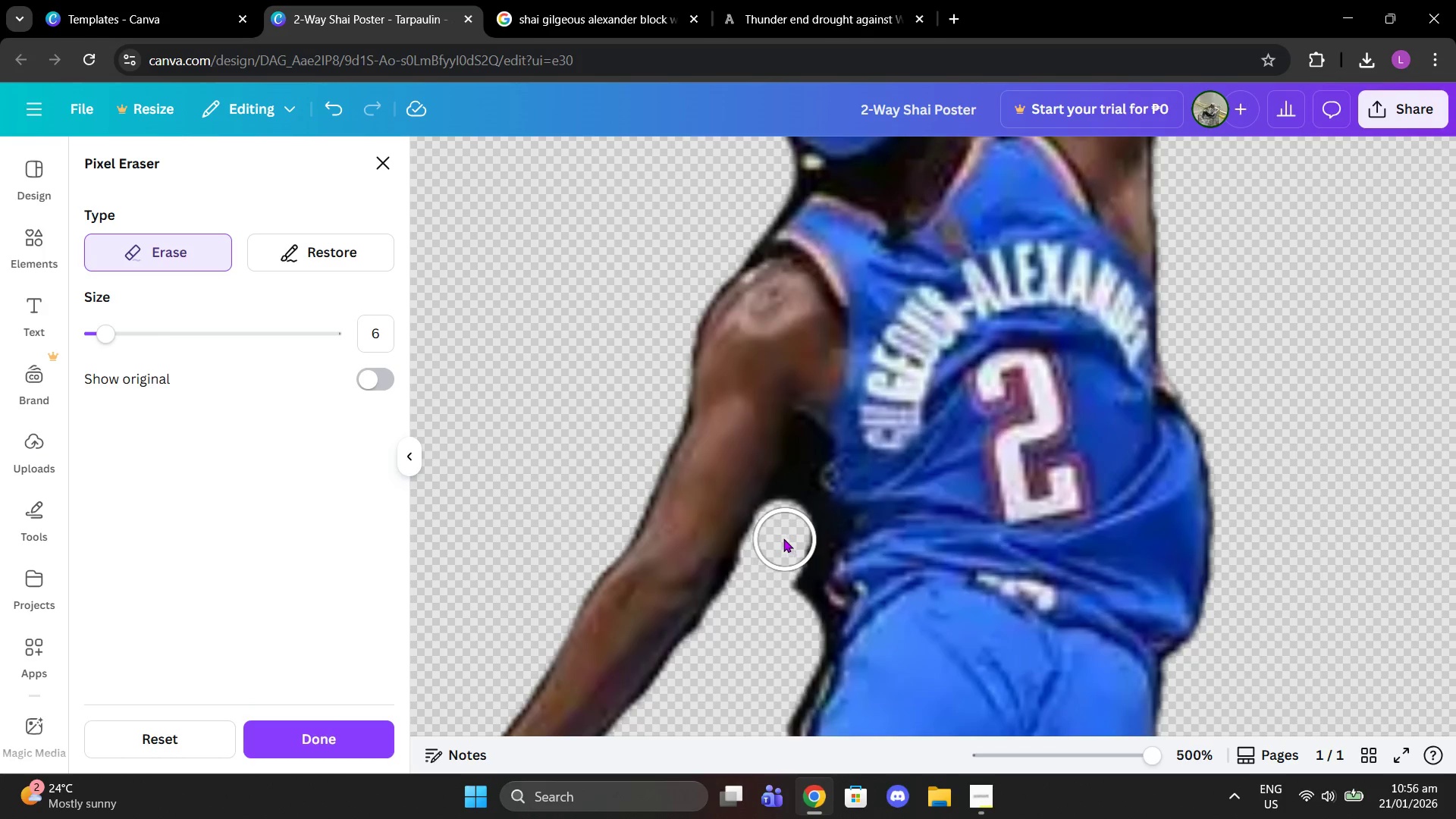 
left_click([778, 535])
 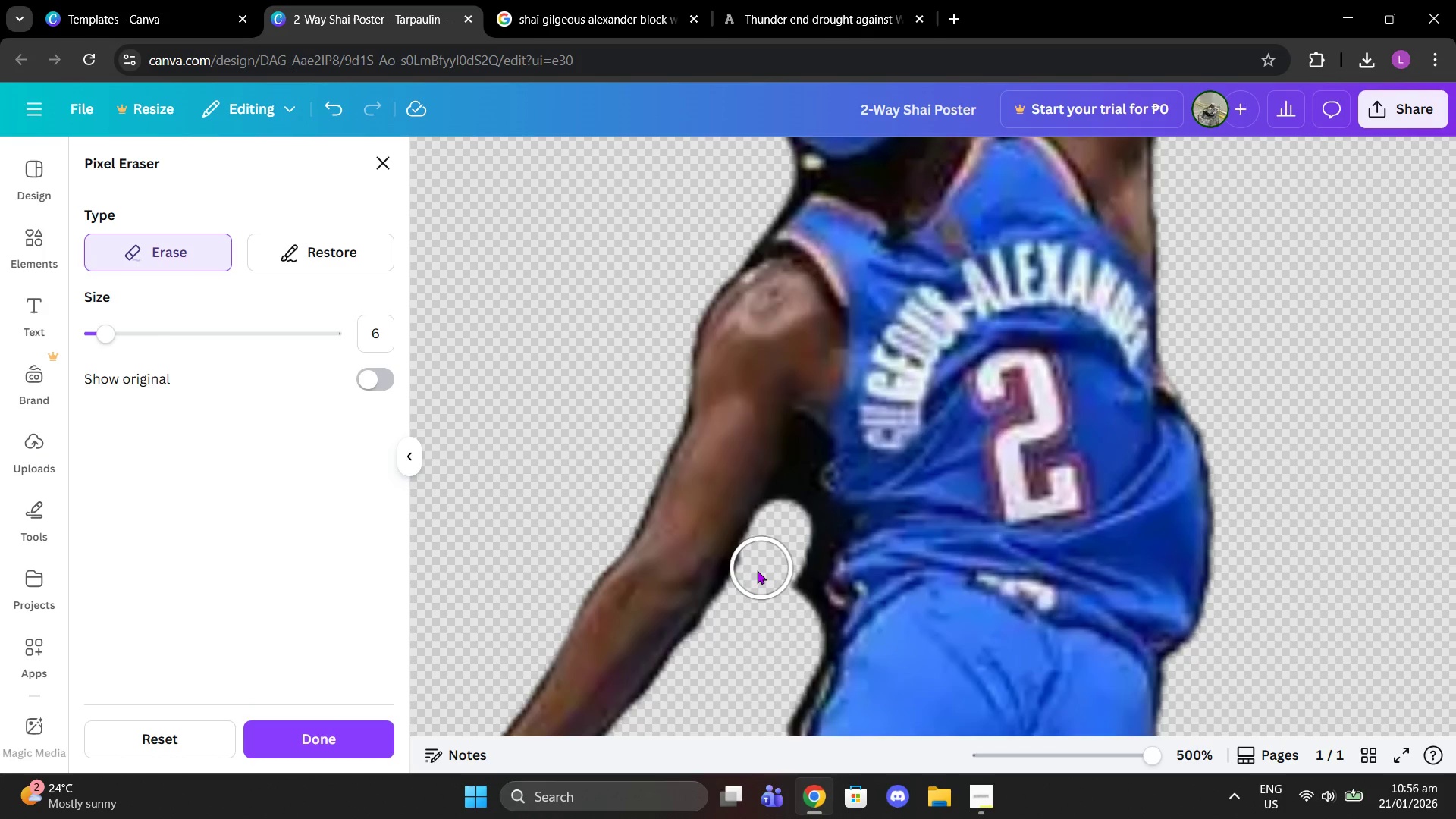 
left_click([755, 572])
 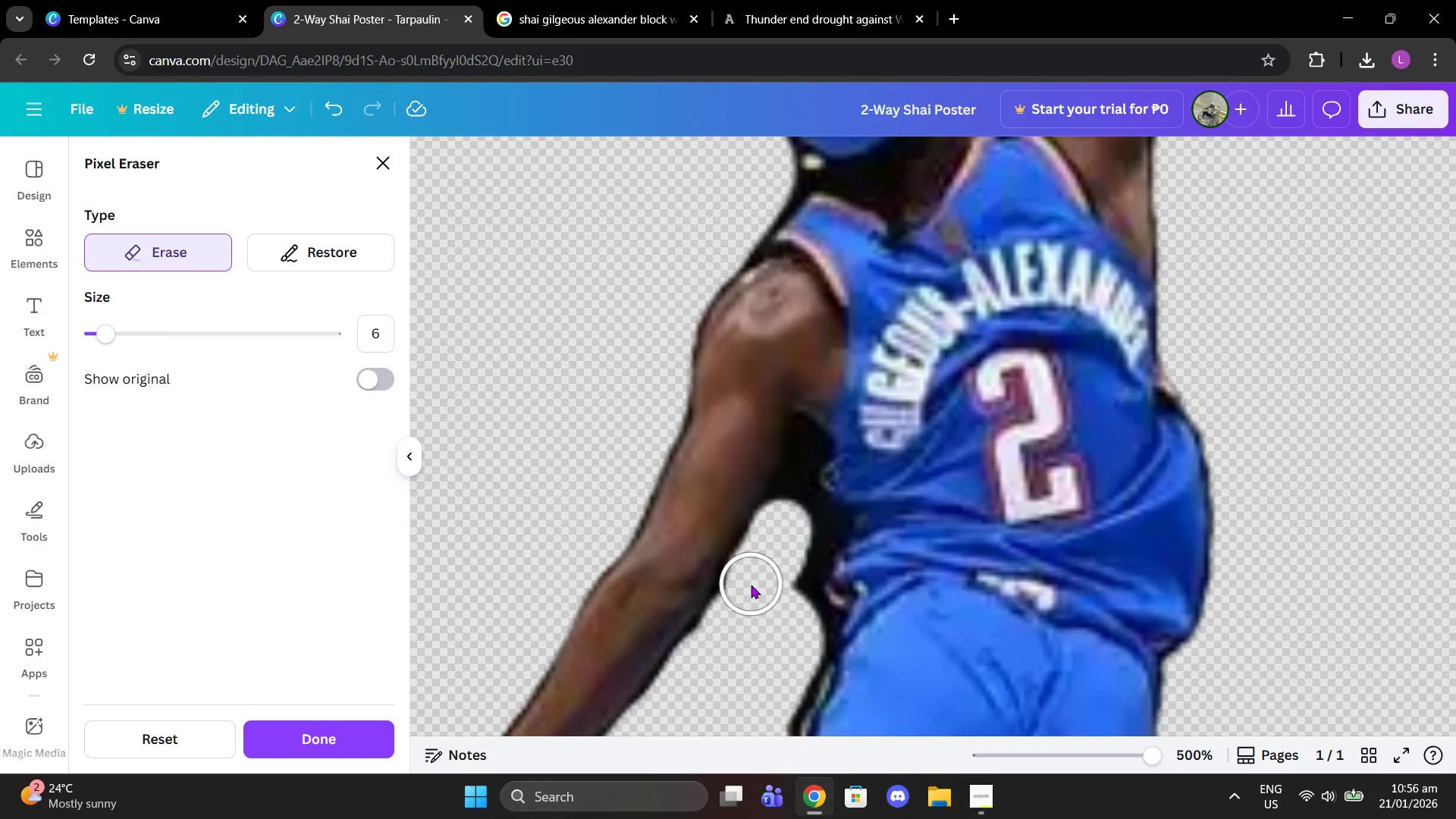 
left_click([750, 585])
 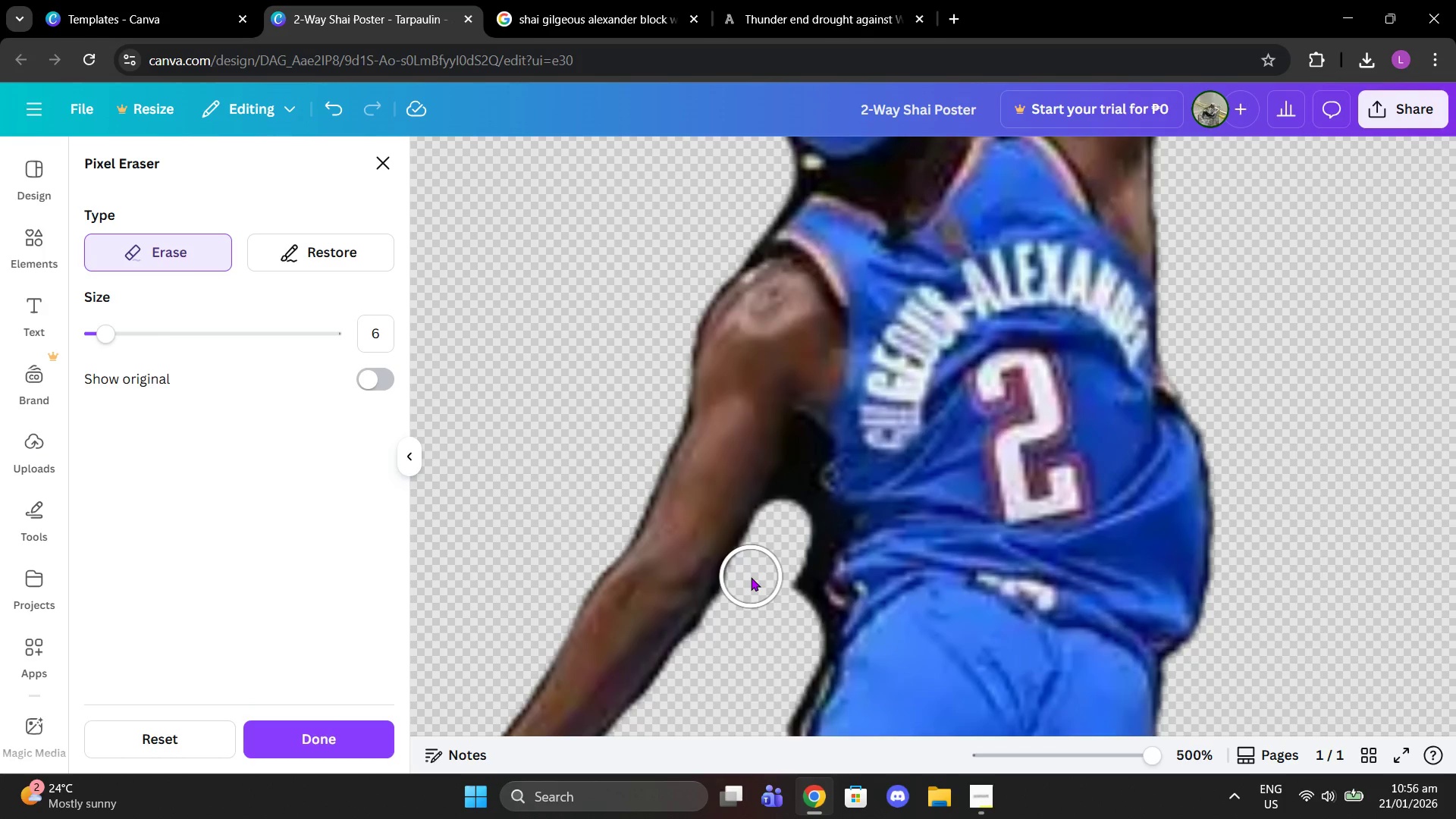 
left_click([751, 577])
 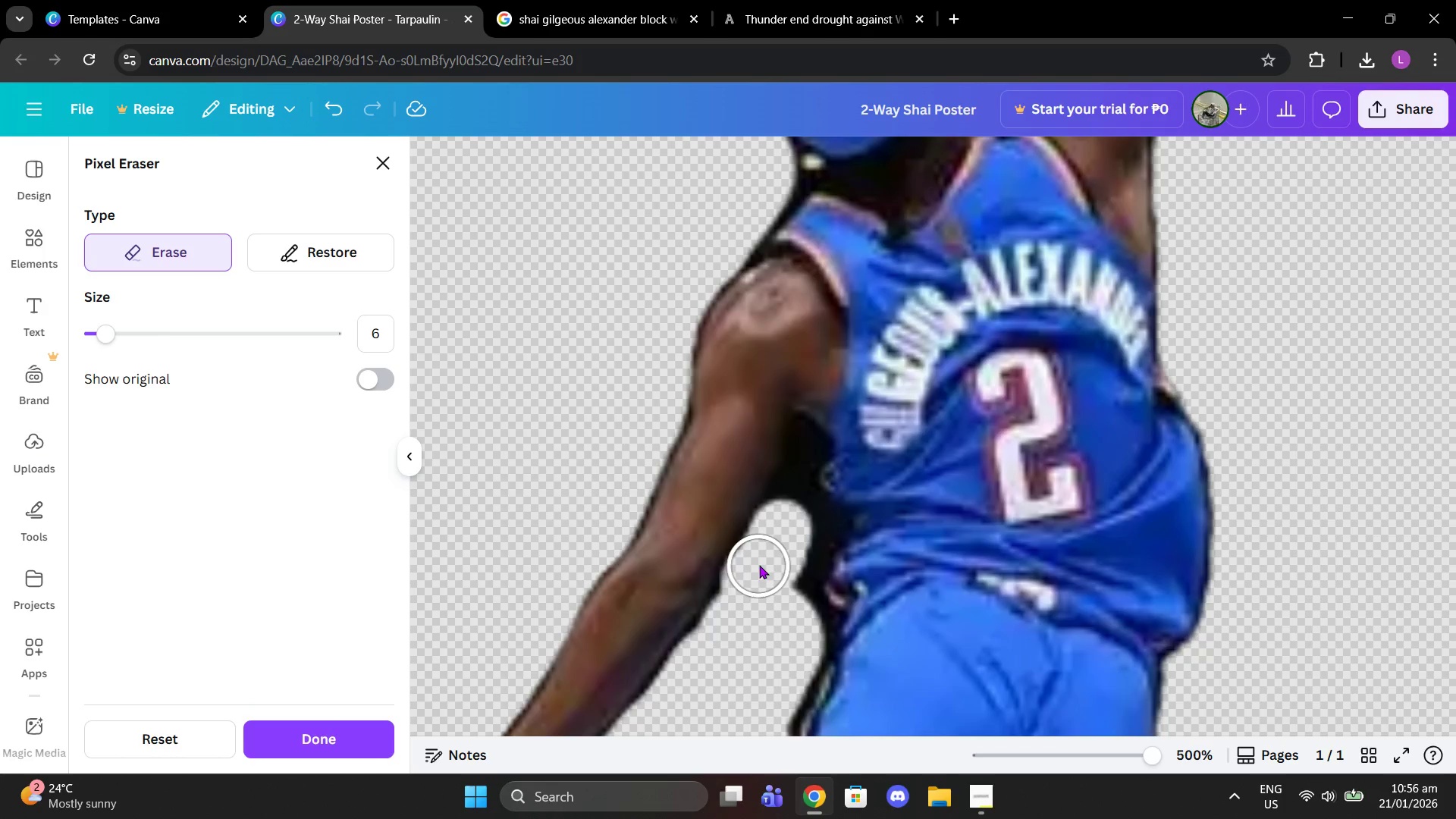 
left_click([761, 563])
 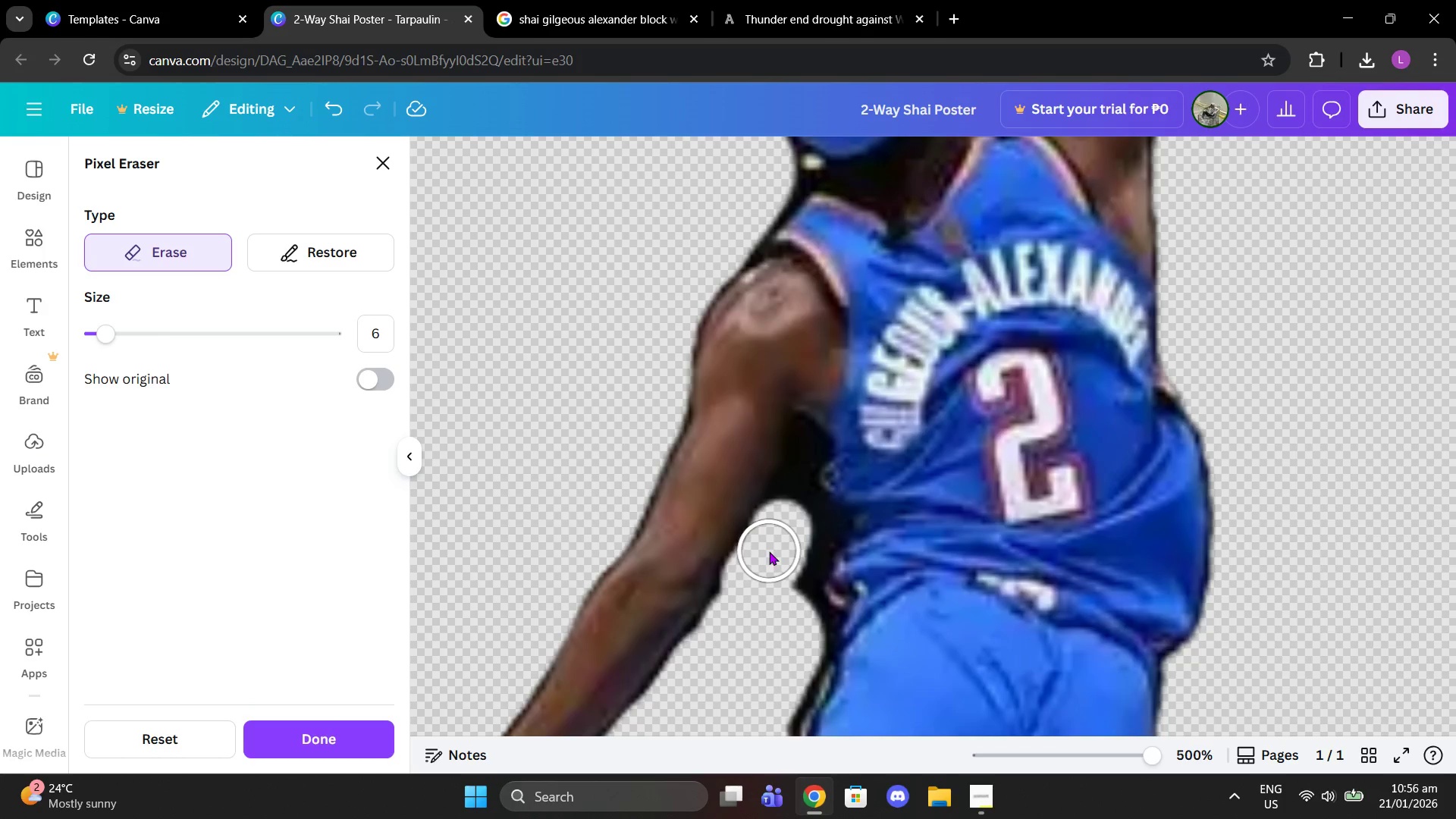 
scroll: coordinate [774, 583], scroll_direction: down, amount: 2.0
 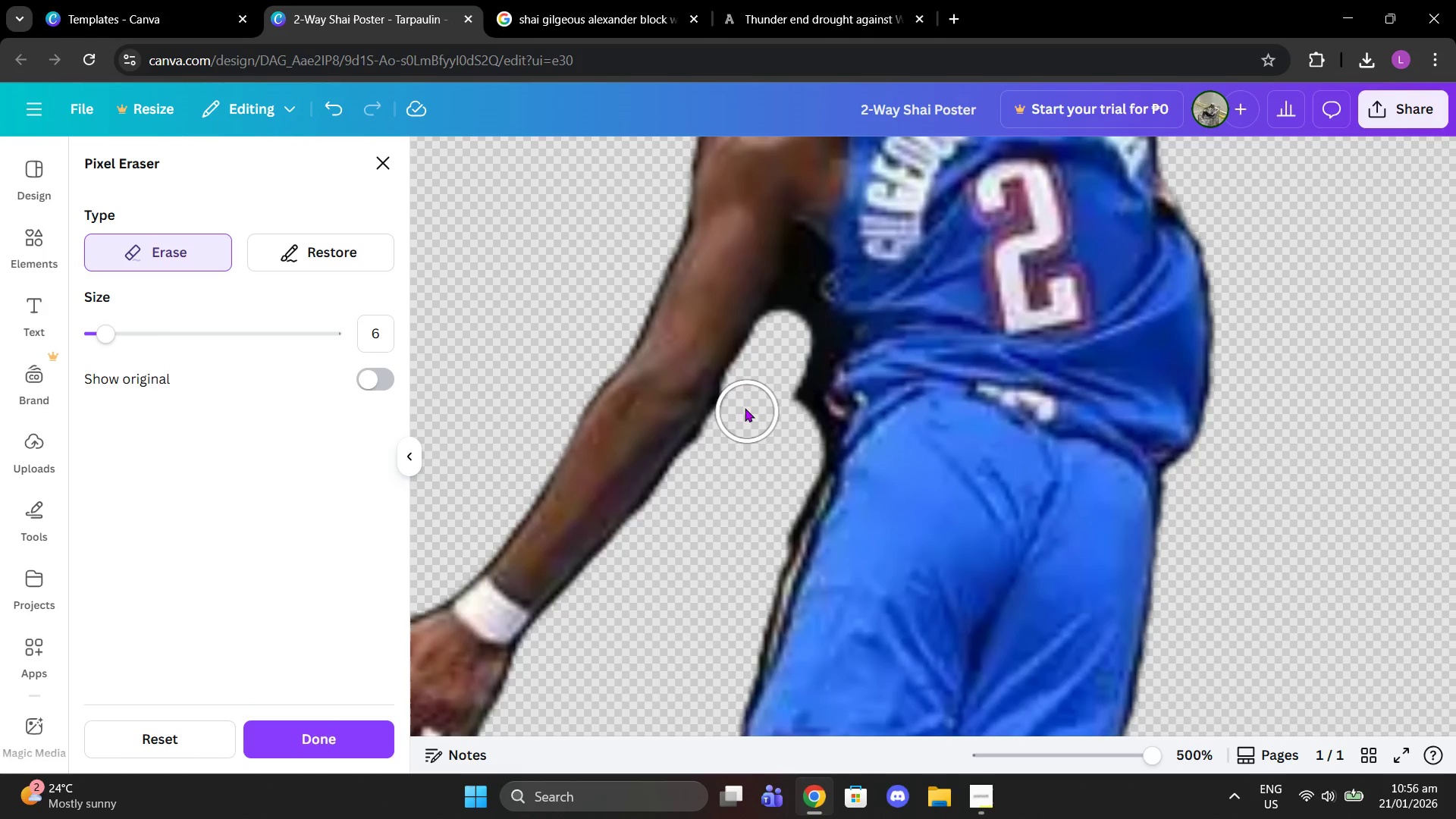 
left_click([744, 406])
 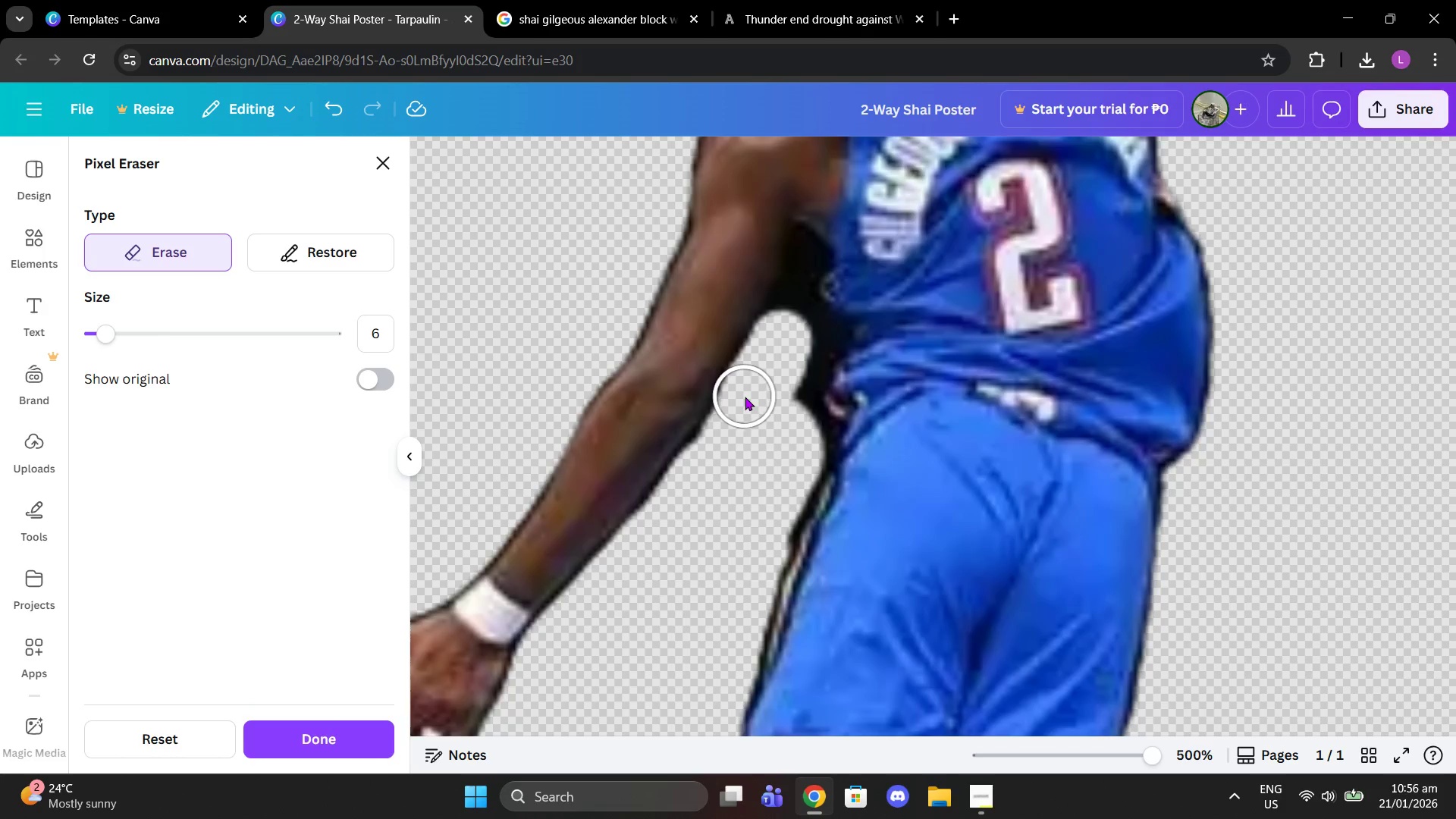 
left_click([747, 397])
 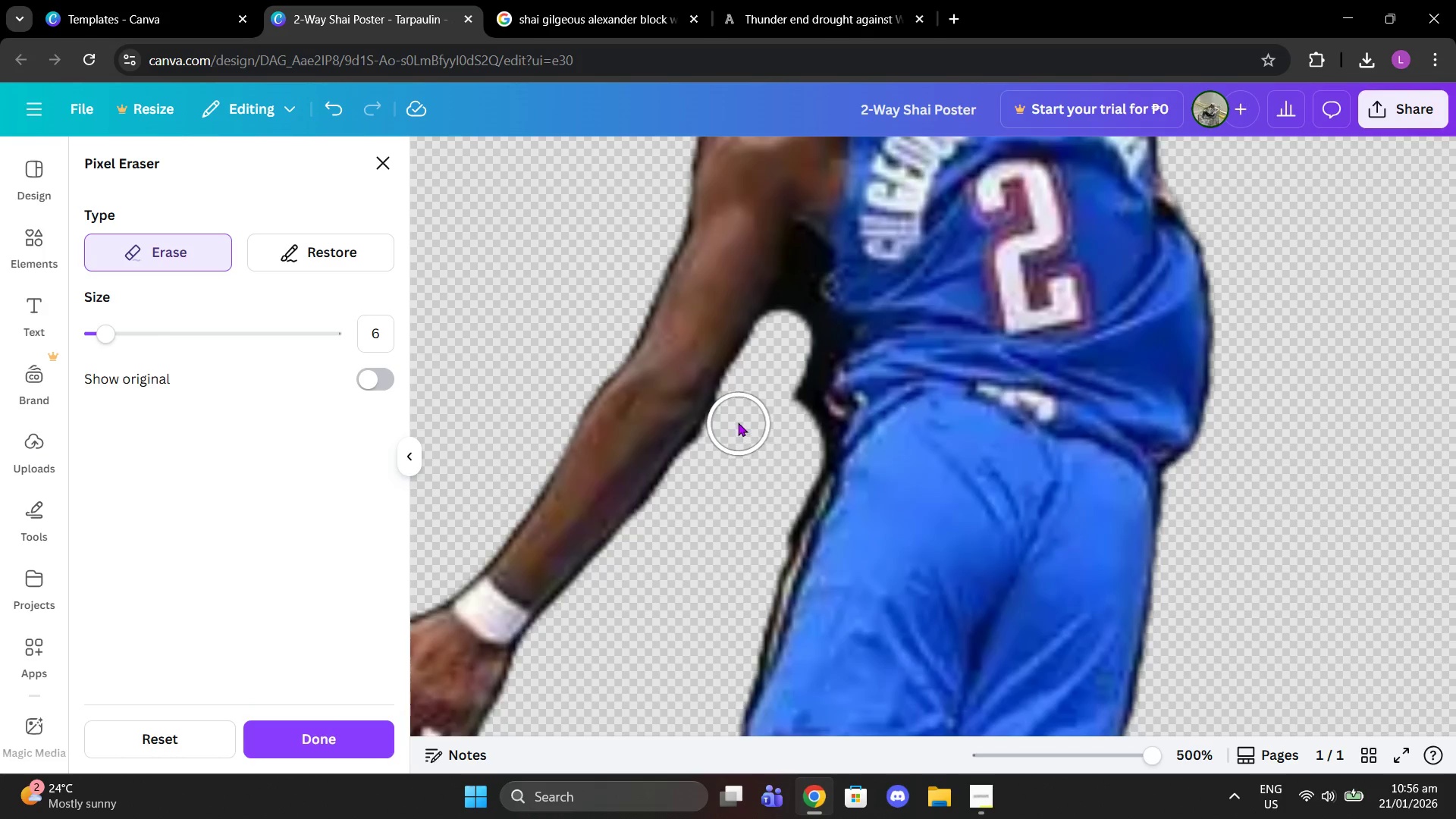 
left_click([738, 422])
 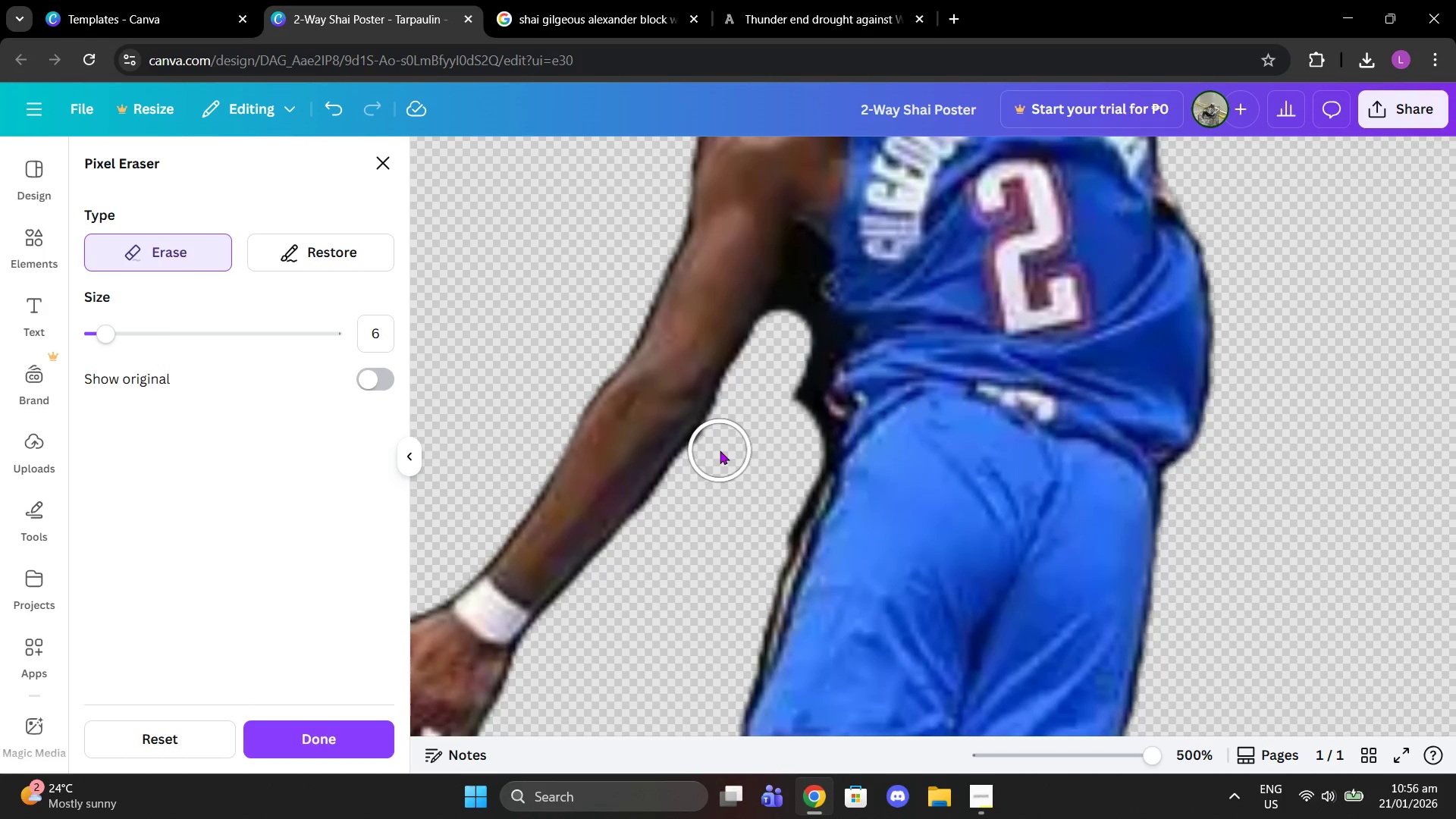 
left_click([718, 450])
 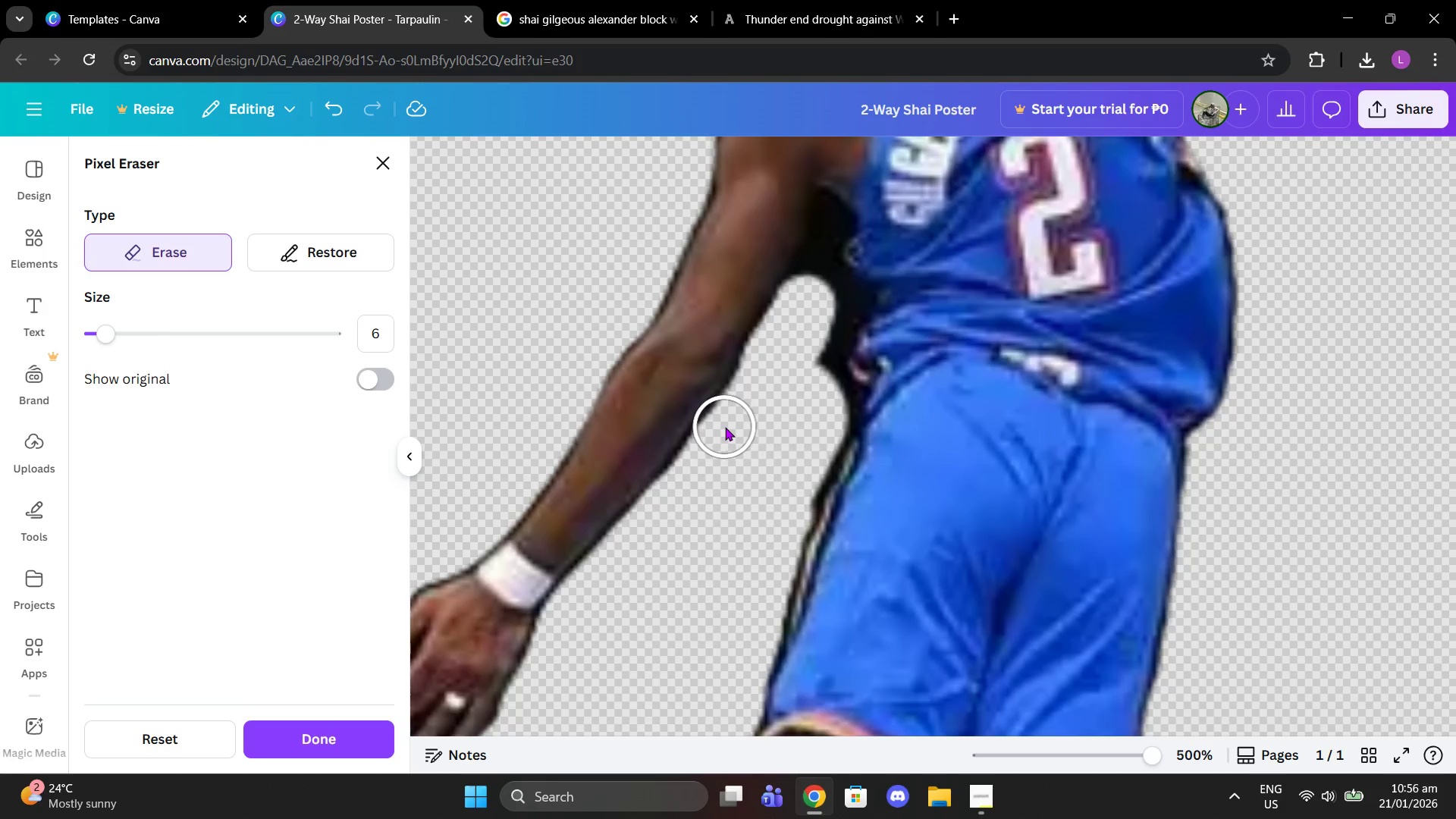 
left_click([727, 431])
 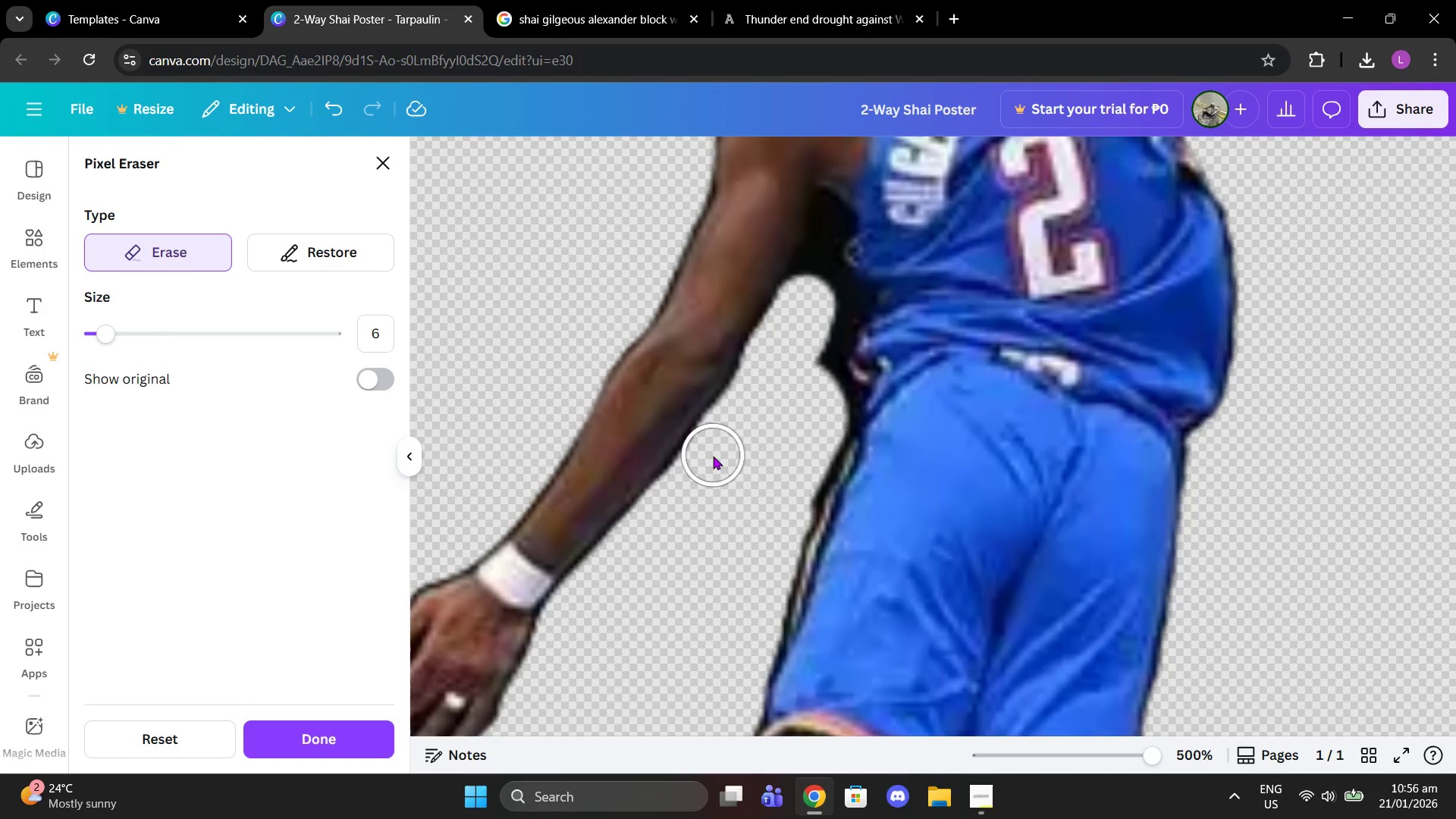 
left_click([713, 454])
 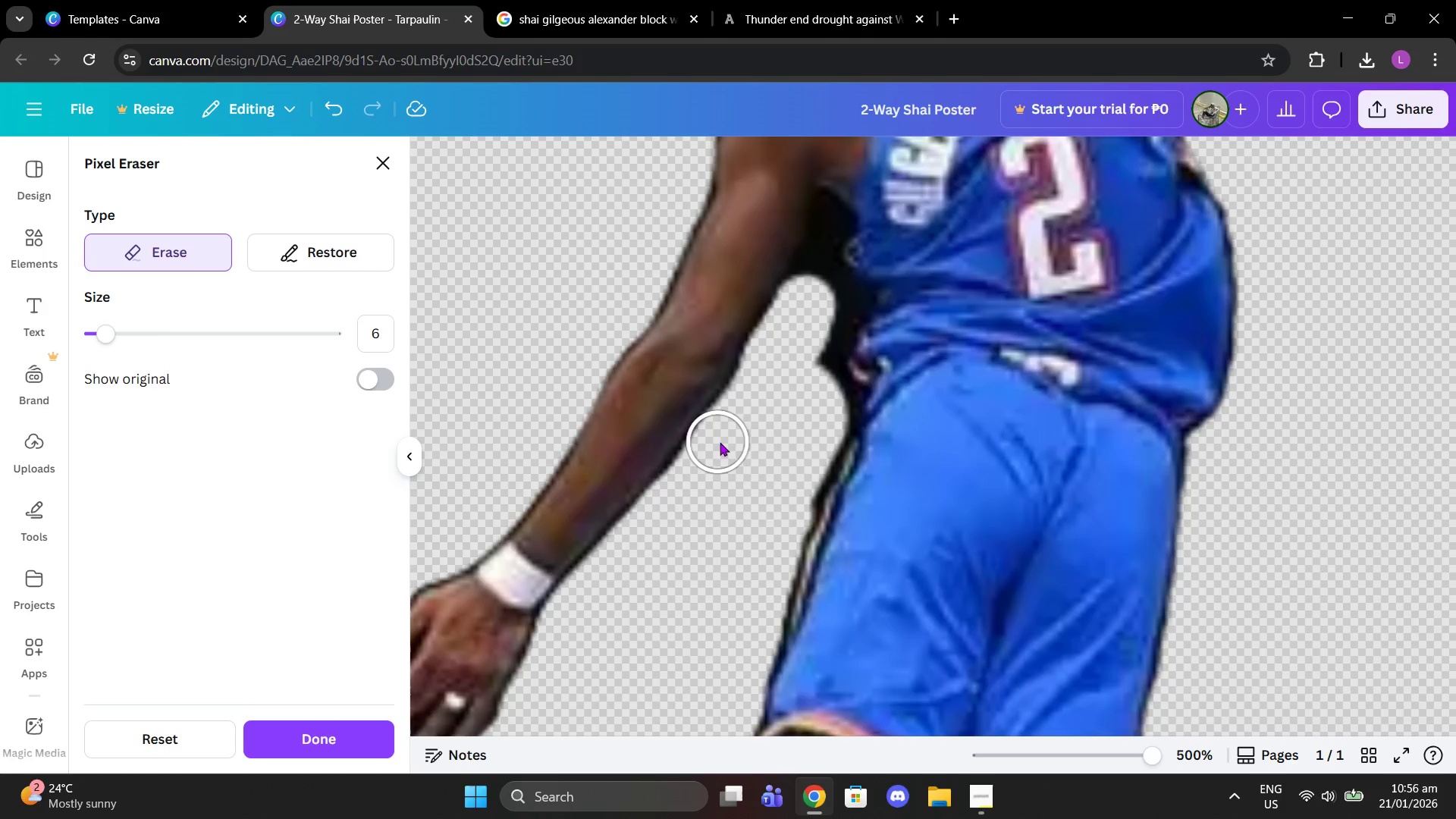 
left_click([723, 443])
 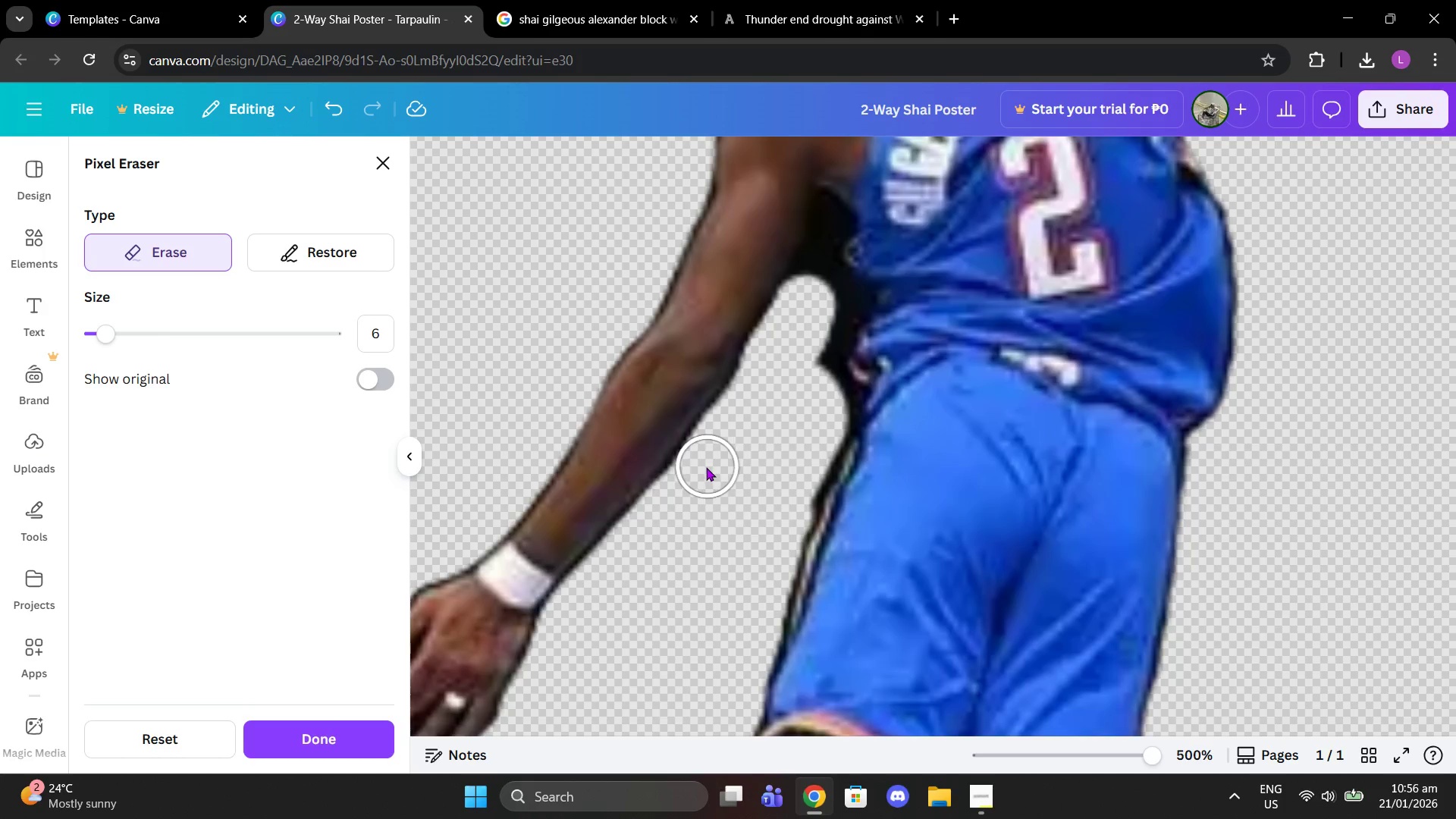 
left_click([704, 467])
 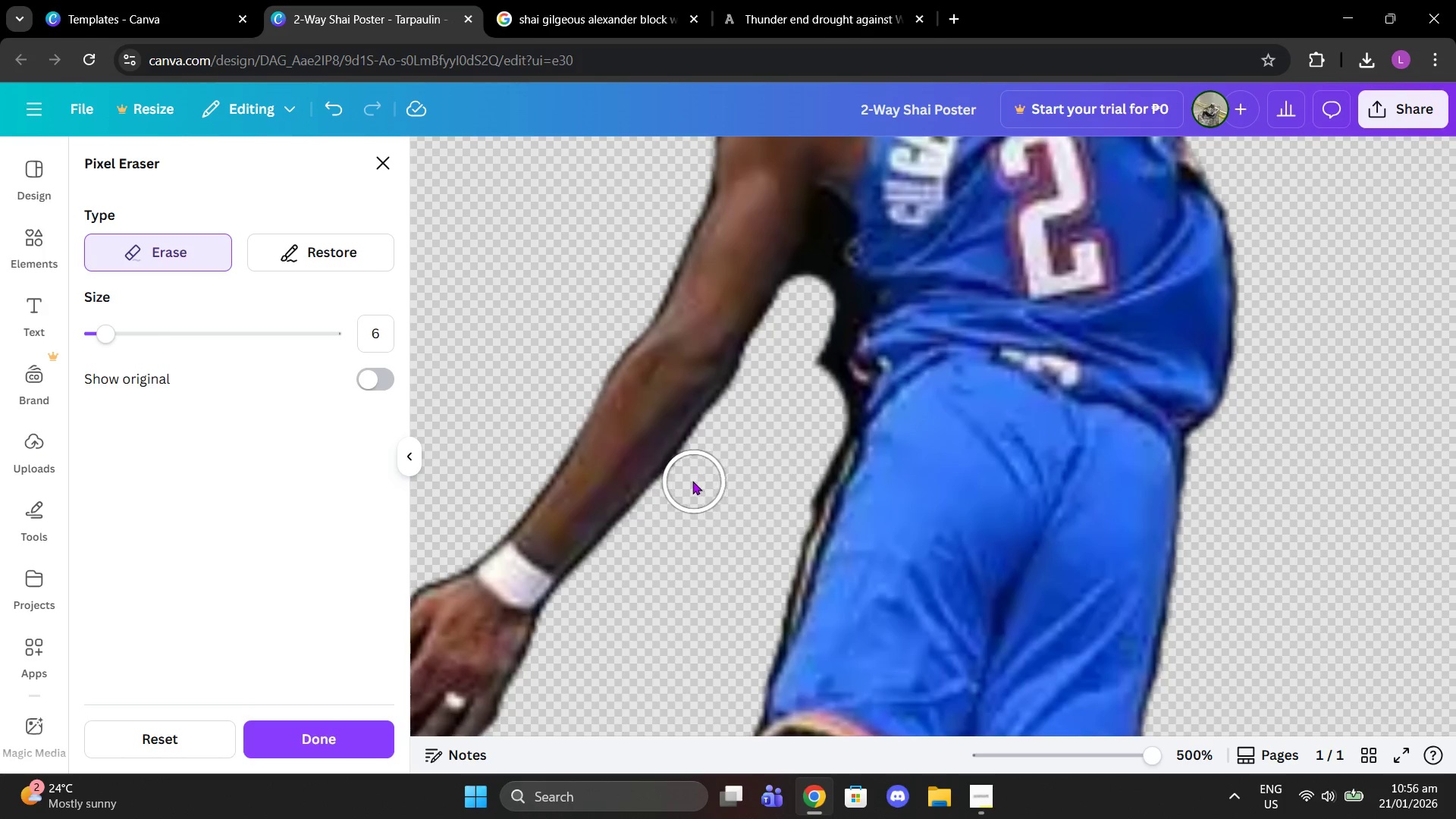 
left_click([692, 481])
 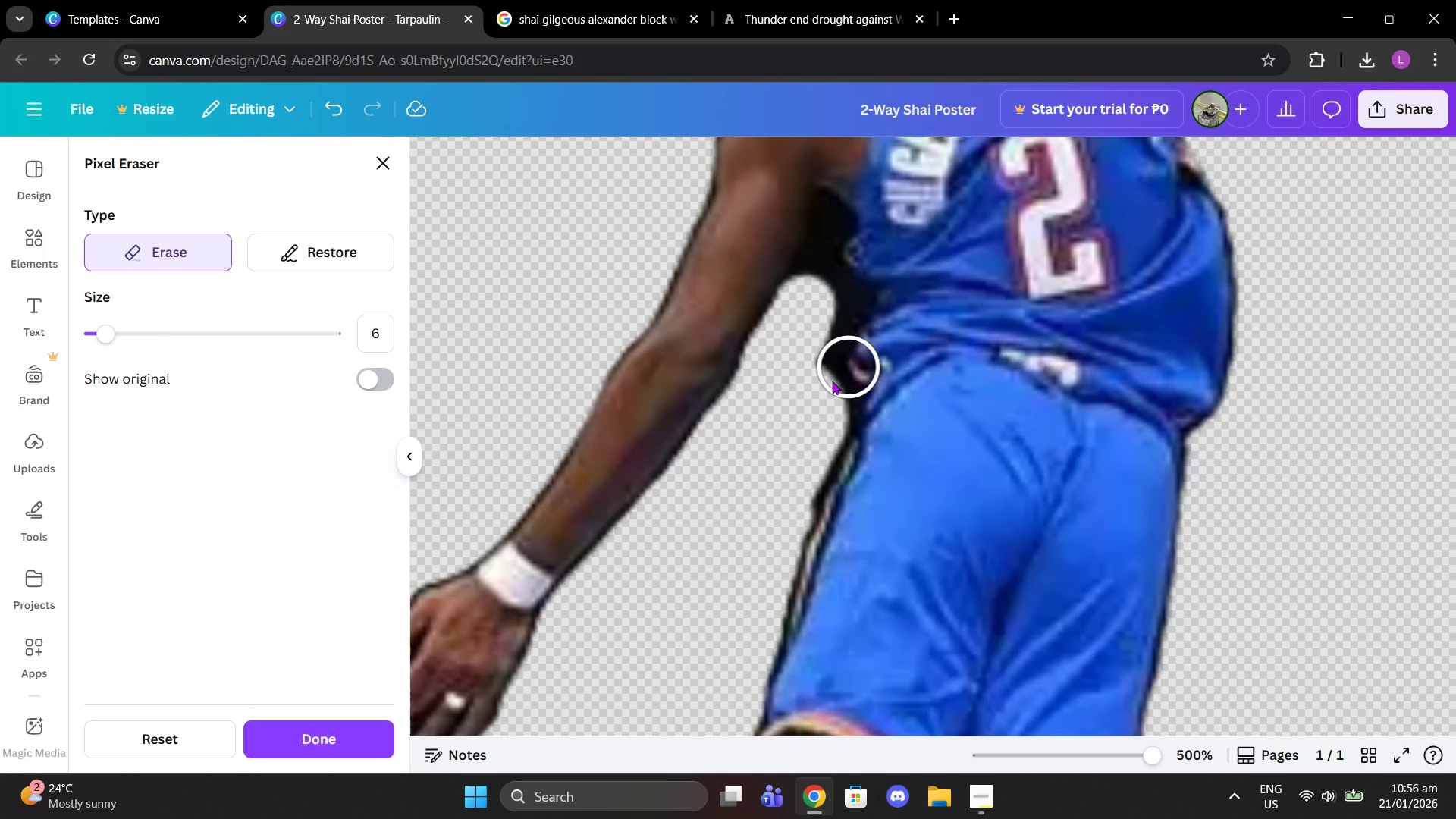 
left_click([829, 383])
 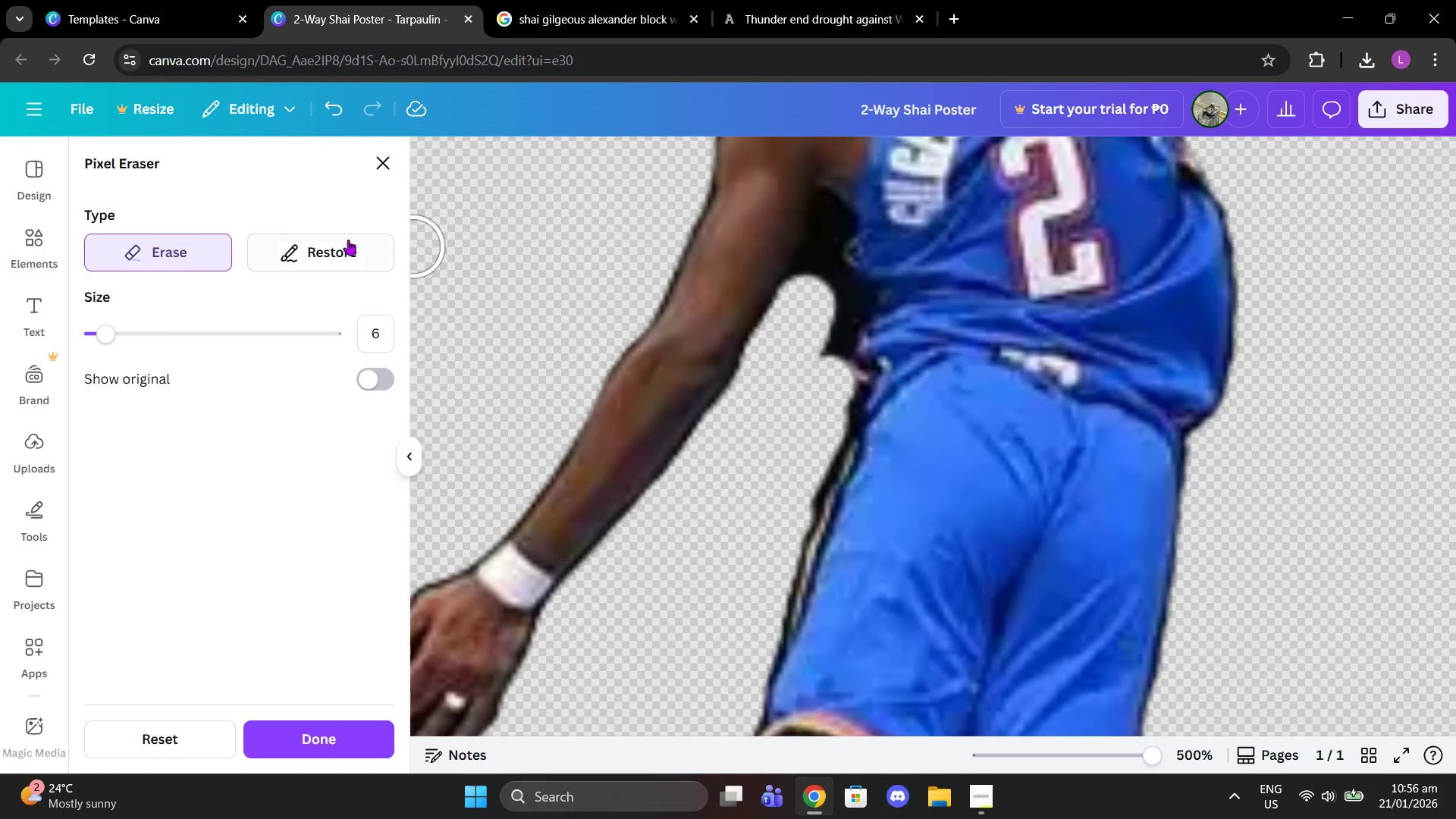 
left_click([326, 234])
 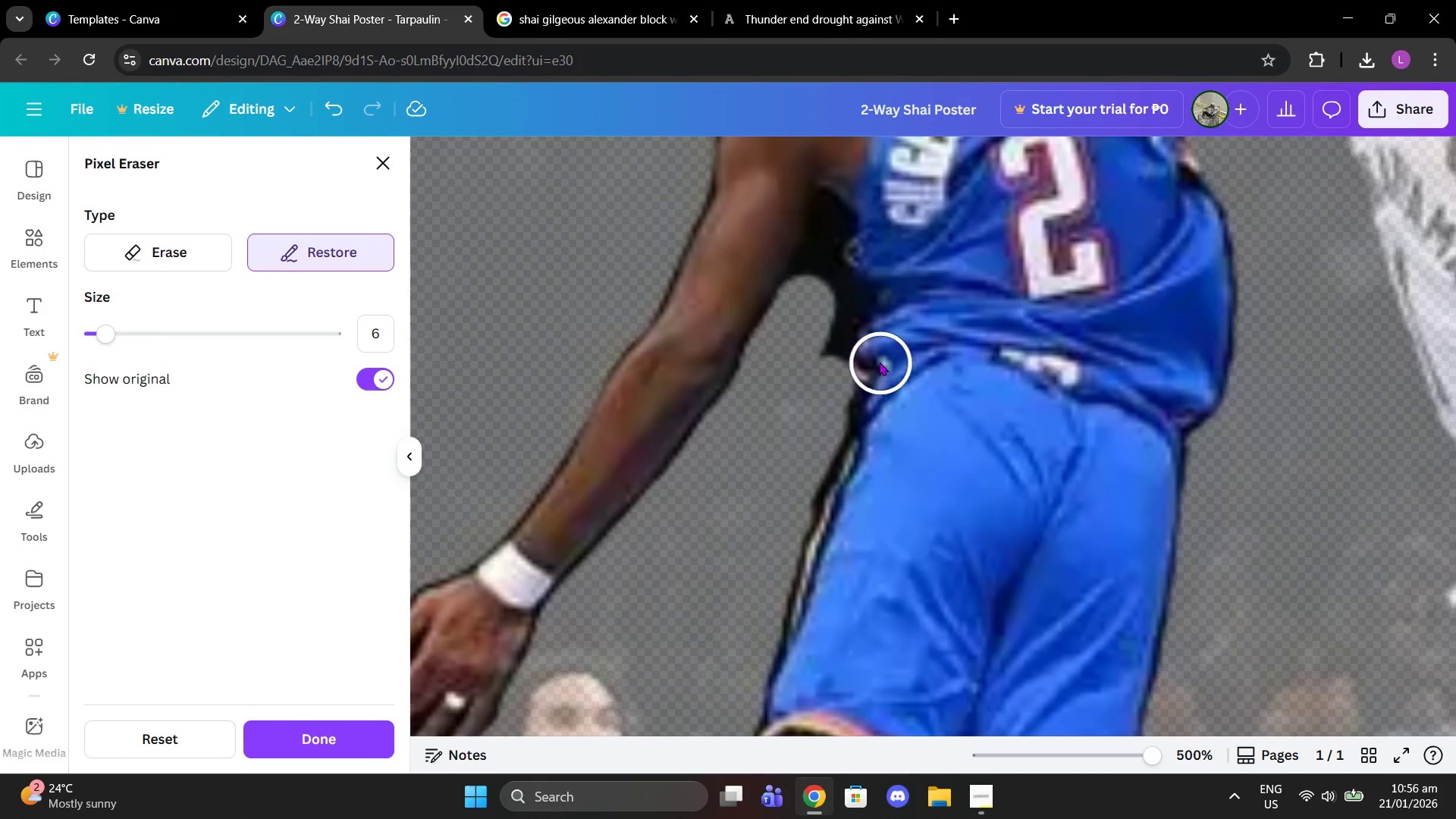 
left_click([876, 354])
 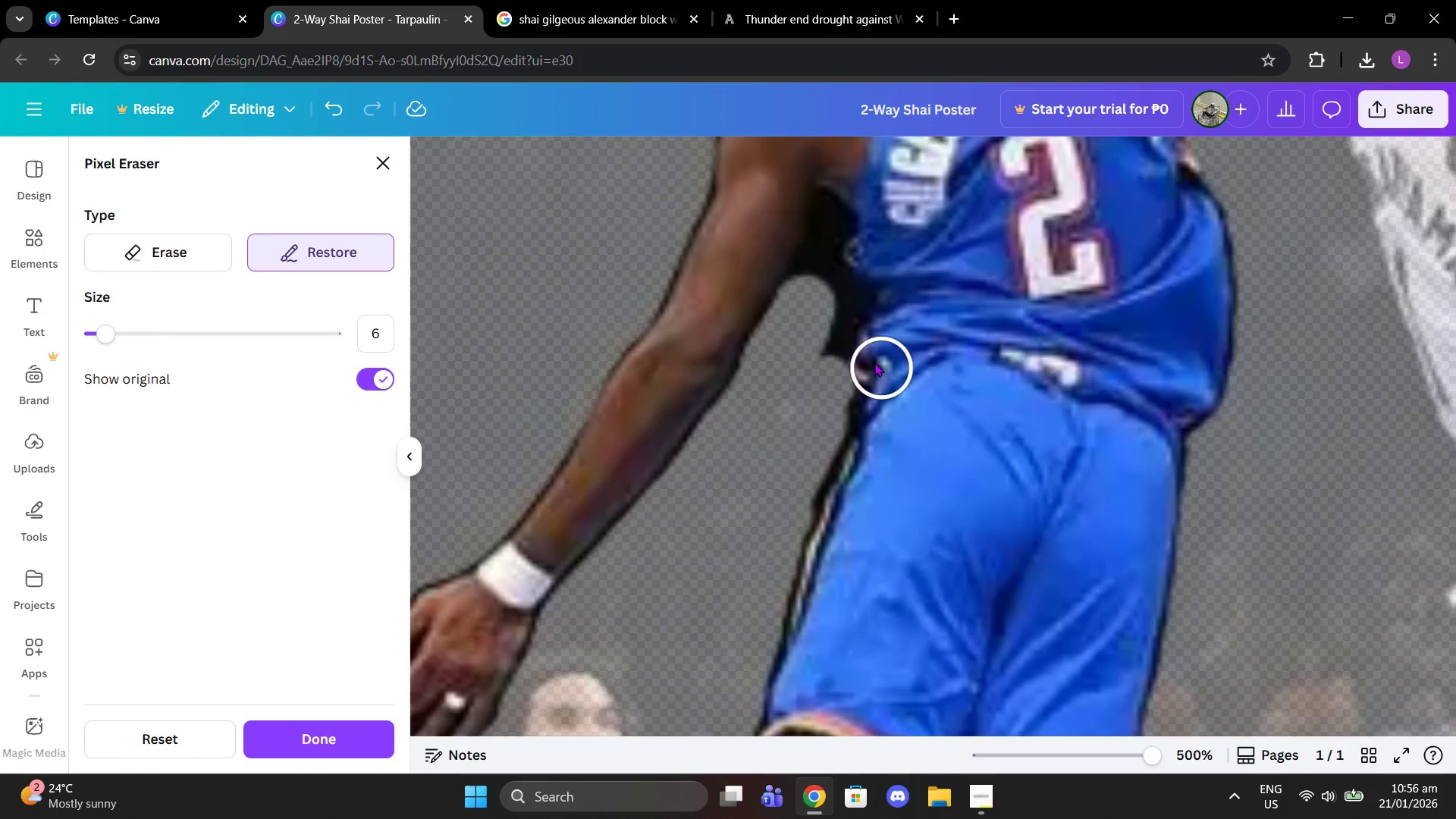 
left_click([874, 361])
 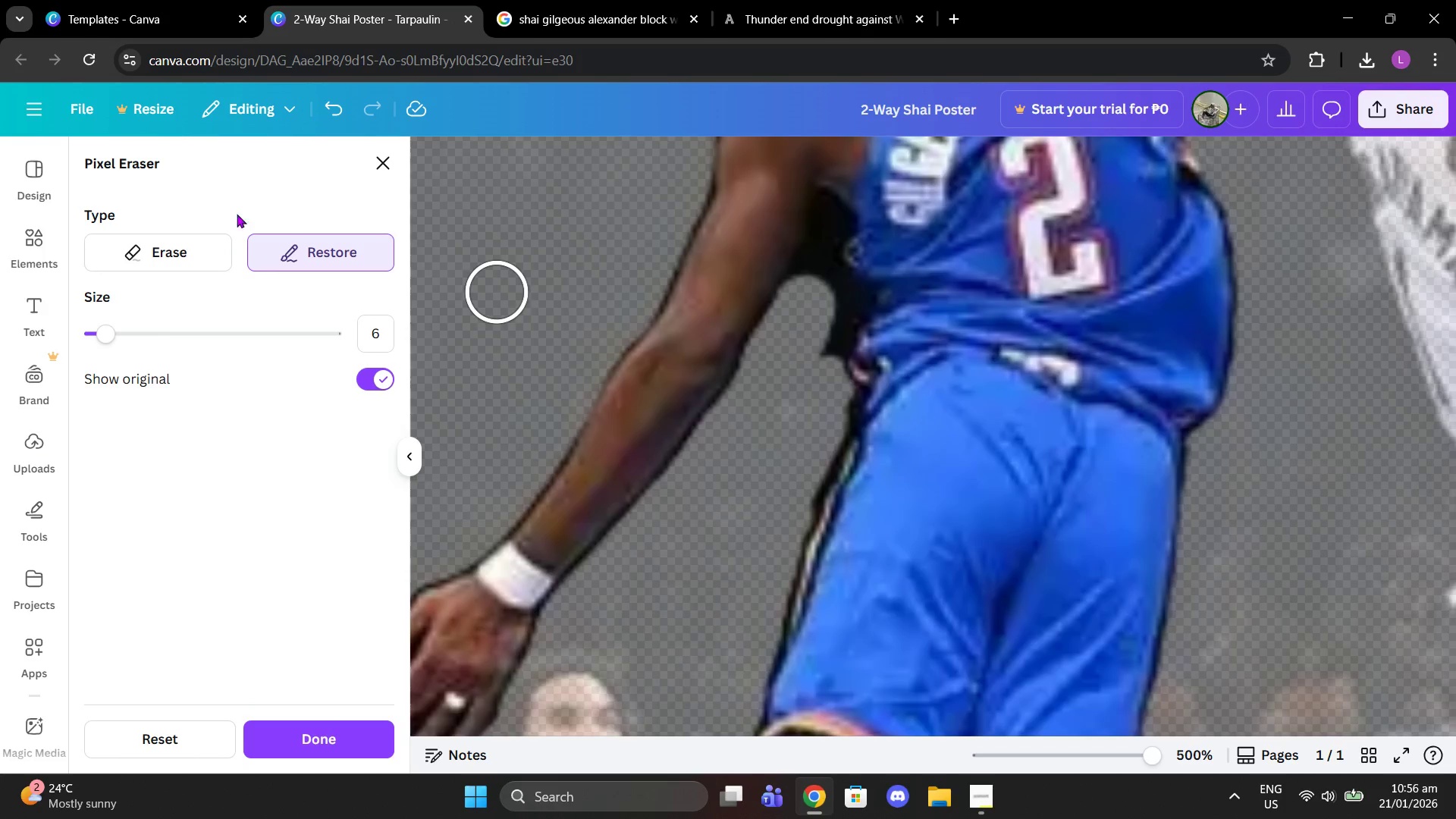 
left_click([175, 234])
 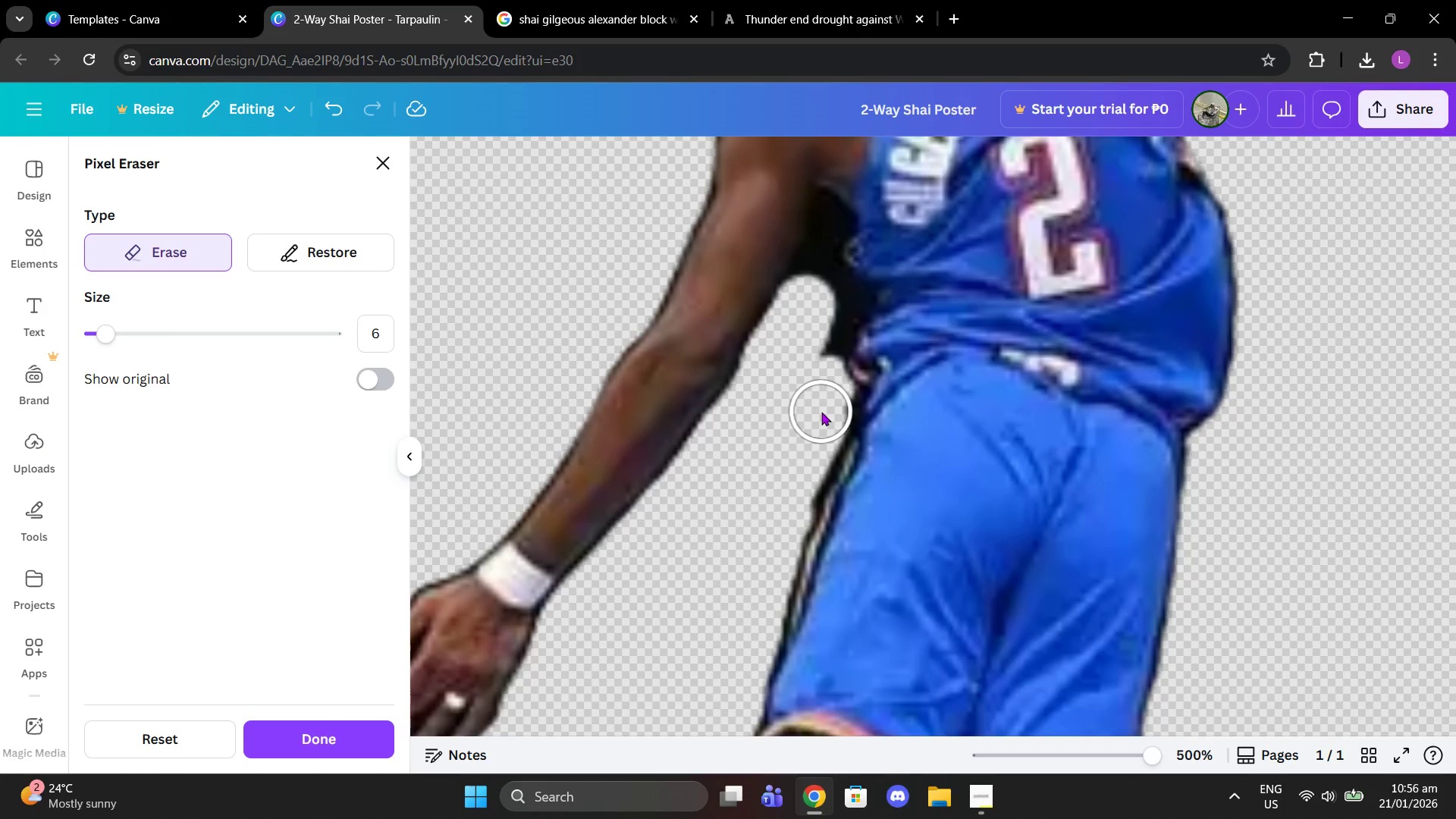 
left_click([826, 412])
 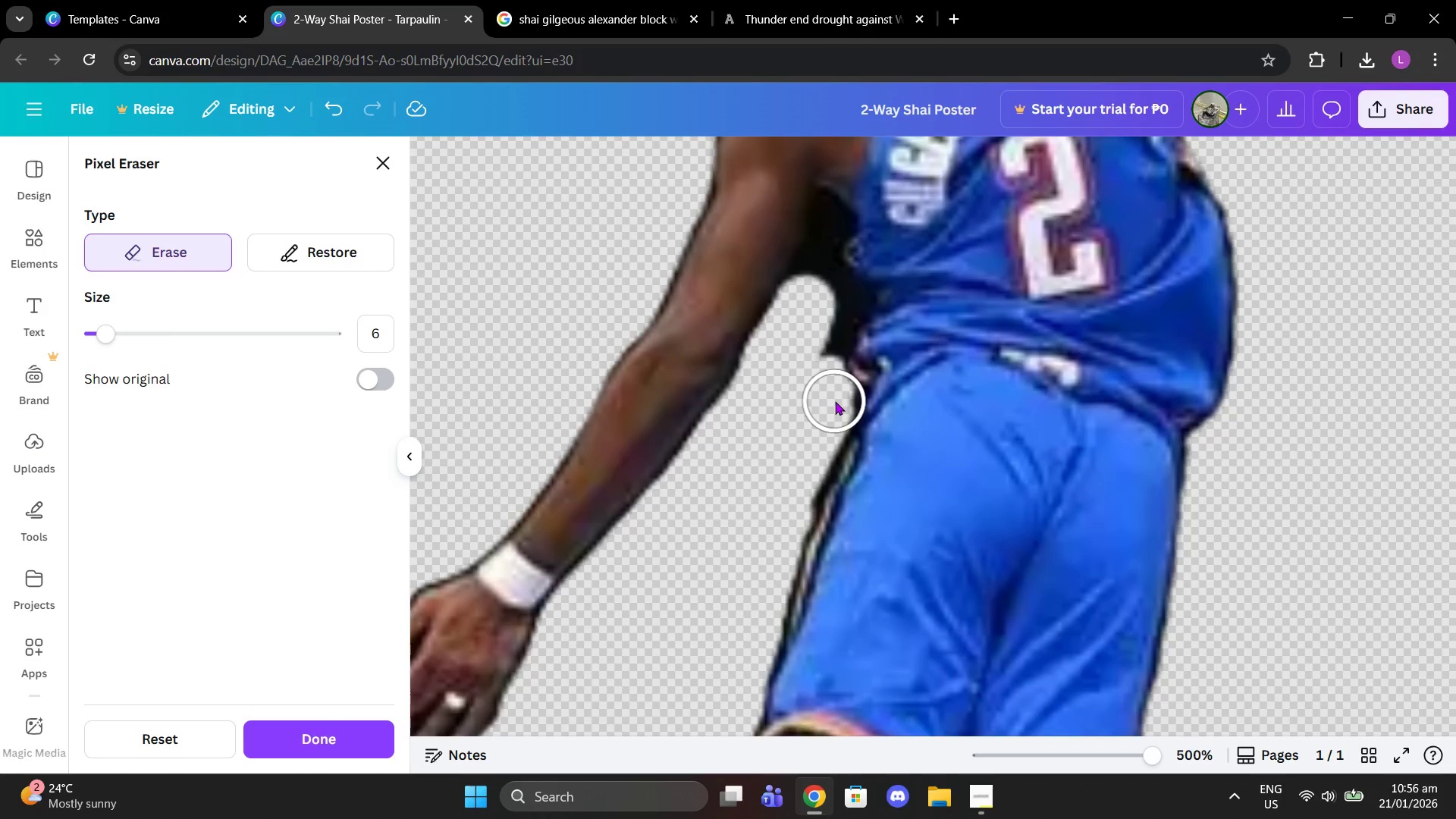 
left_click([835, 401])
 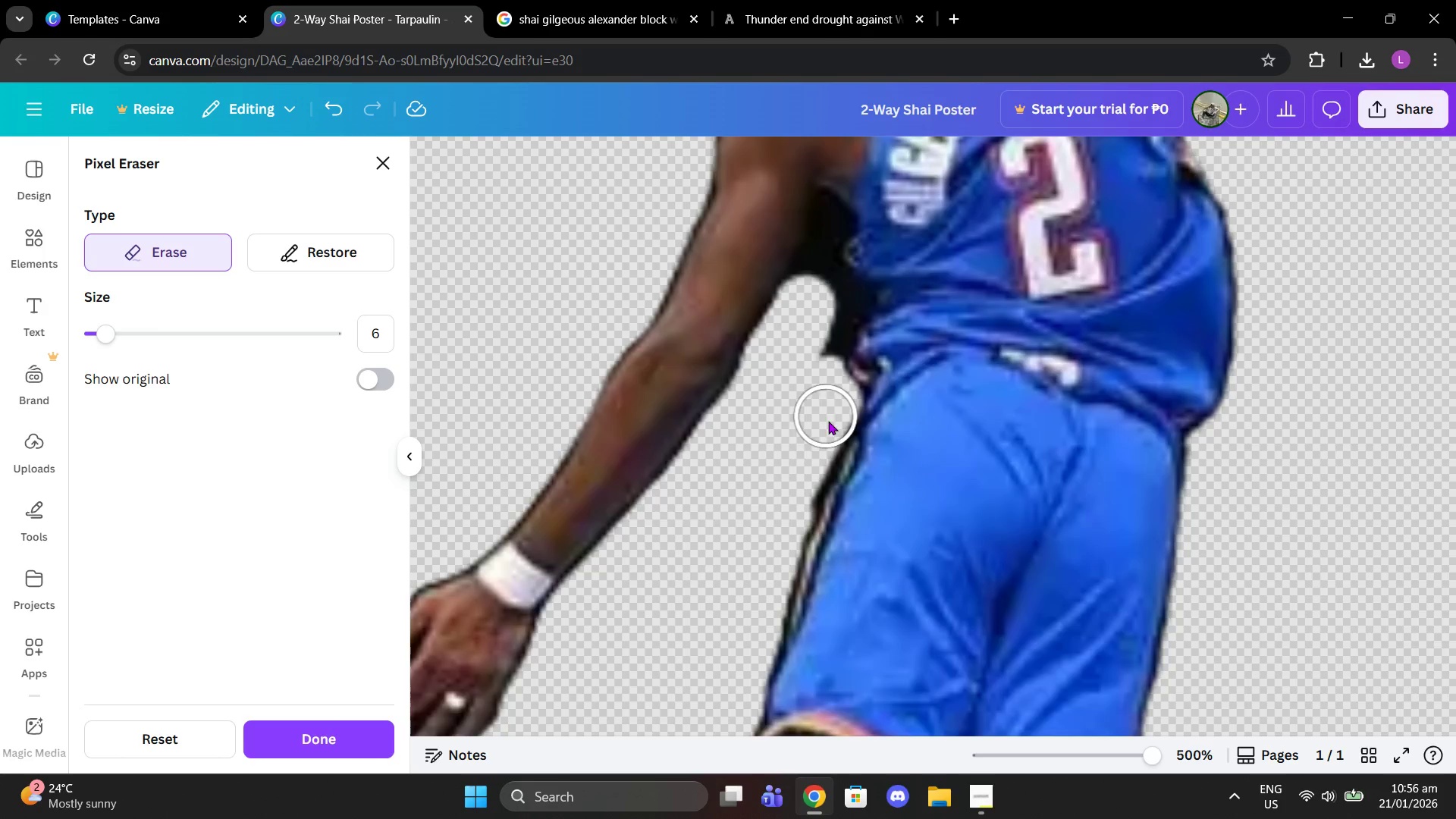 
left_click([825, 424])
 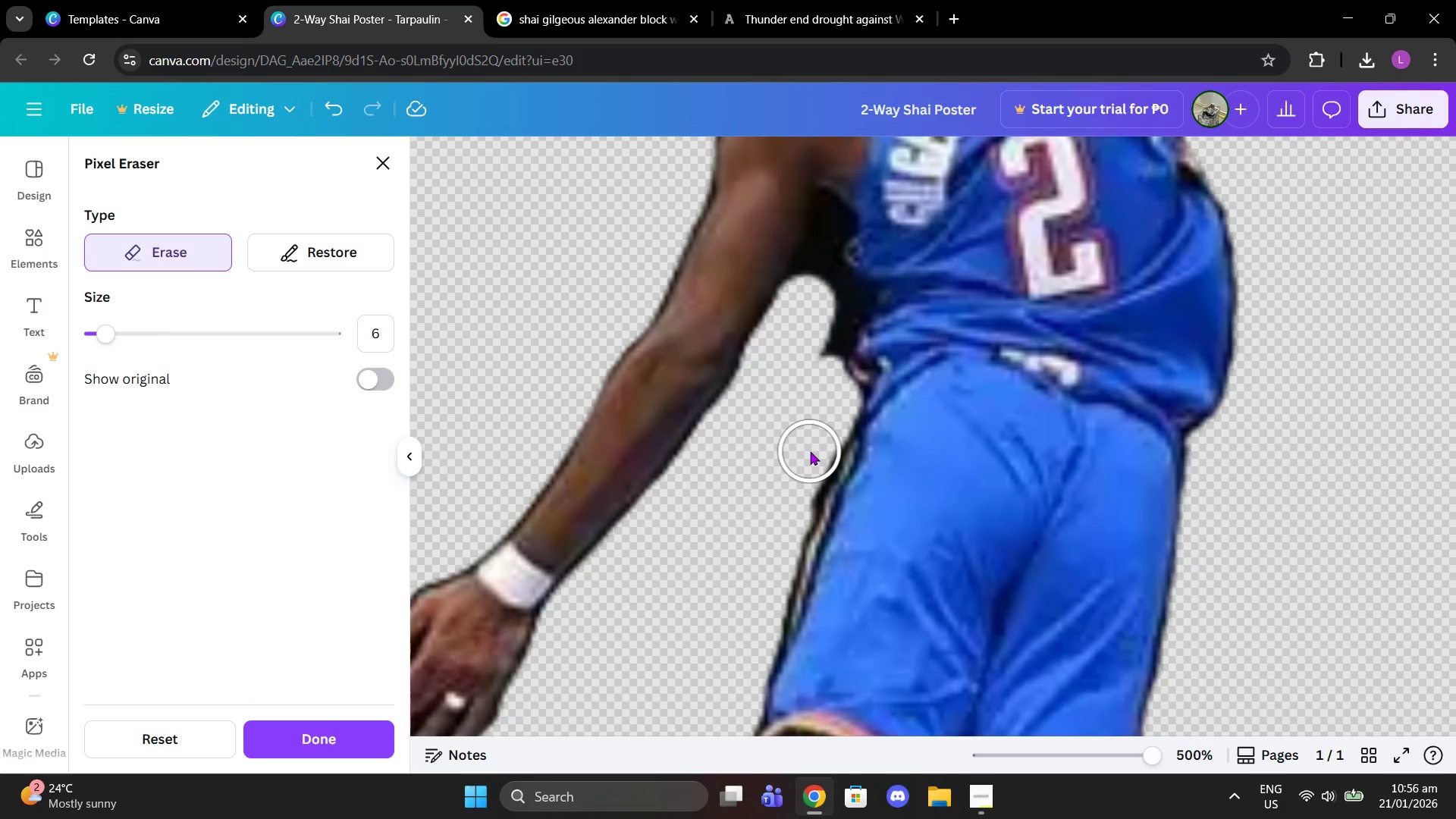 
left_click([810, 451])
 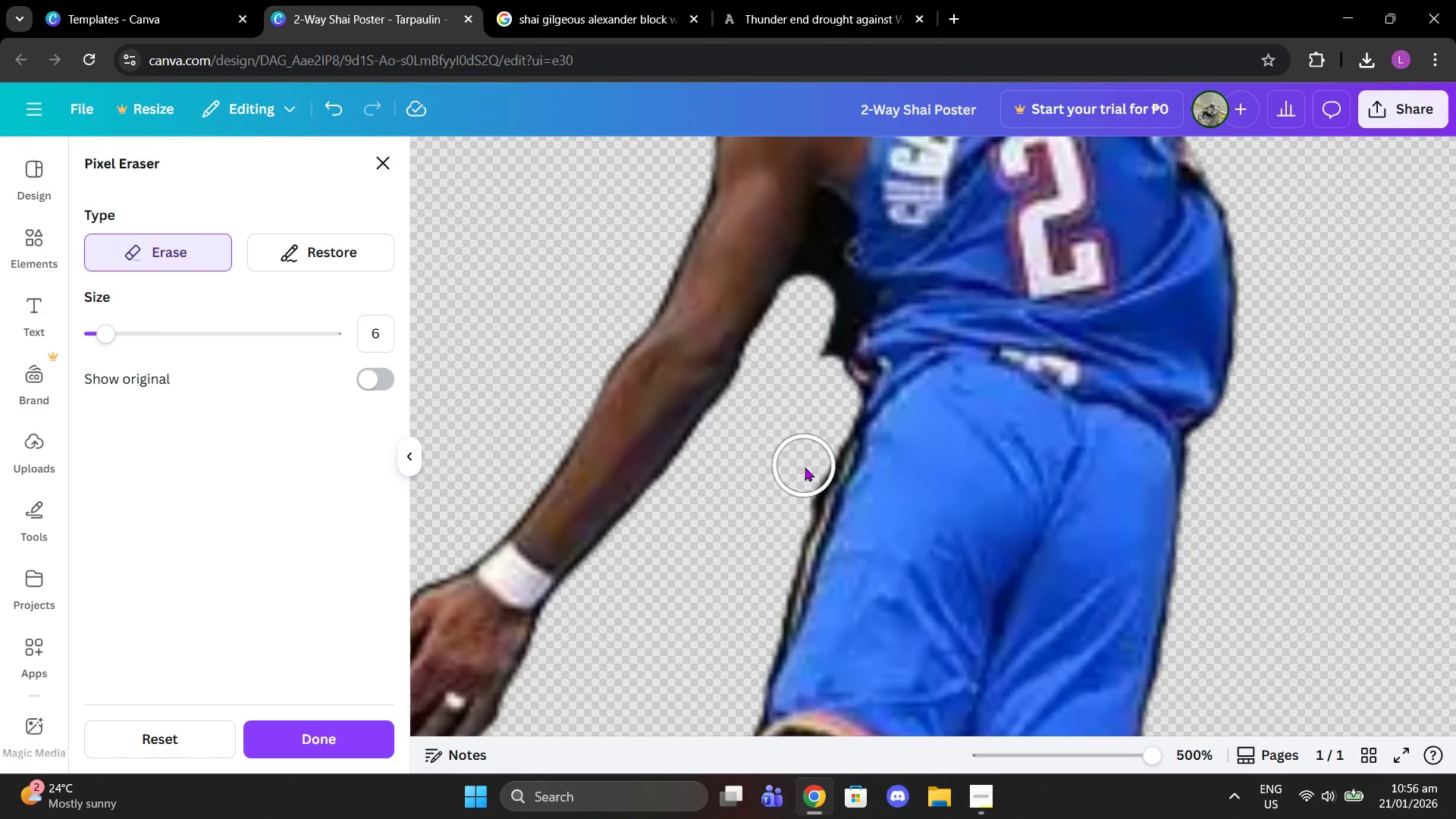 
left_click([805, 468])
 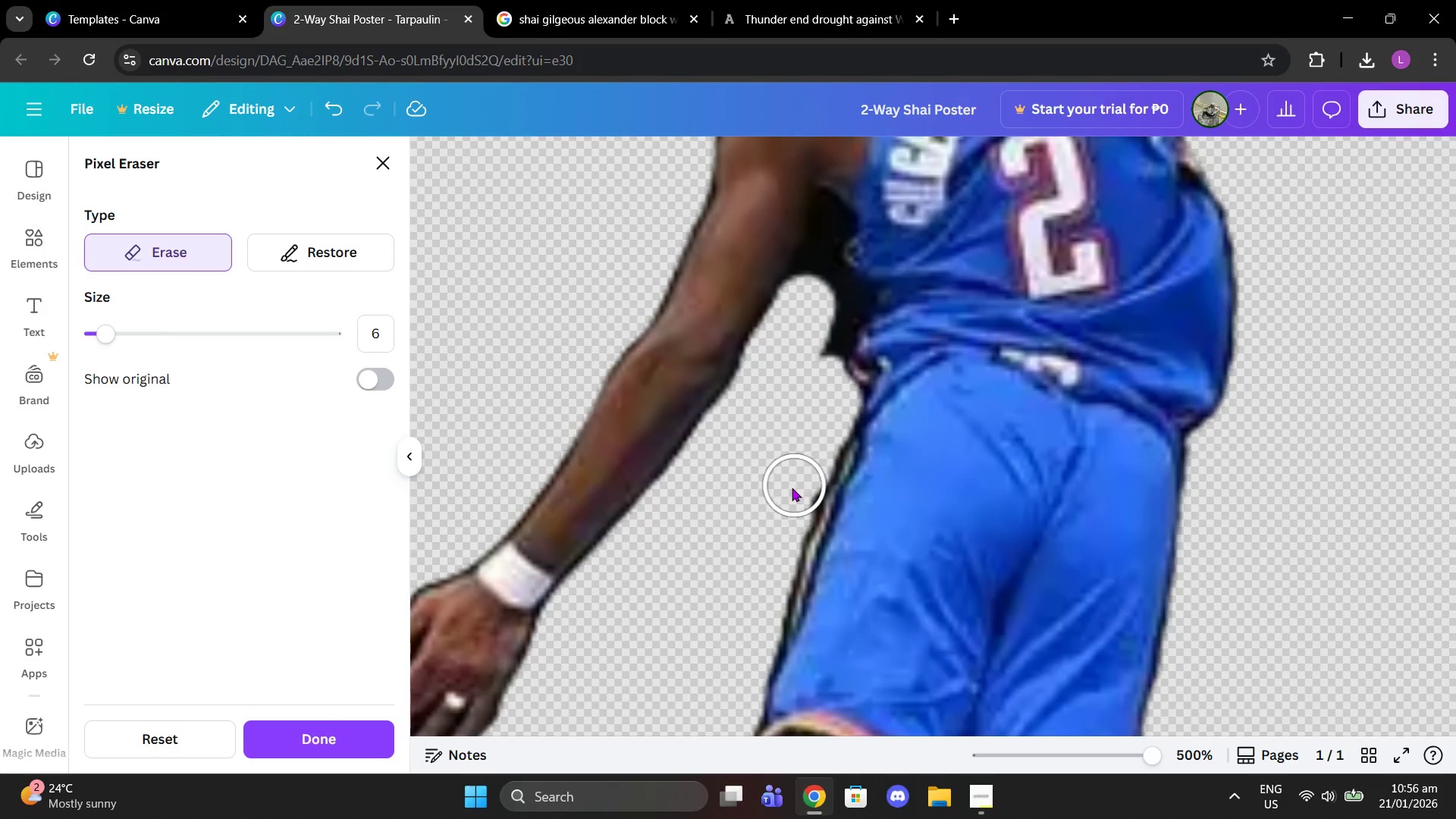 
left_click([792, 488])
 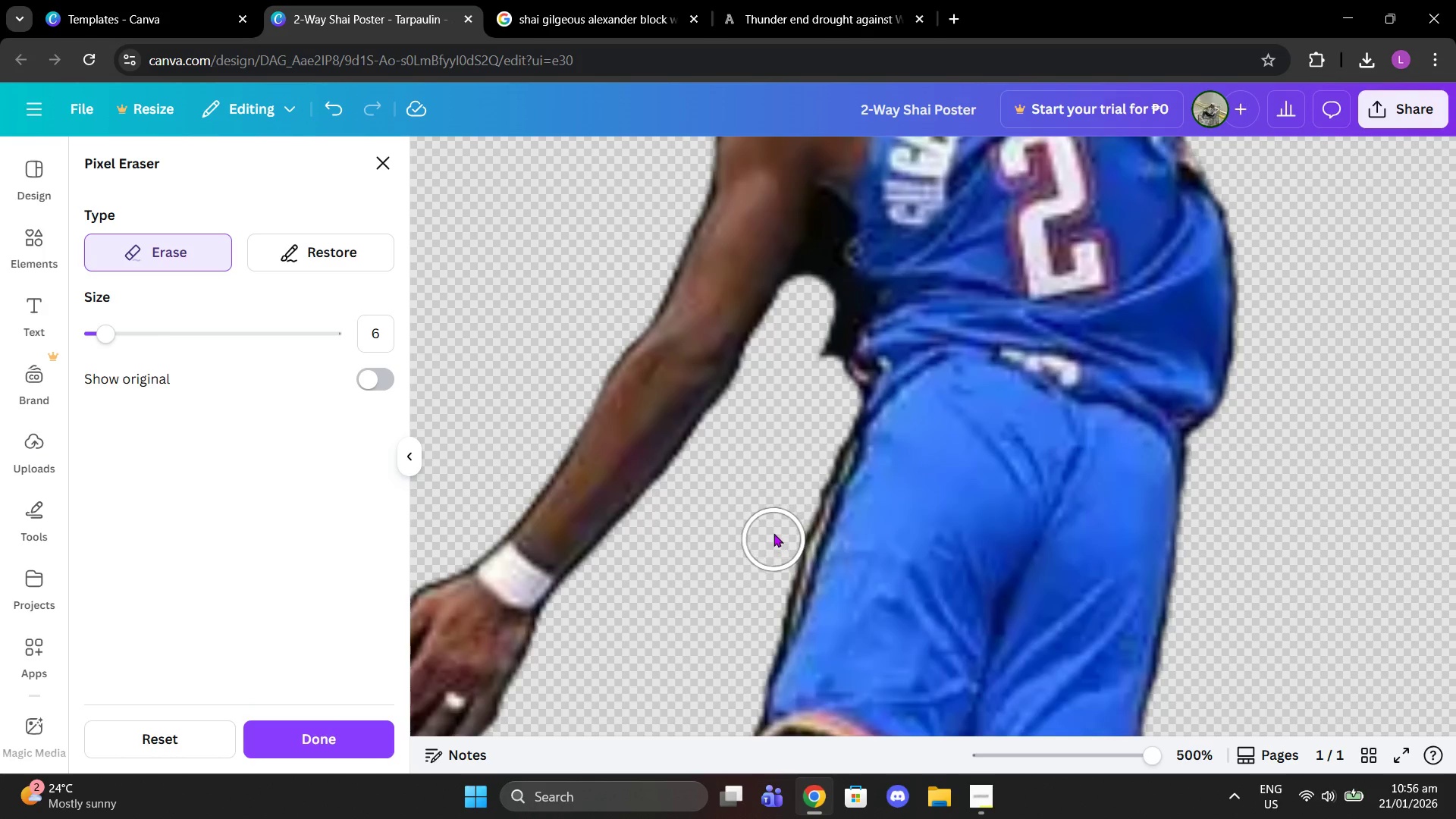 
scroll: coordinate [799, 456], scroll_direction: up, amount: 1.0
 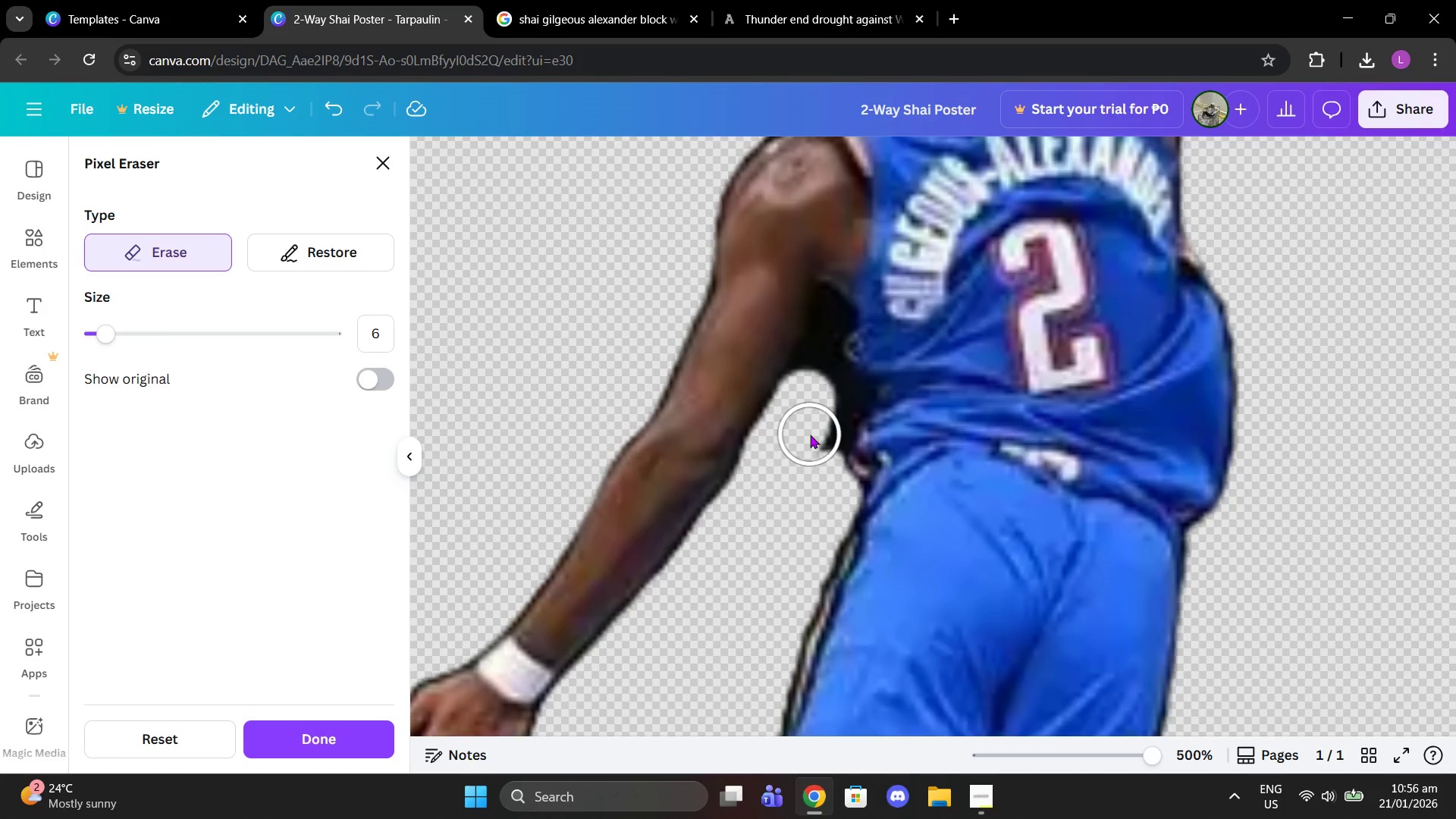 
left_click([810, 435])
 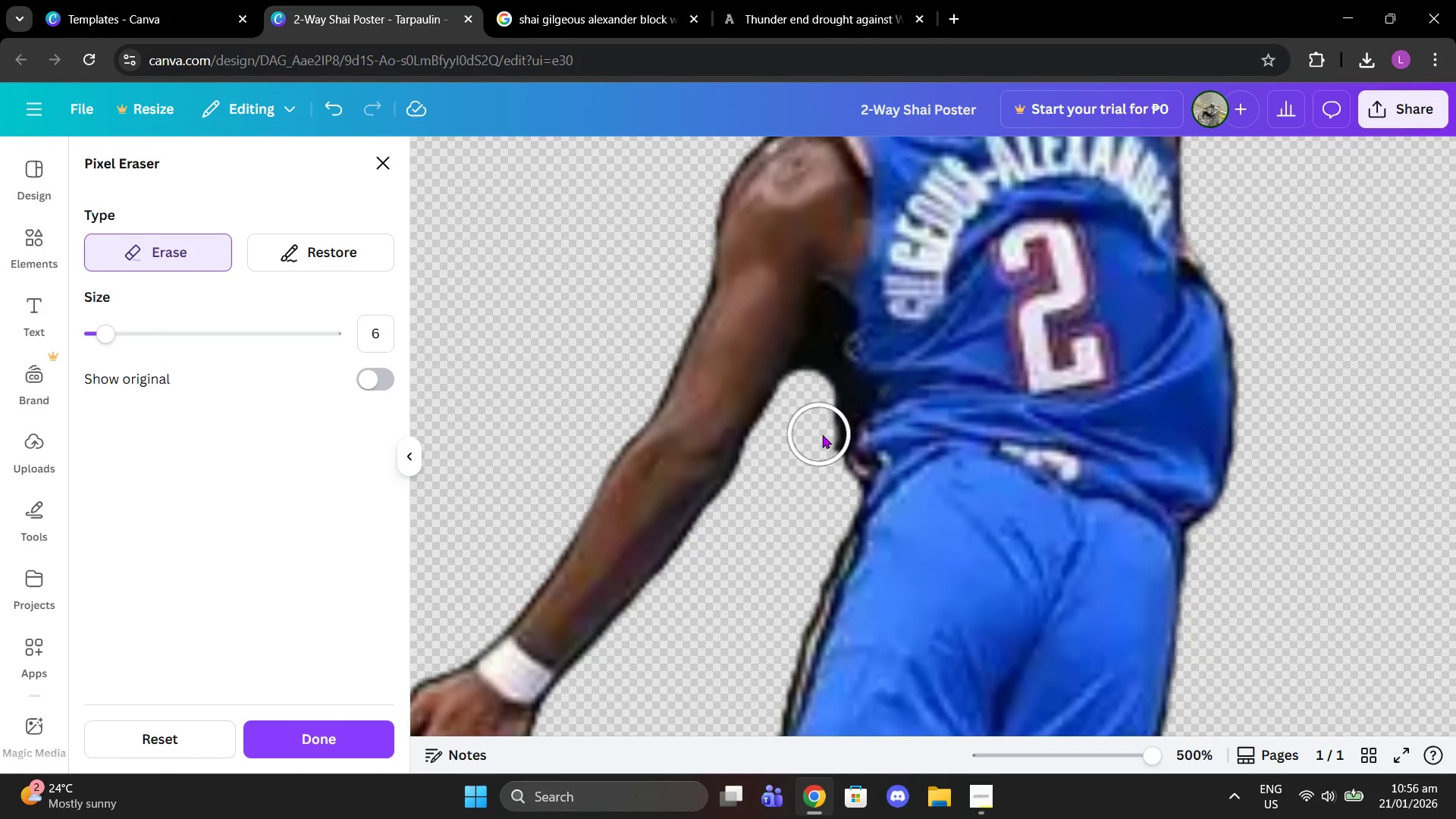 
left_click([823, 435])
 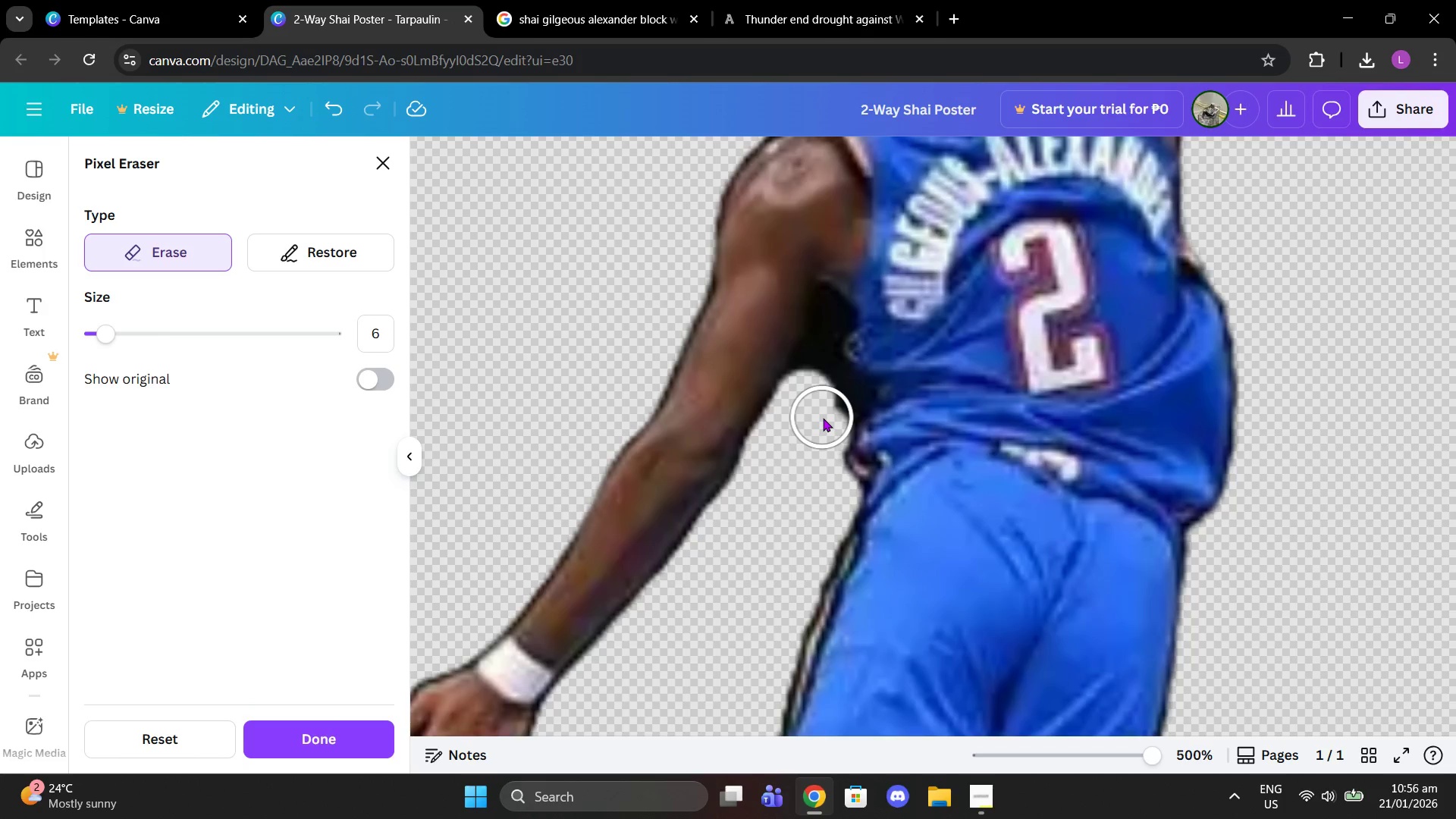 
left_click([823, 418])
 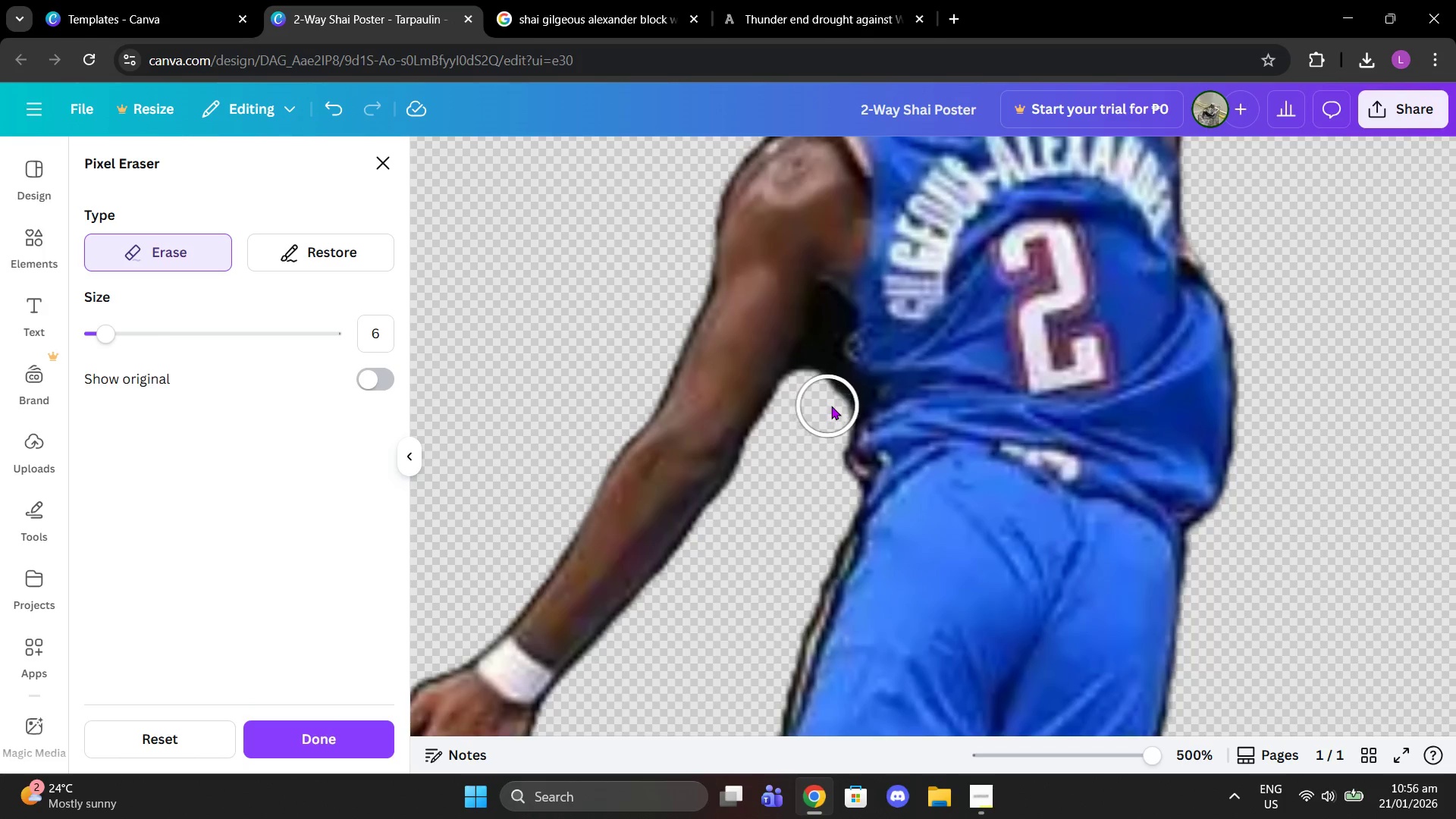 
left_click([831, 406])
 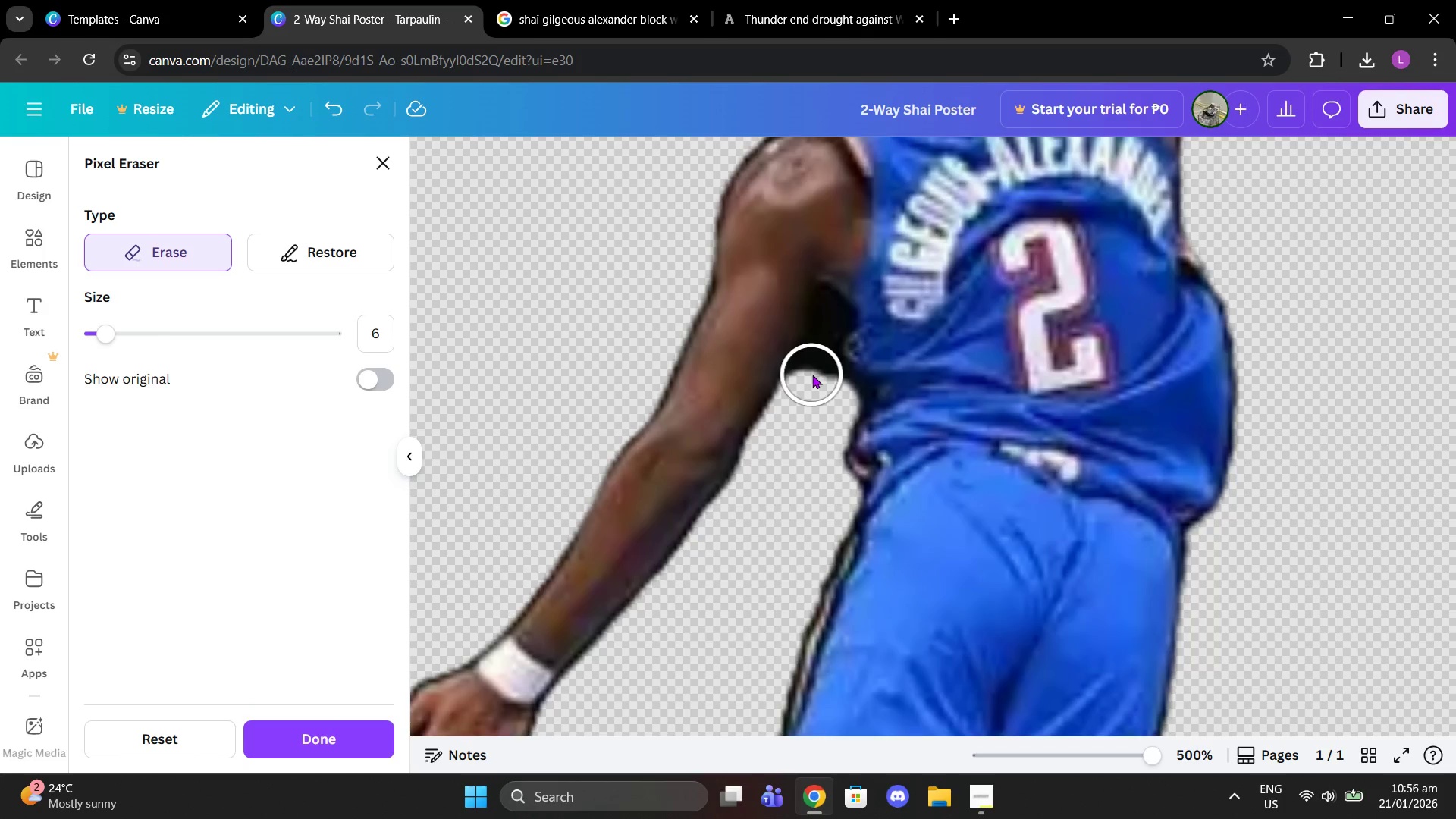 
left_click([821, 384])
 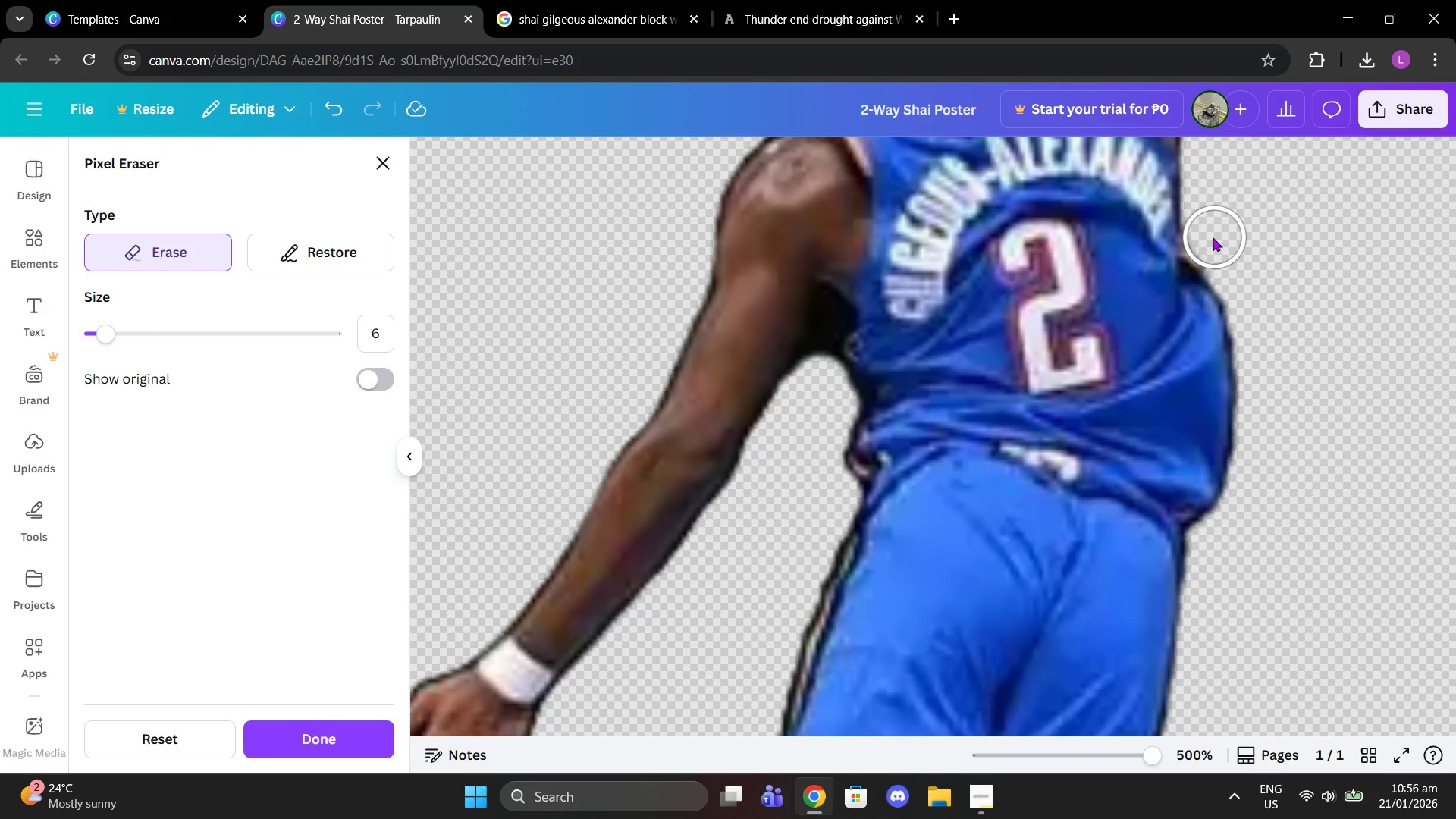 
left_click([1211, 238])
 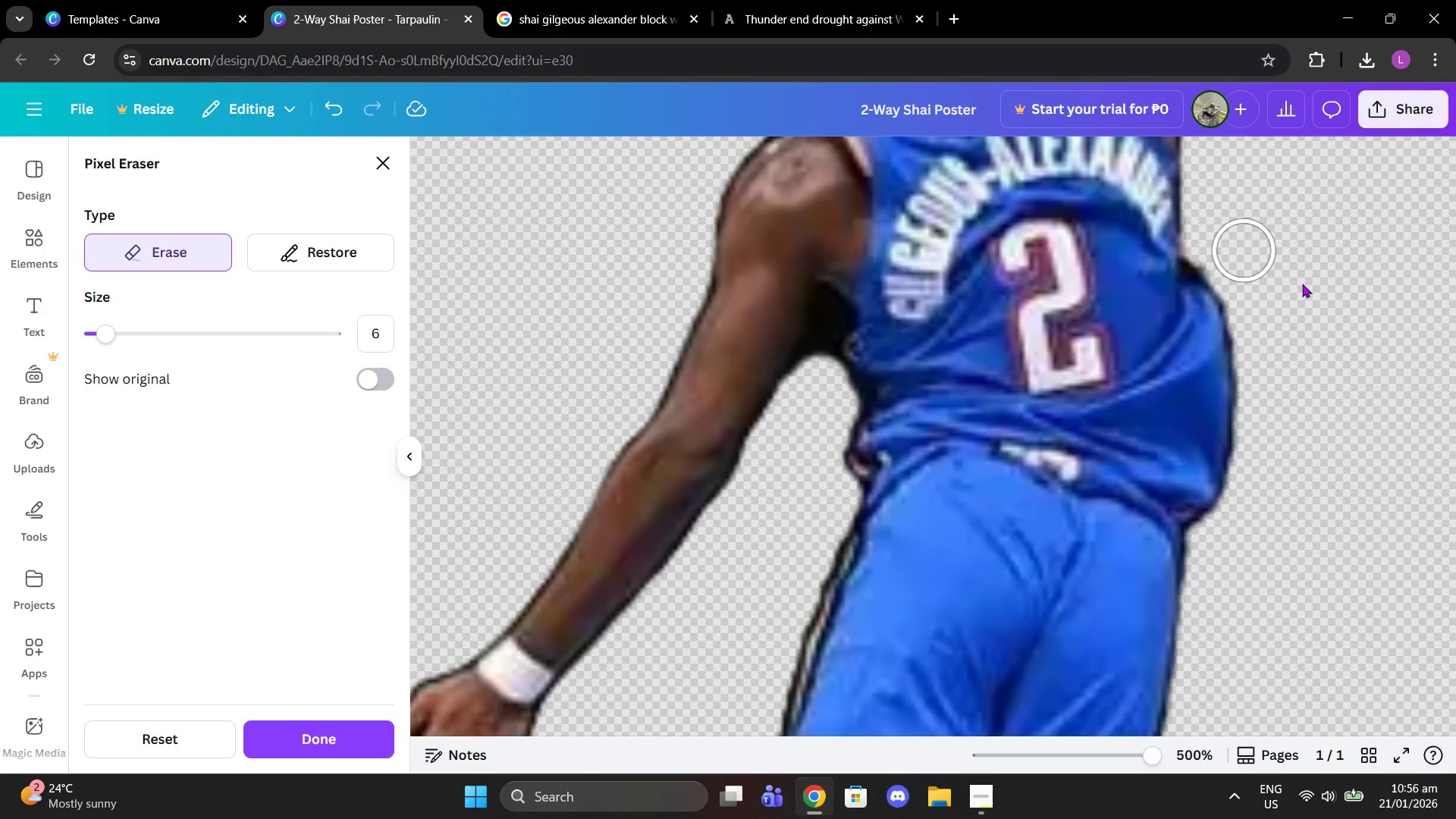 
scroll: coordinate [1191, 445], scroll_direction: down, amount: 10.0
 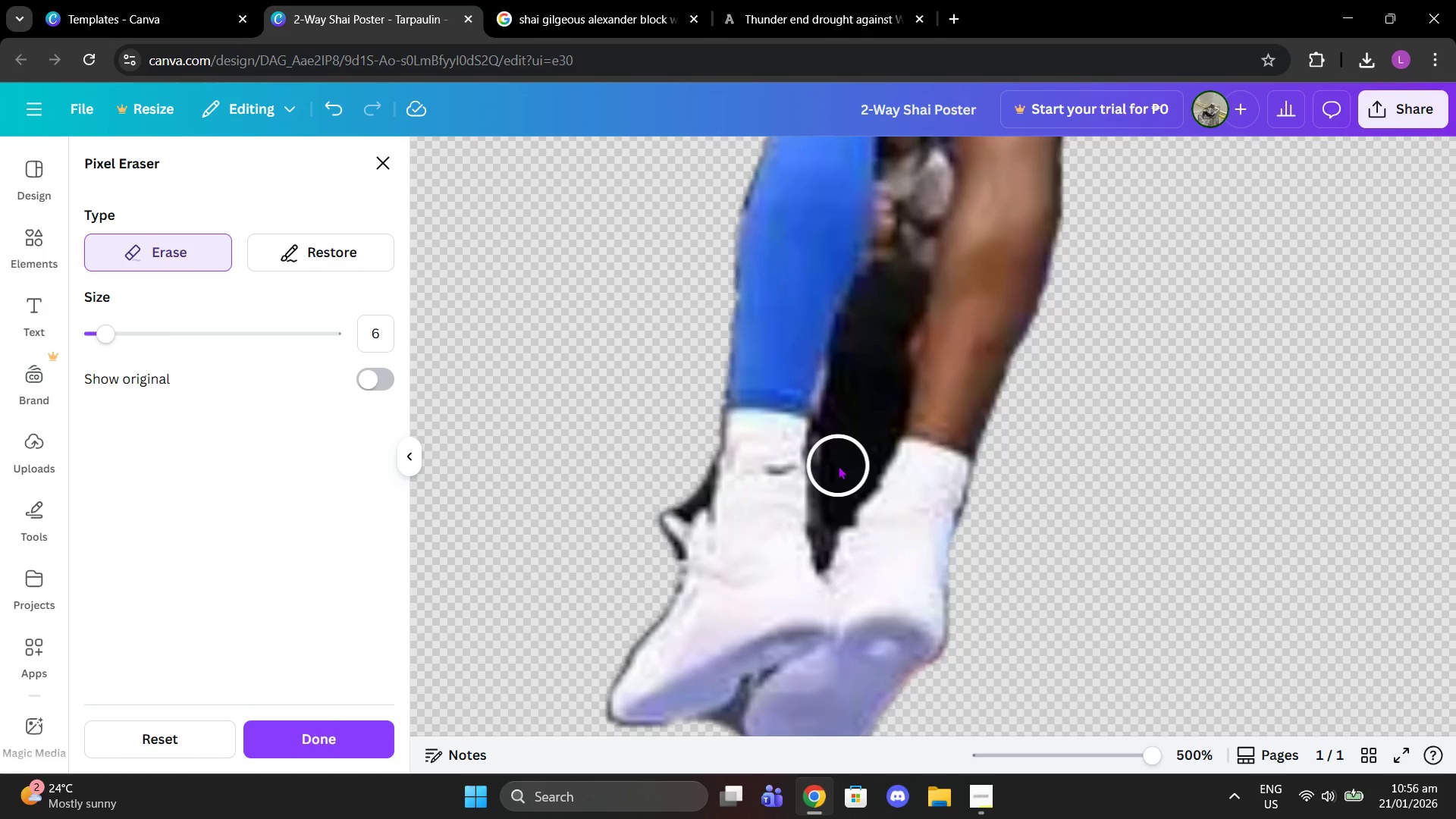 
left_click([838, 466])
 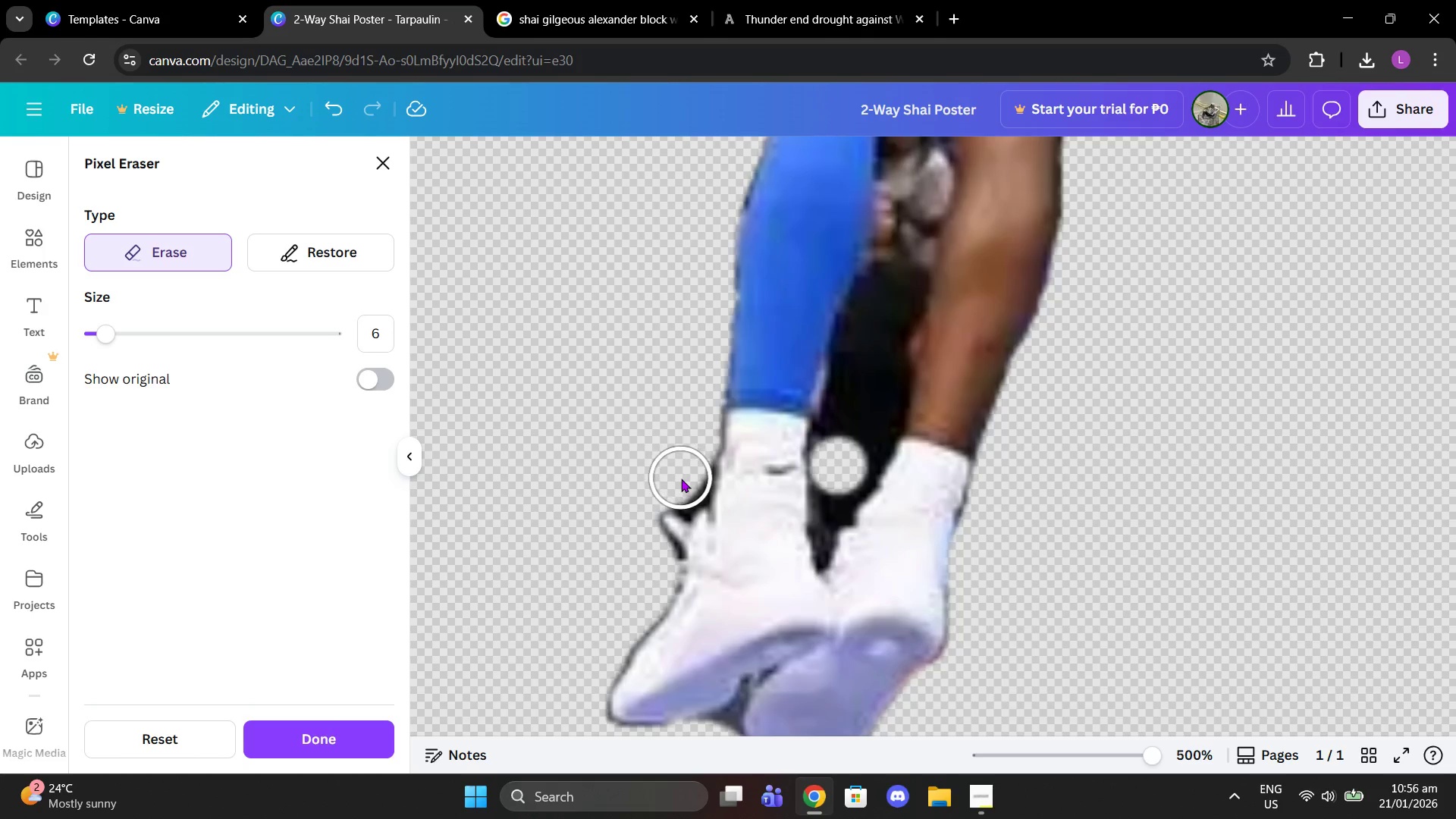 
left_click([679, 479])
 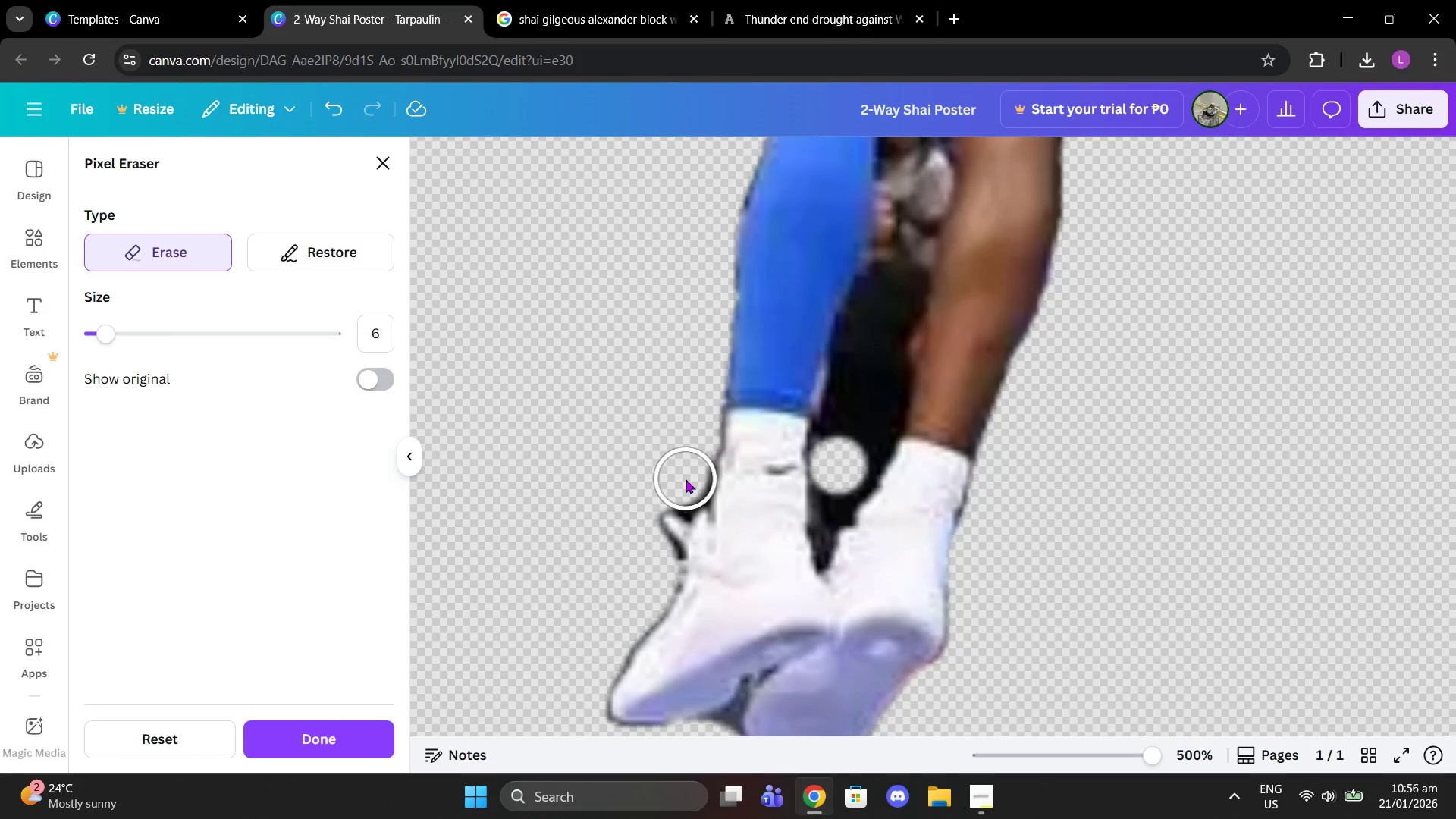 
left_click([684, 479])
 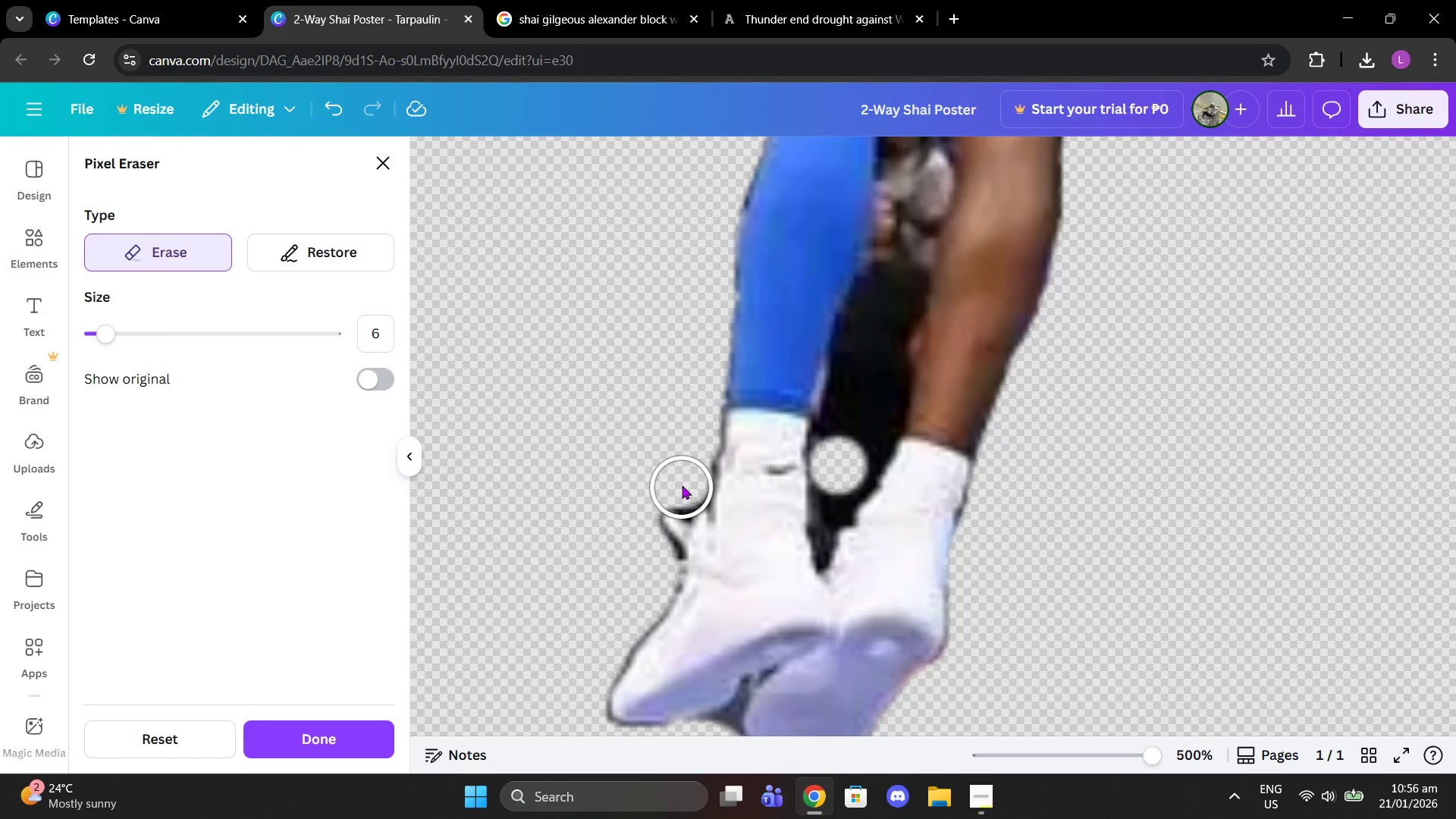 
left_click([682, 485])
 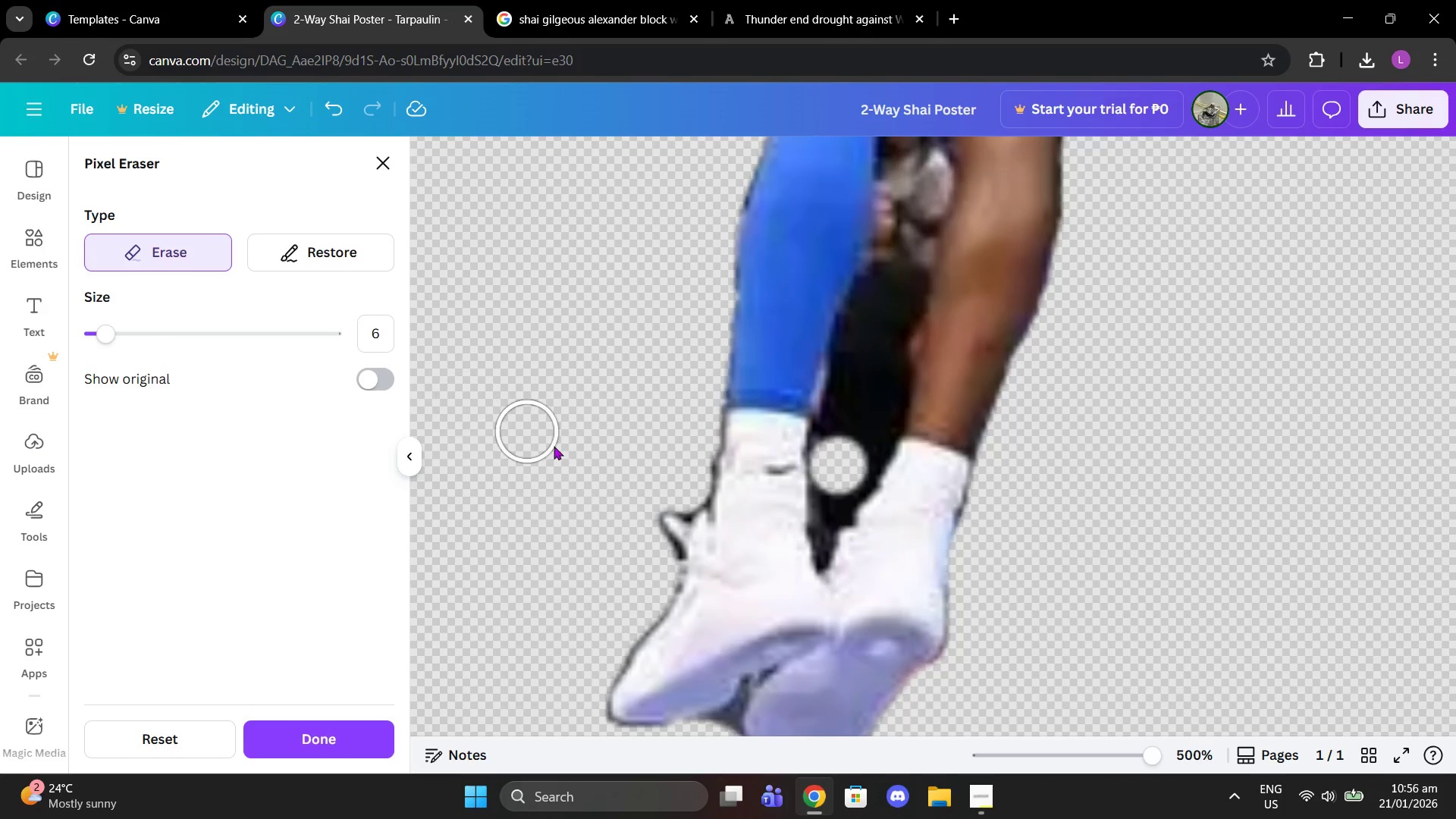 
wait(7.34)
 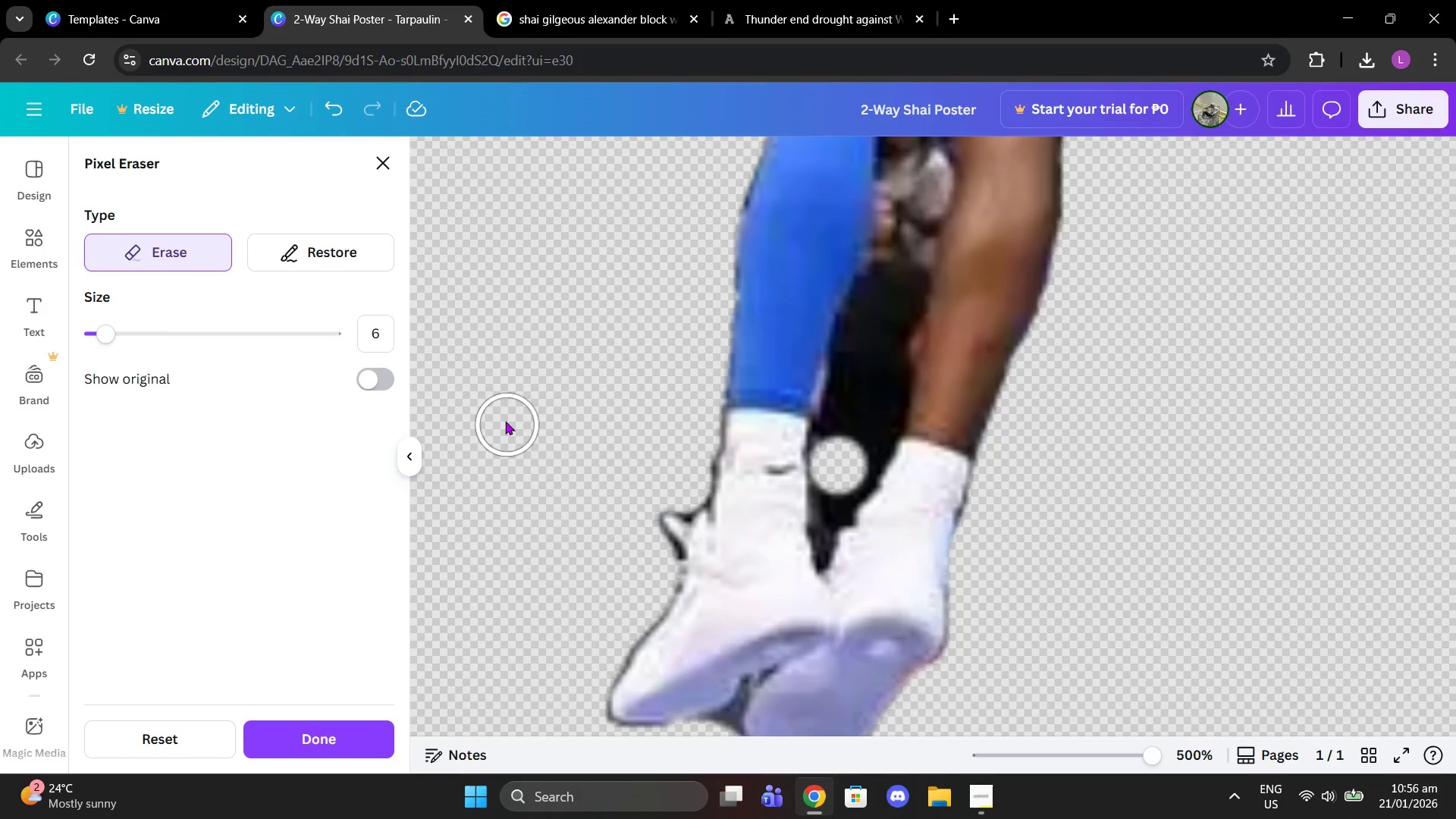 
left_click([648, 555])
 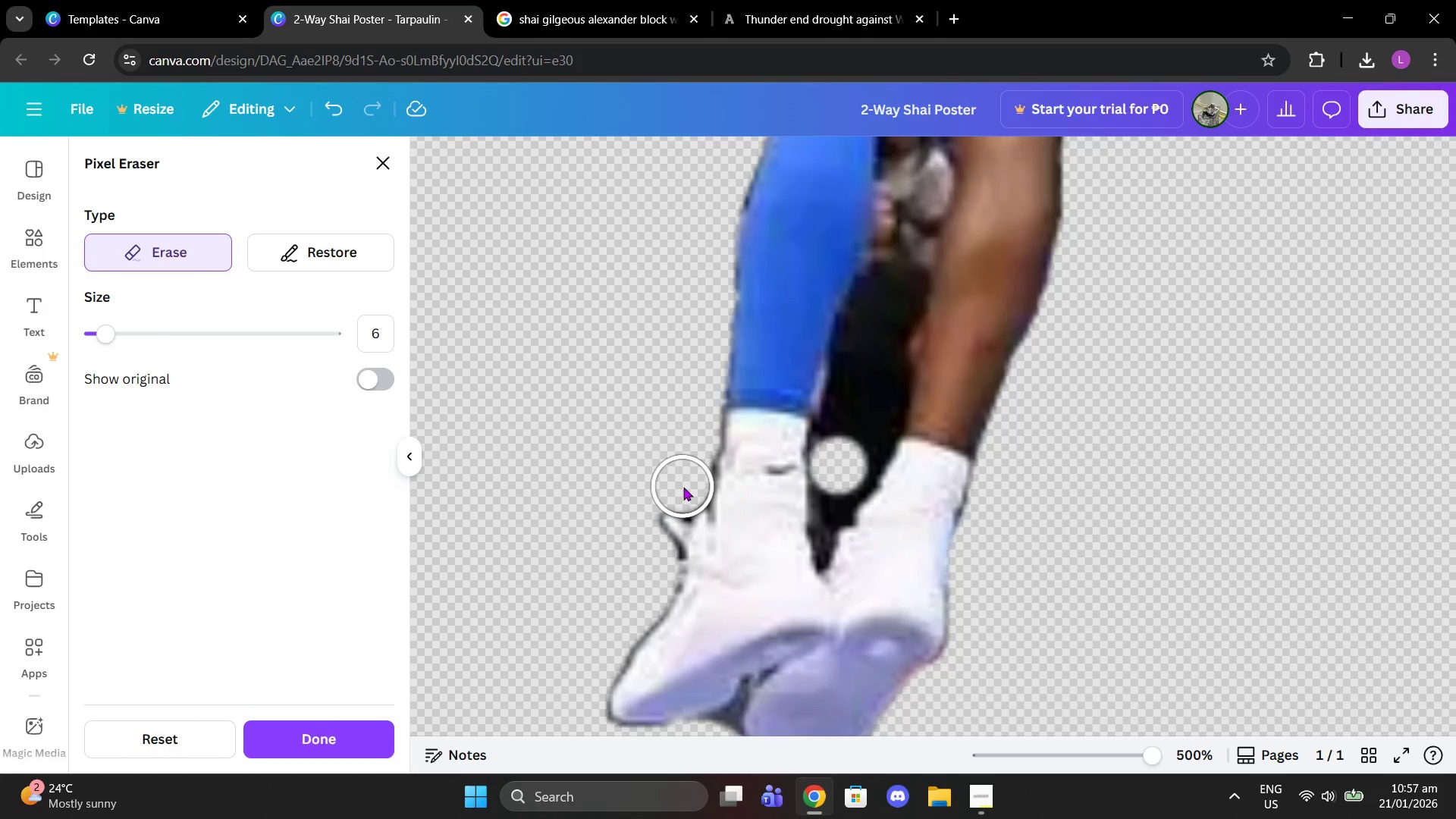 
left_click([683, 487])
 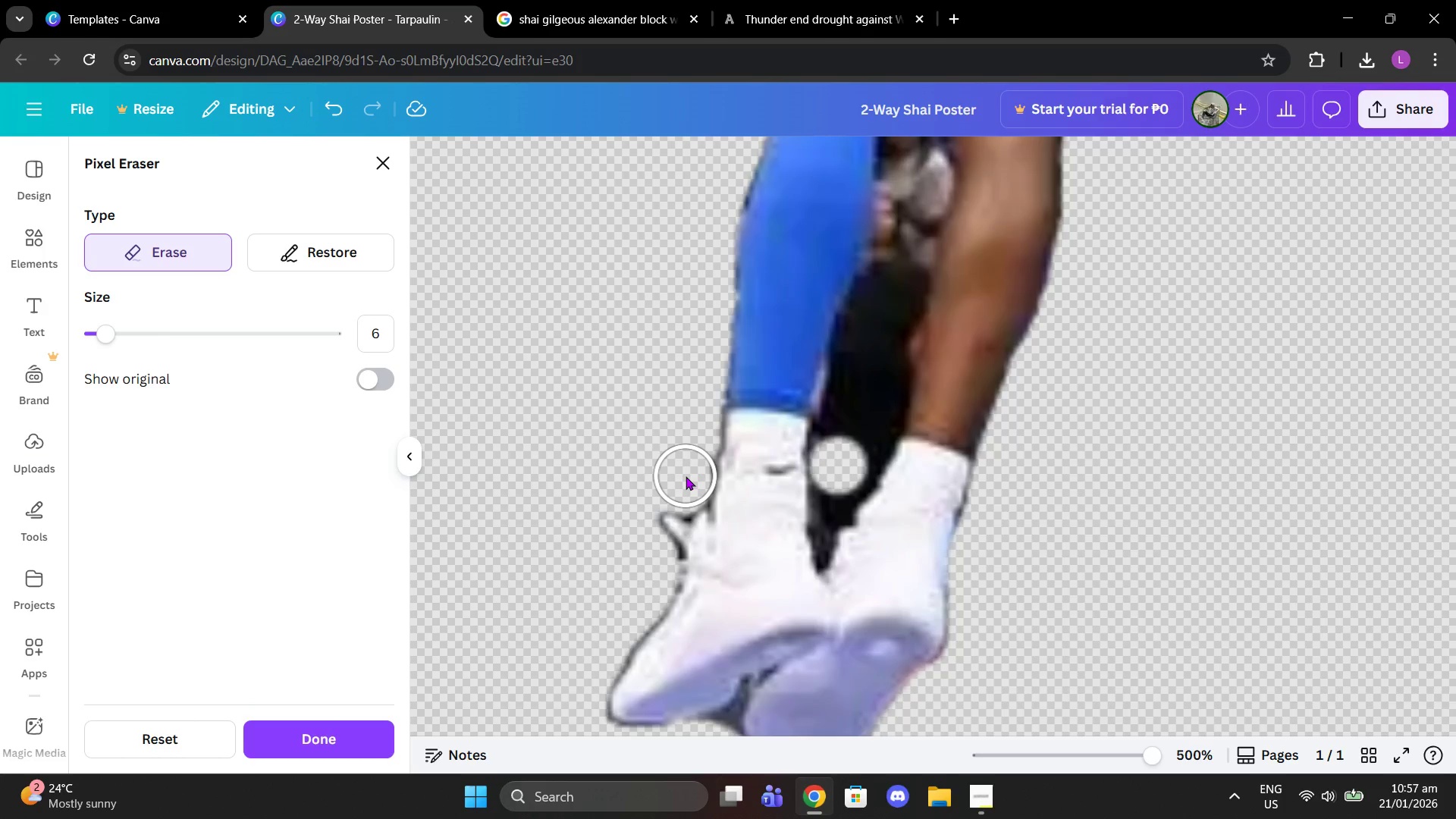 
left_click([686, 476])
 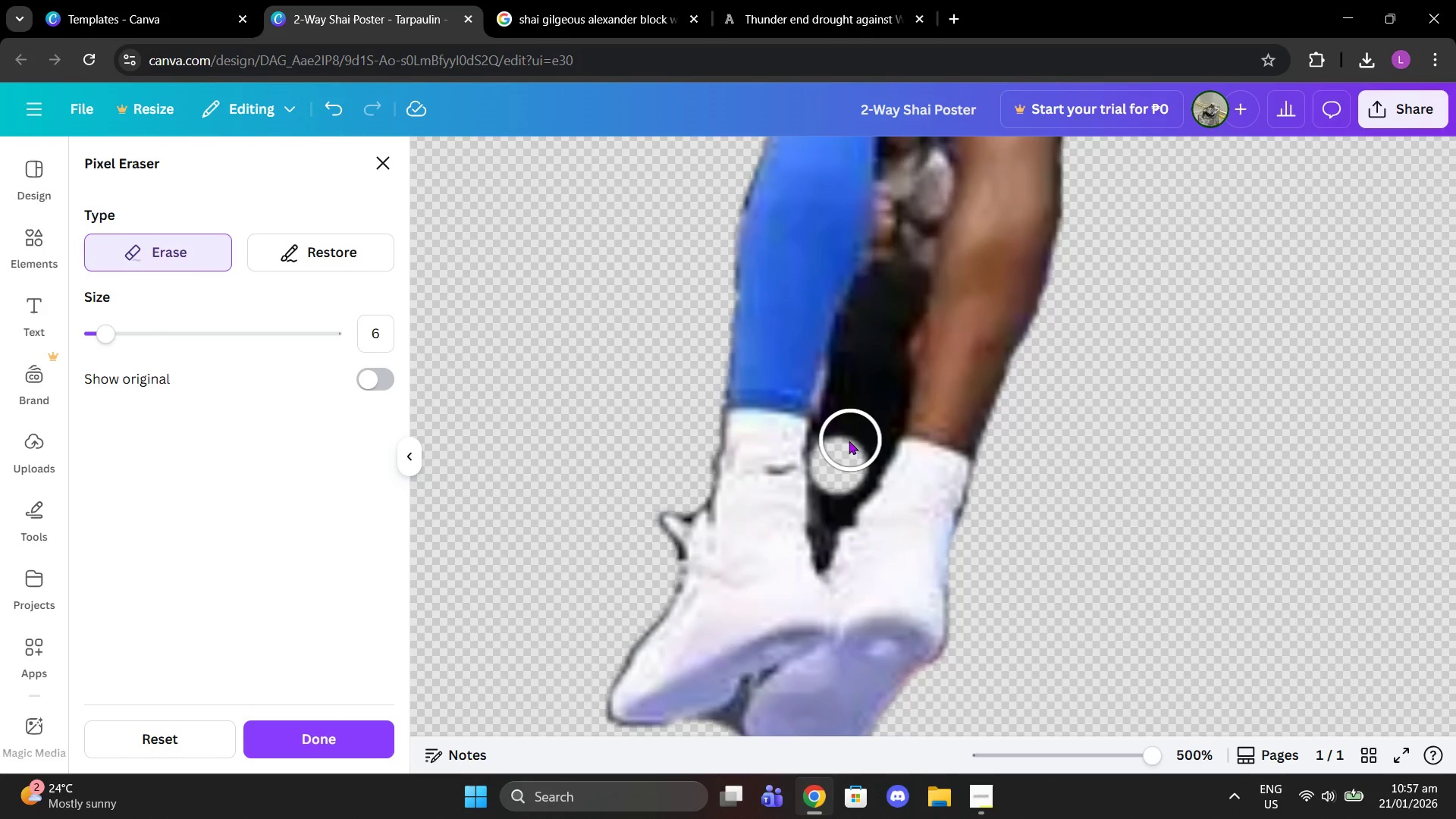 
left_click([841, 441])
 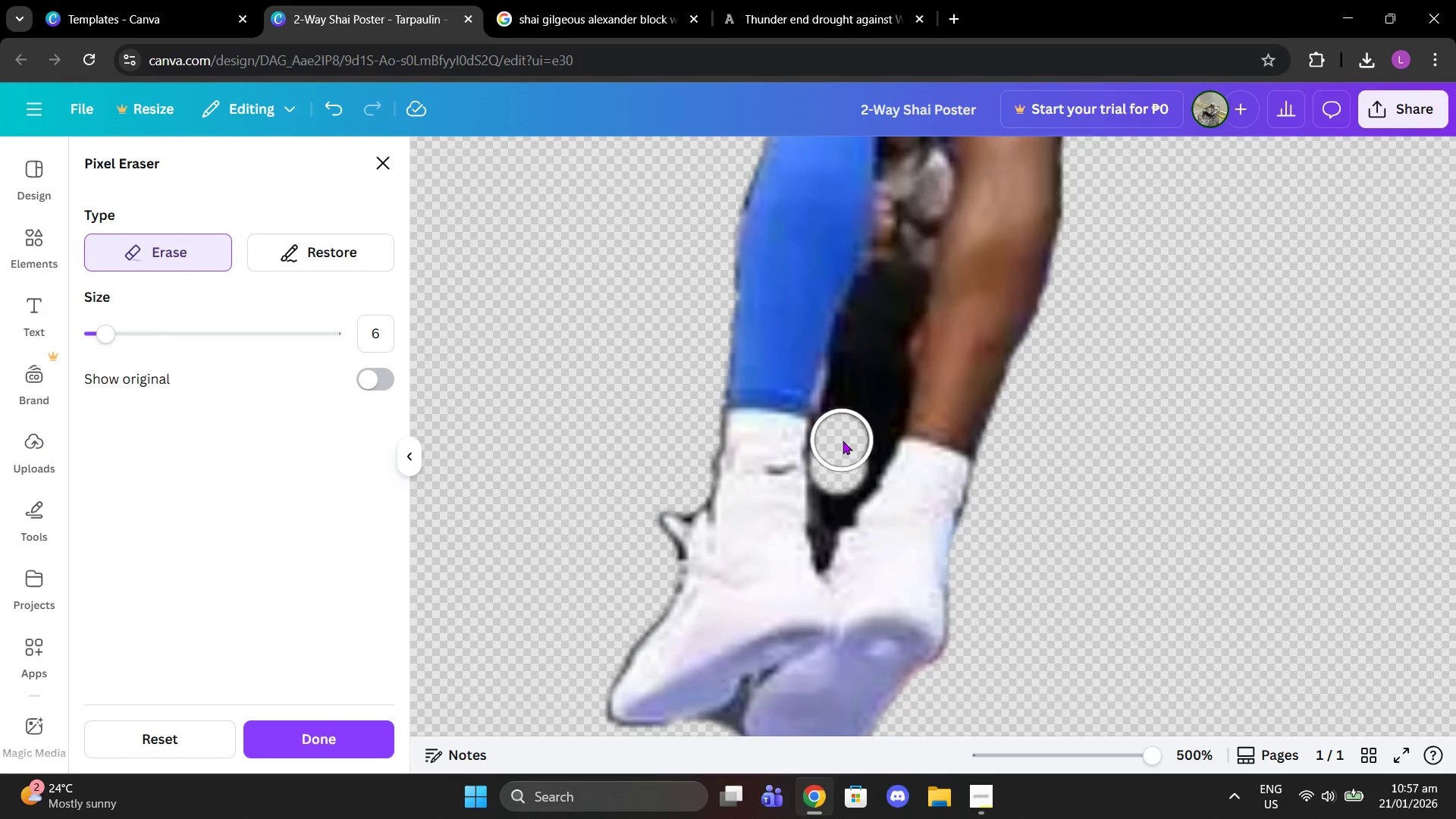 
left_click([843, 439])
 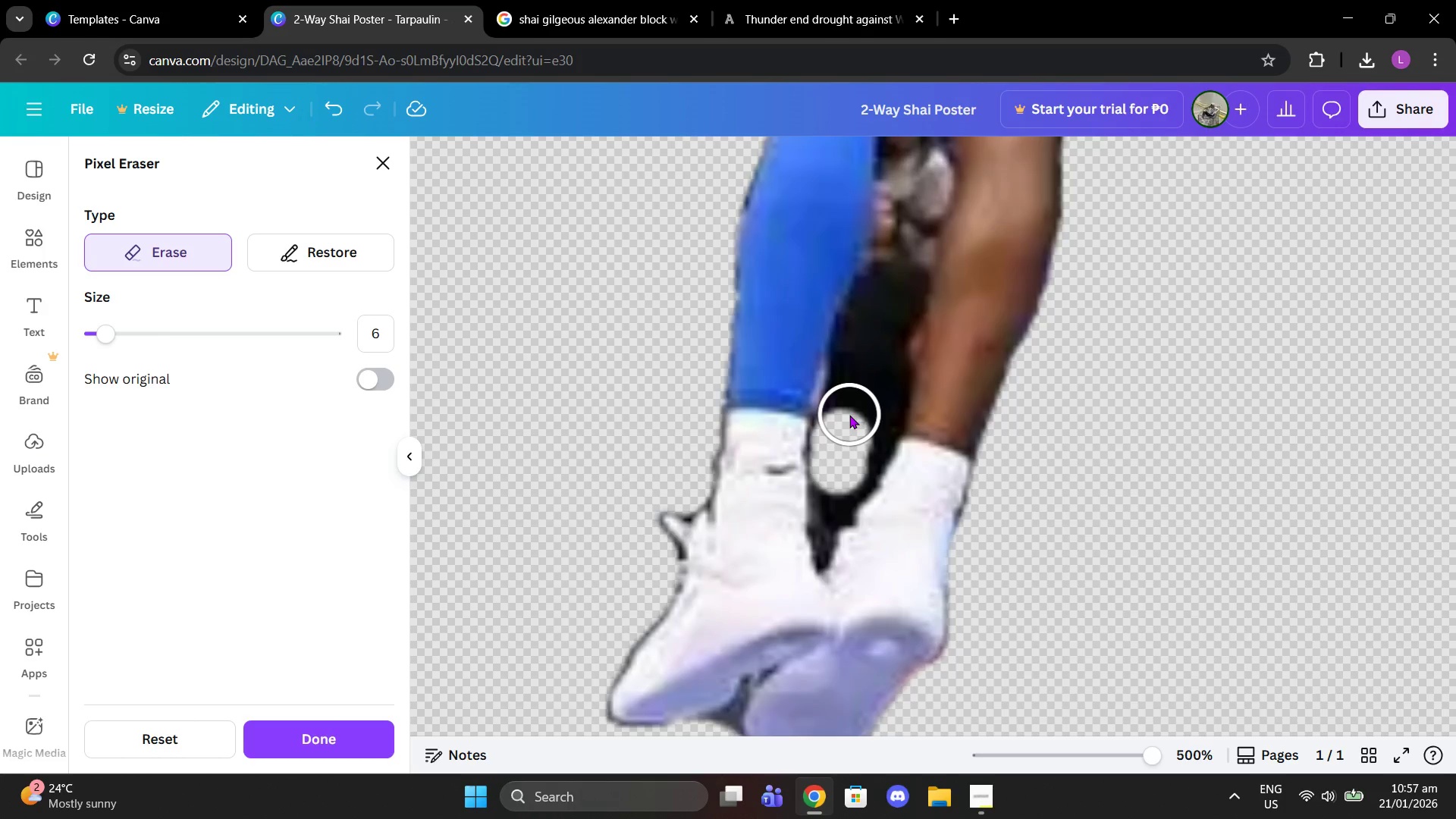 
left_click([849, 415])
 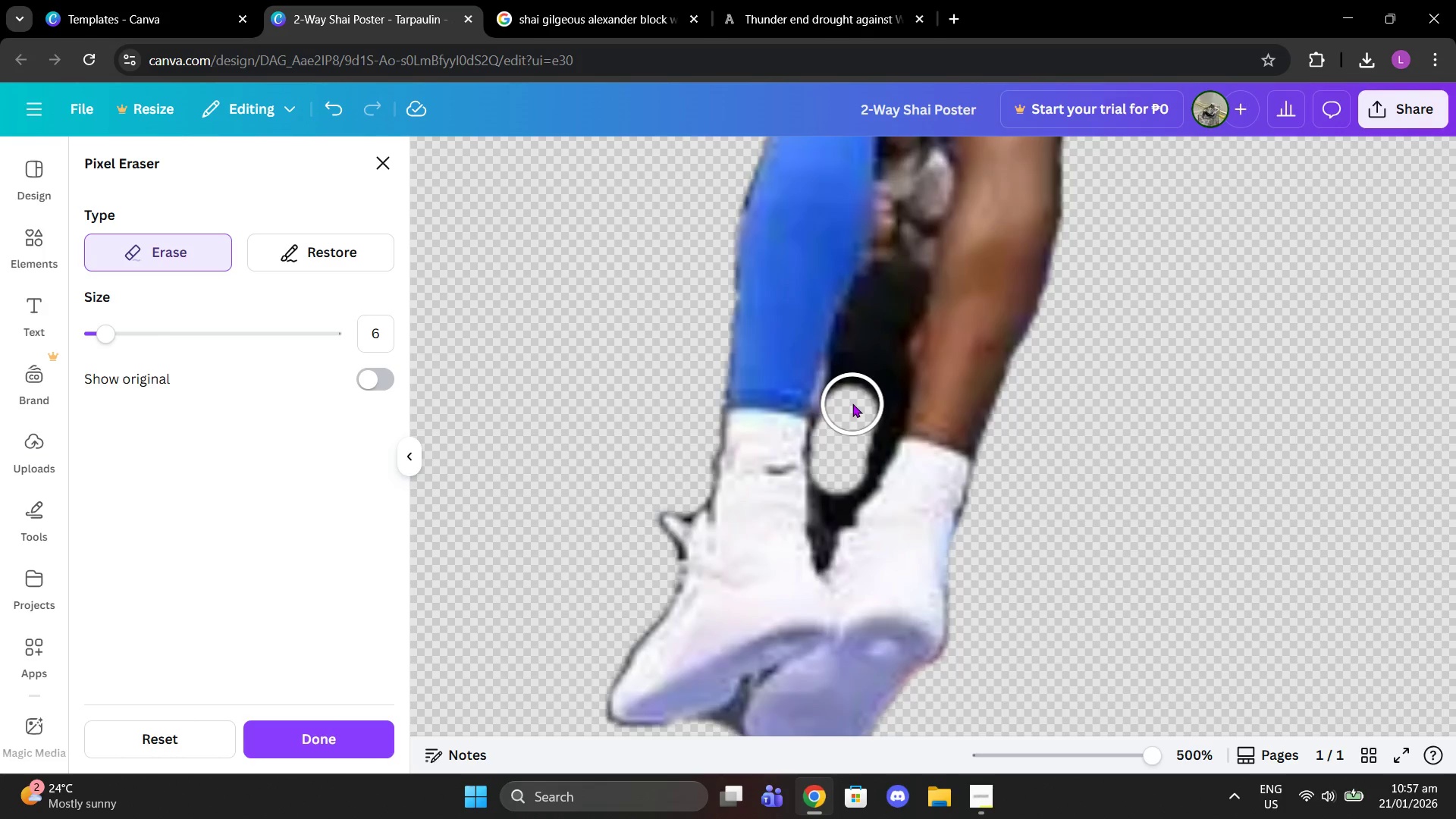 
left_click_drag(start_coordinate=[855, 401], to_coordinate=[867, 366])
 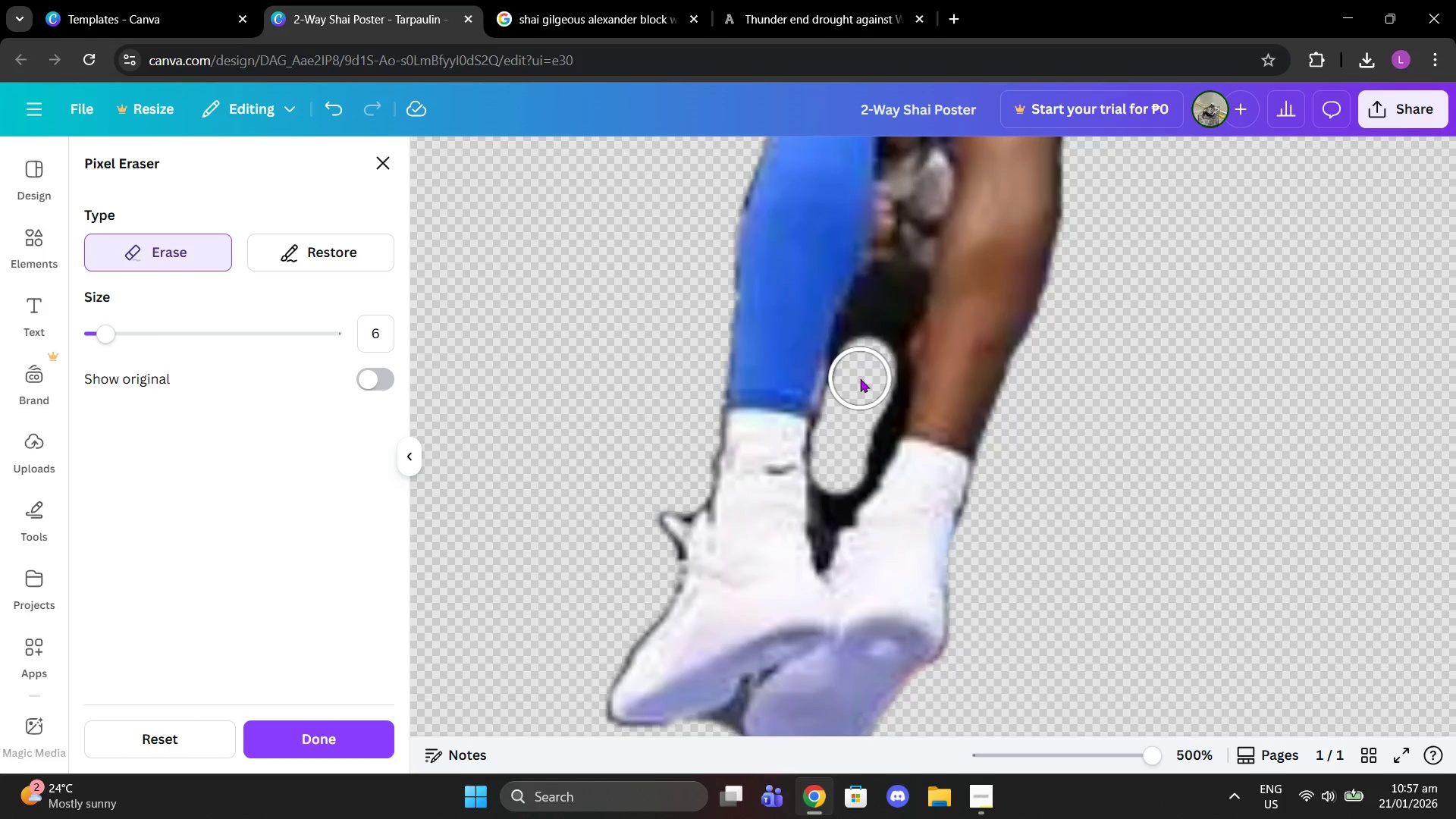 
double_click([860, 369])
 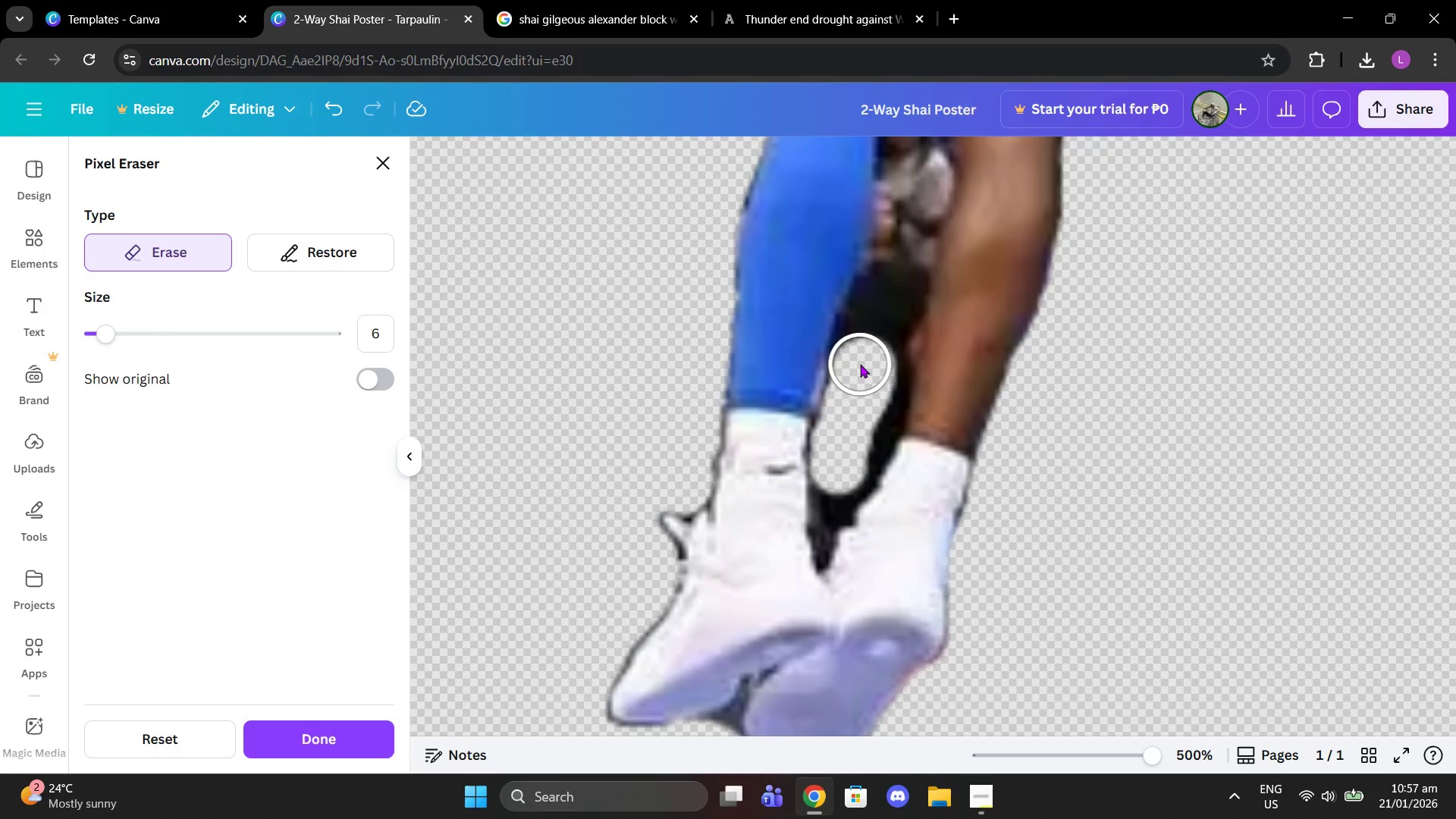 
triple_click([860, 364])
 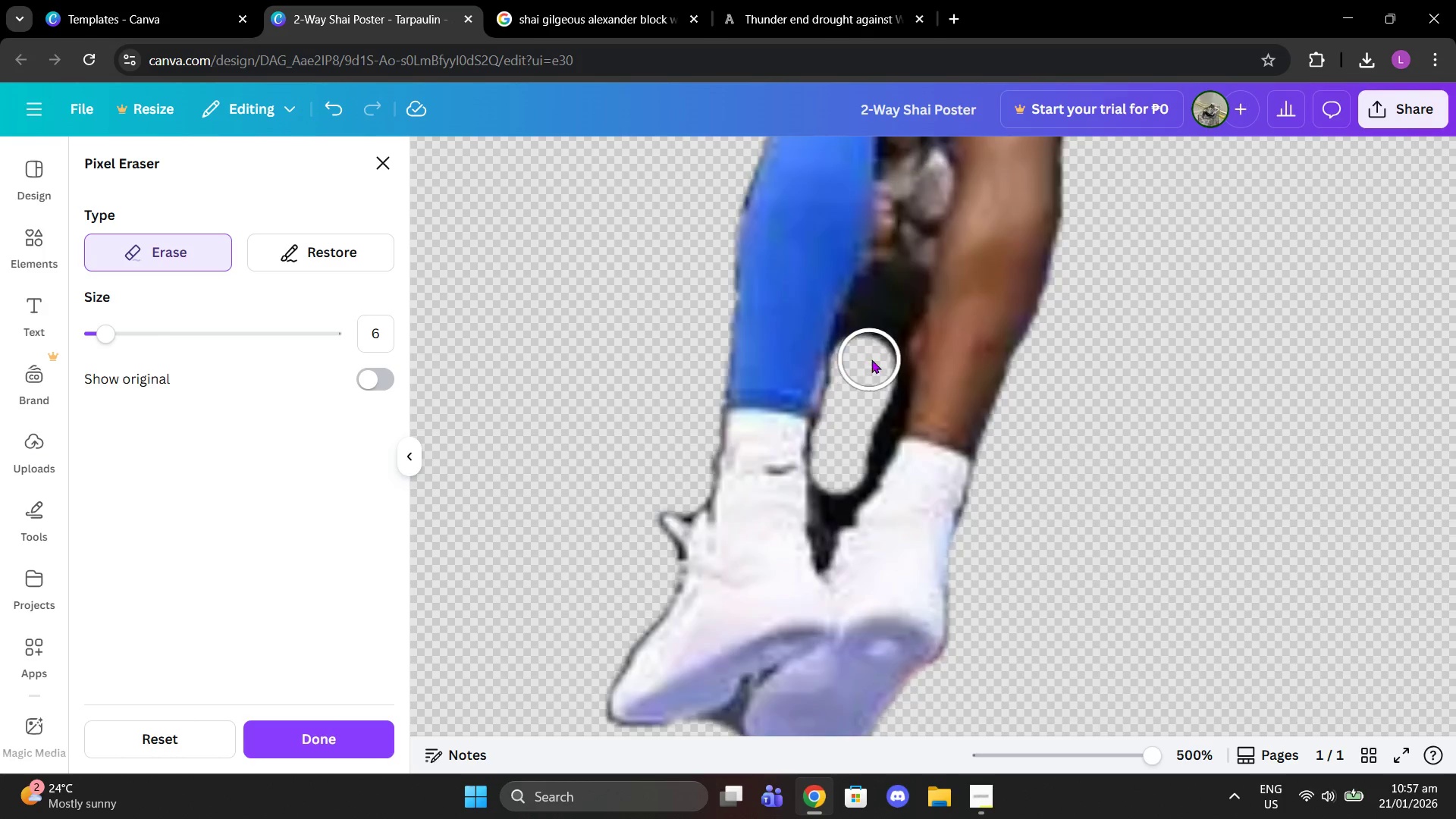 
scroll: coordinate [871, 359], scroll_direction: up, amount: 1.0
 